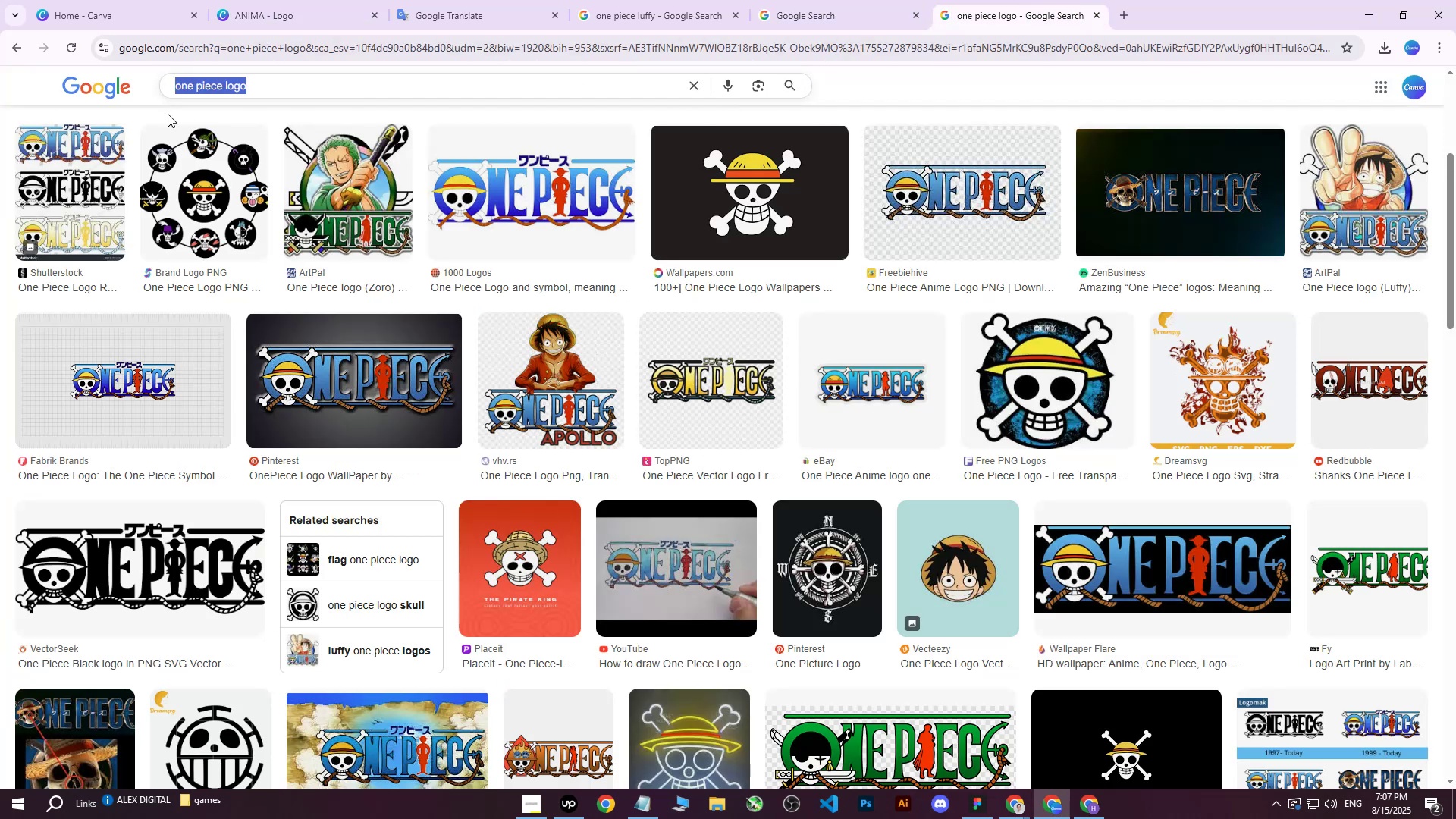 
type(naruto)
 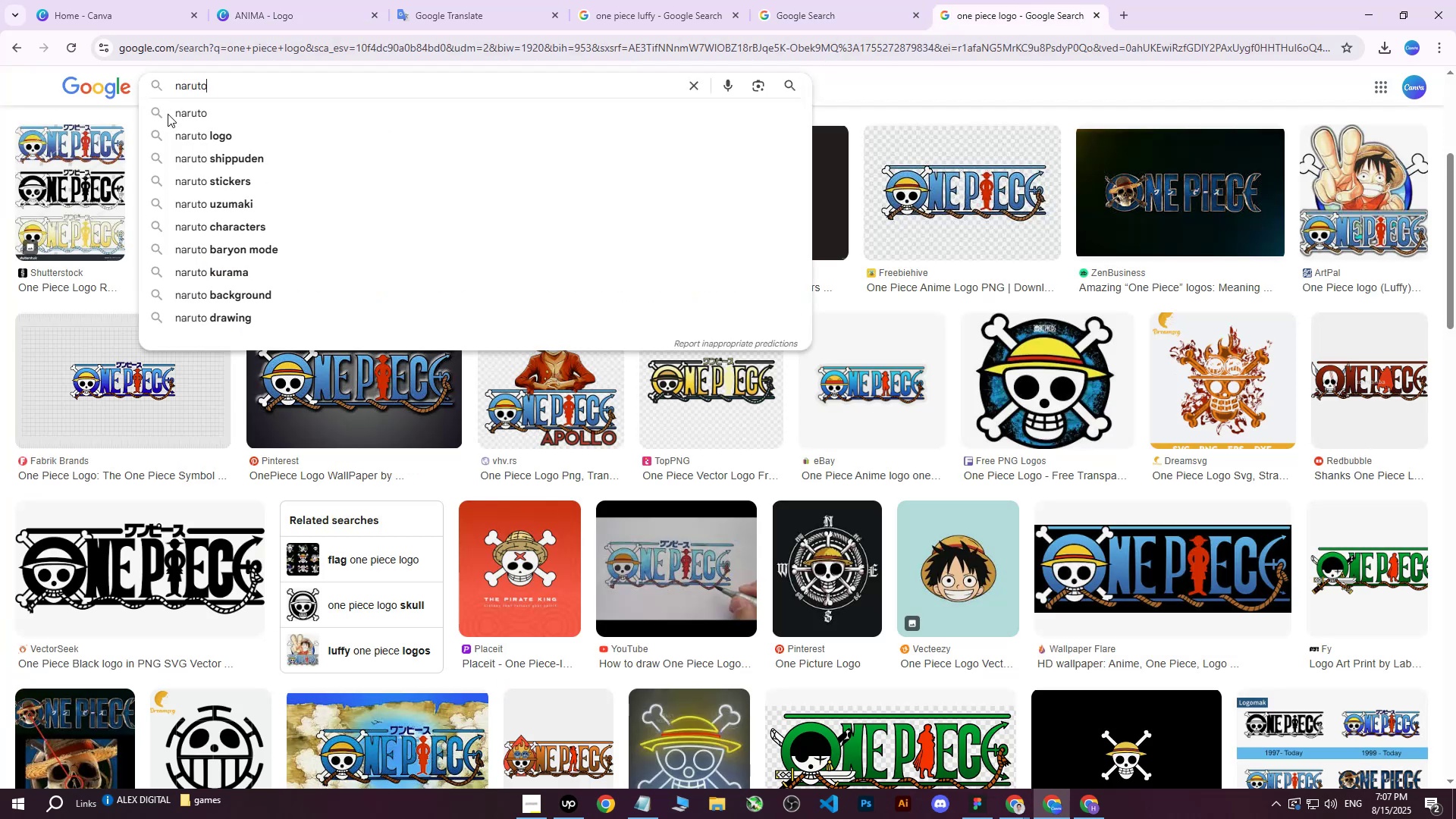 
key(Enter)
 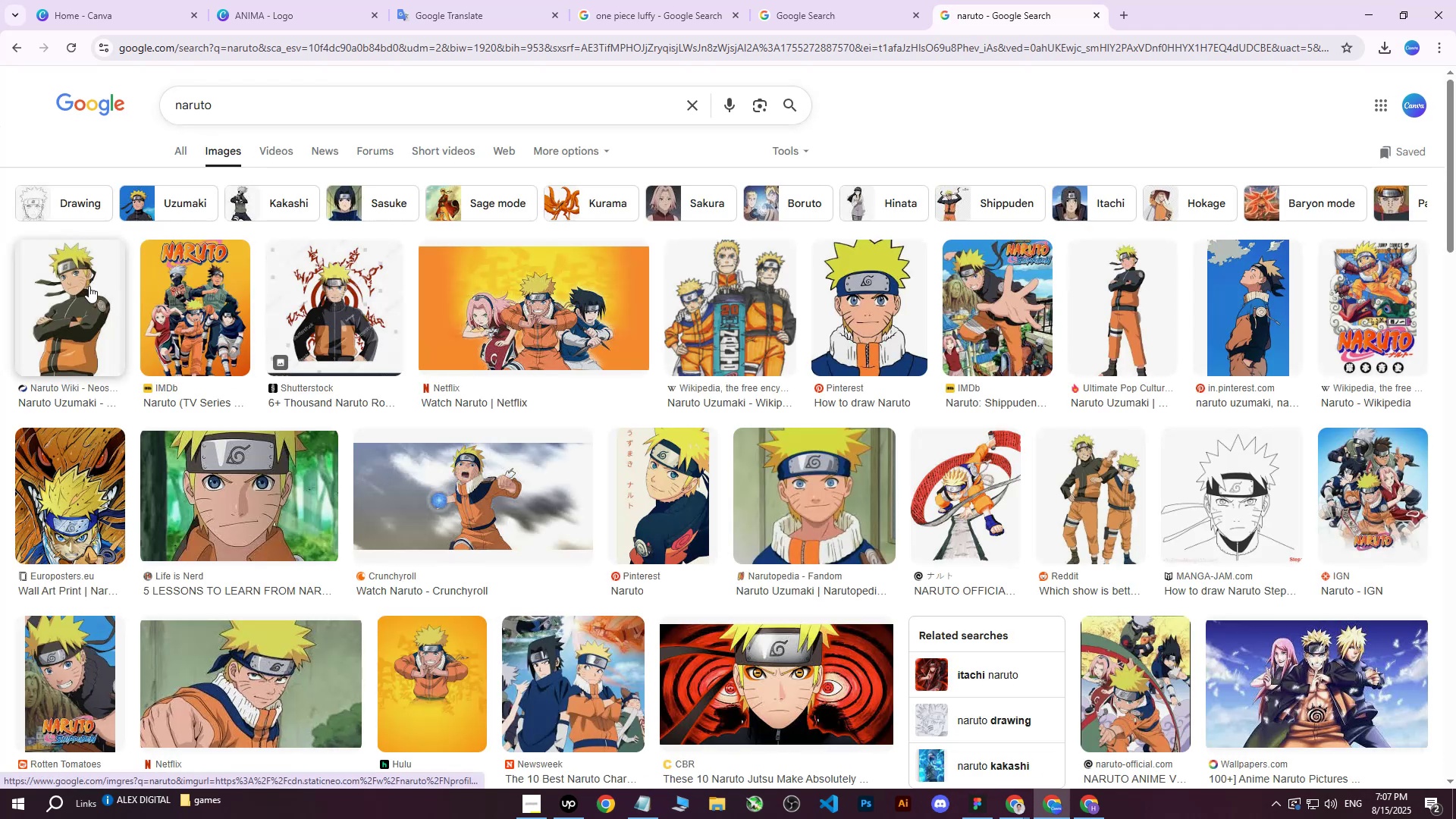 
left_click([874, 284])
 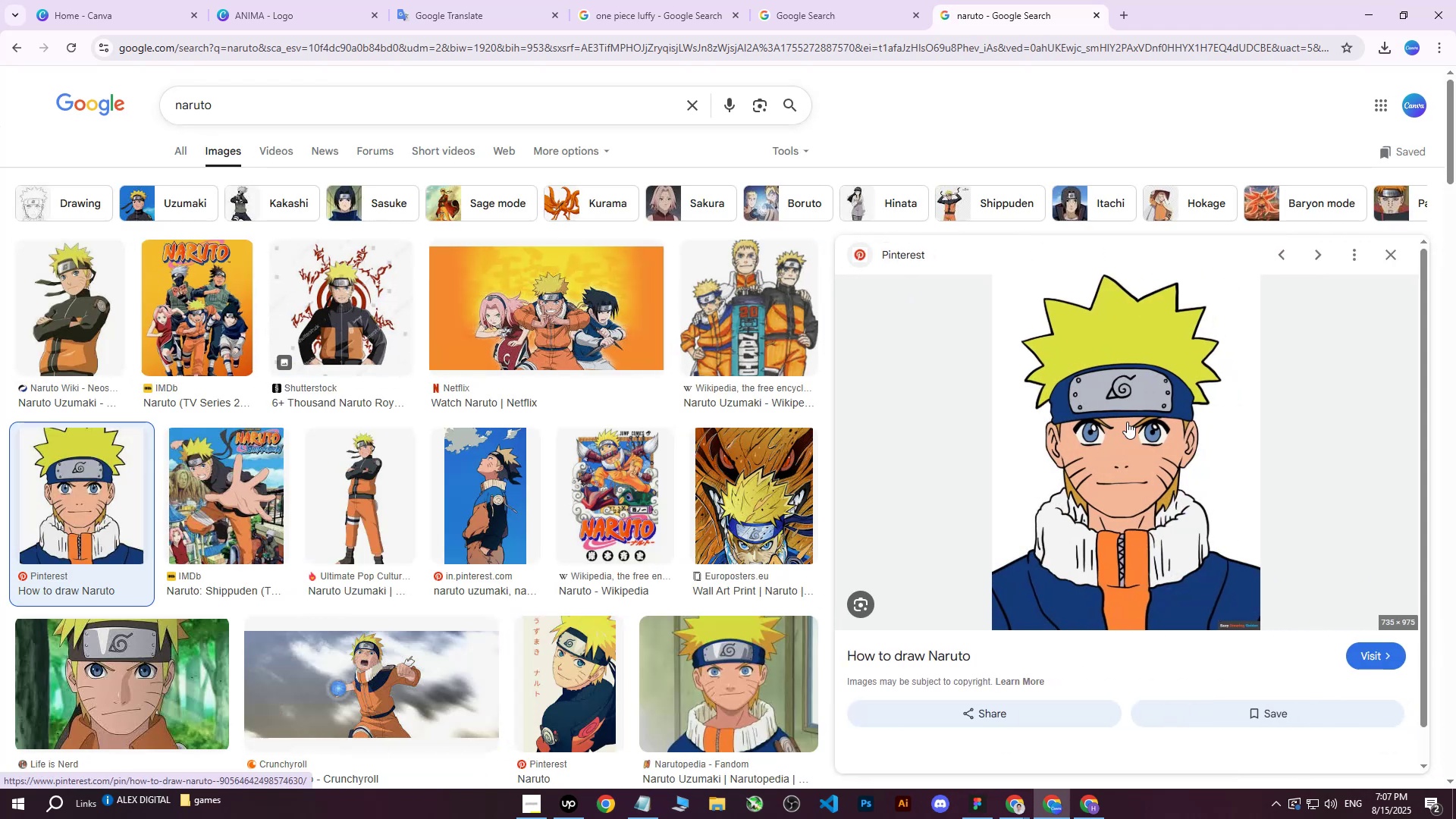 
right_click([1127, 422])
 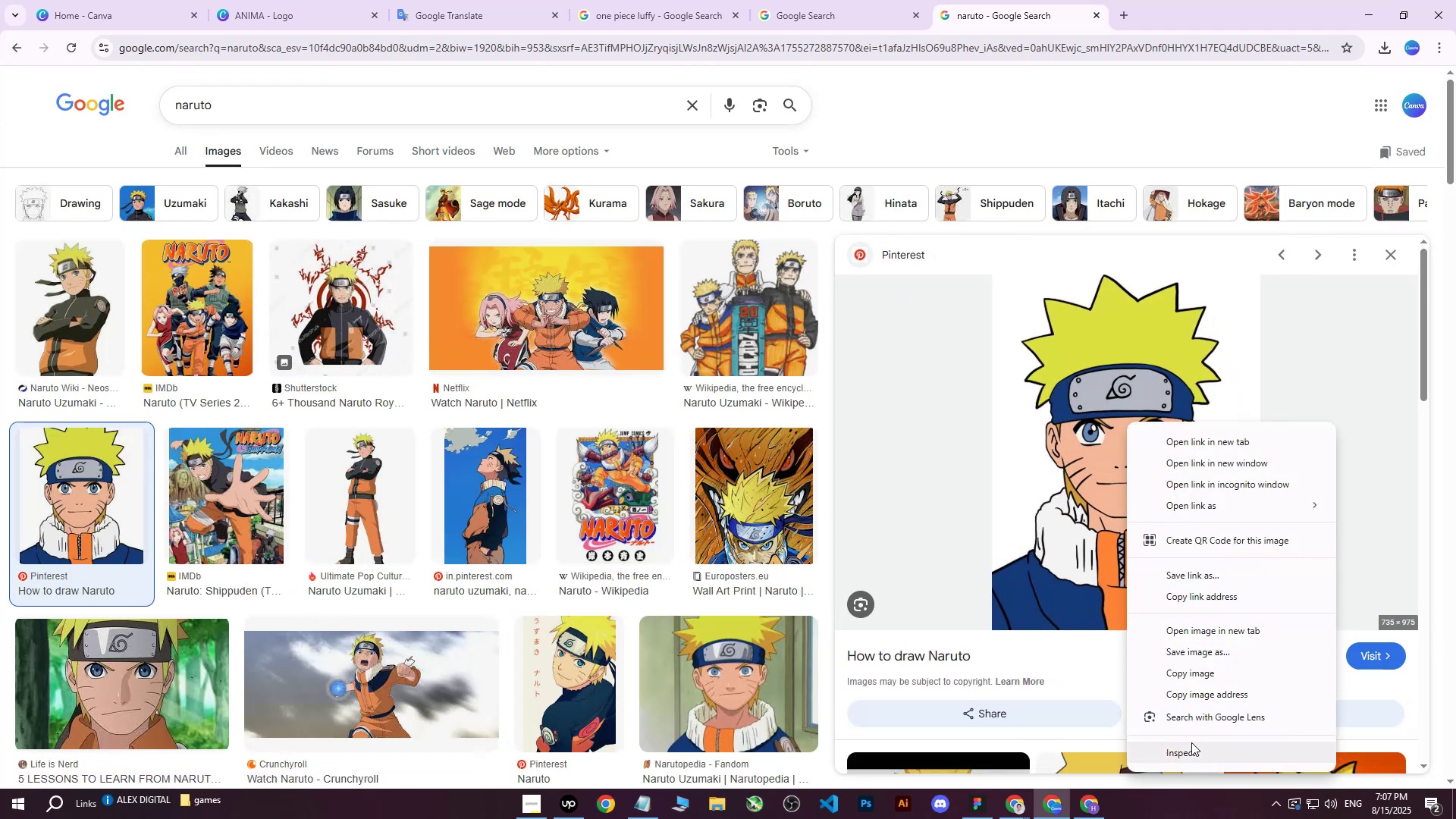 
left_click([1191, 749])
 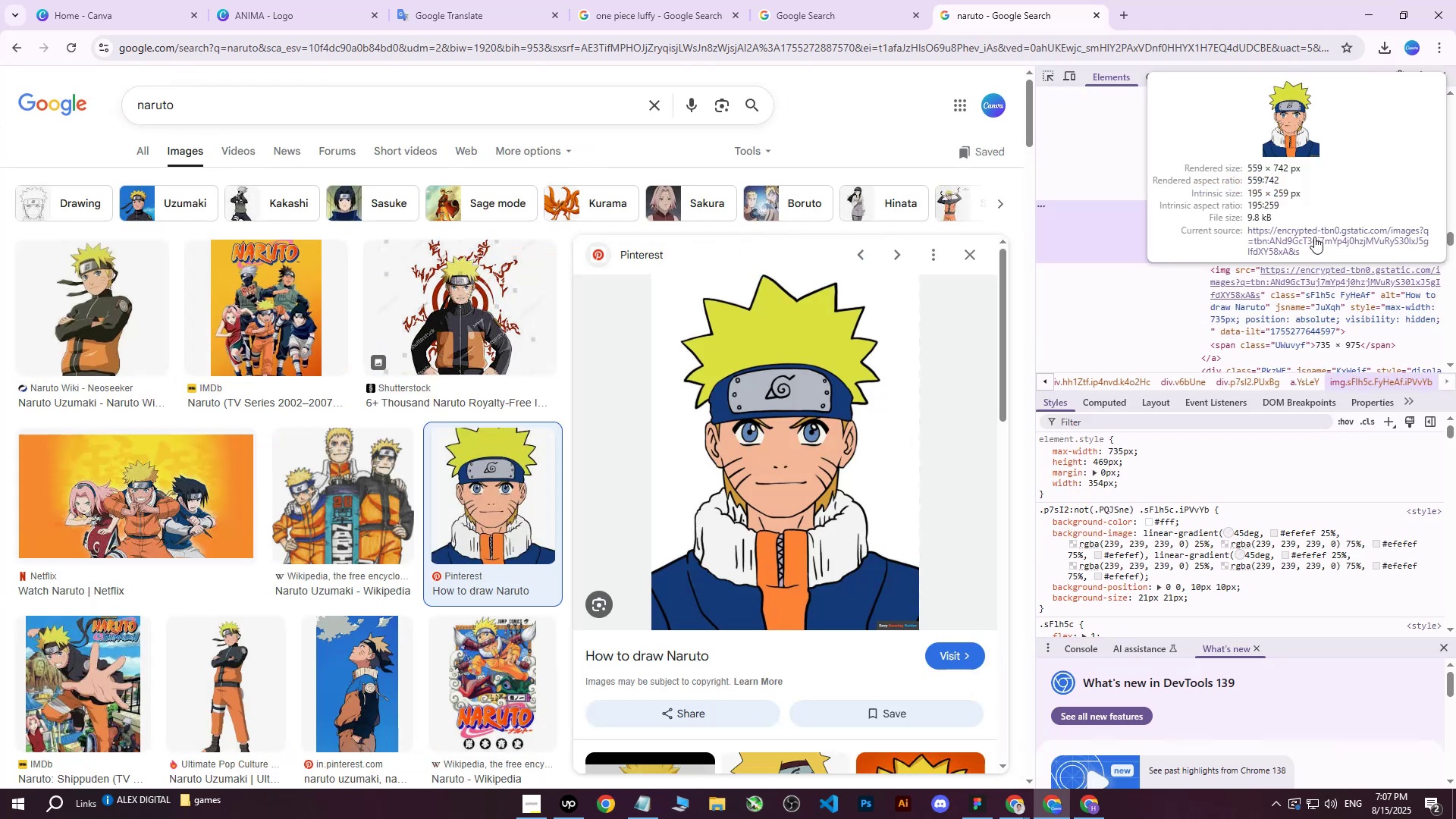 
left_click([1313, 283])
 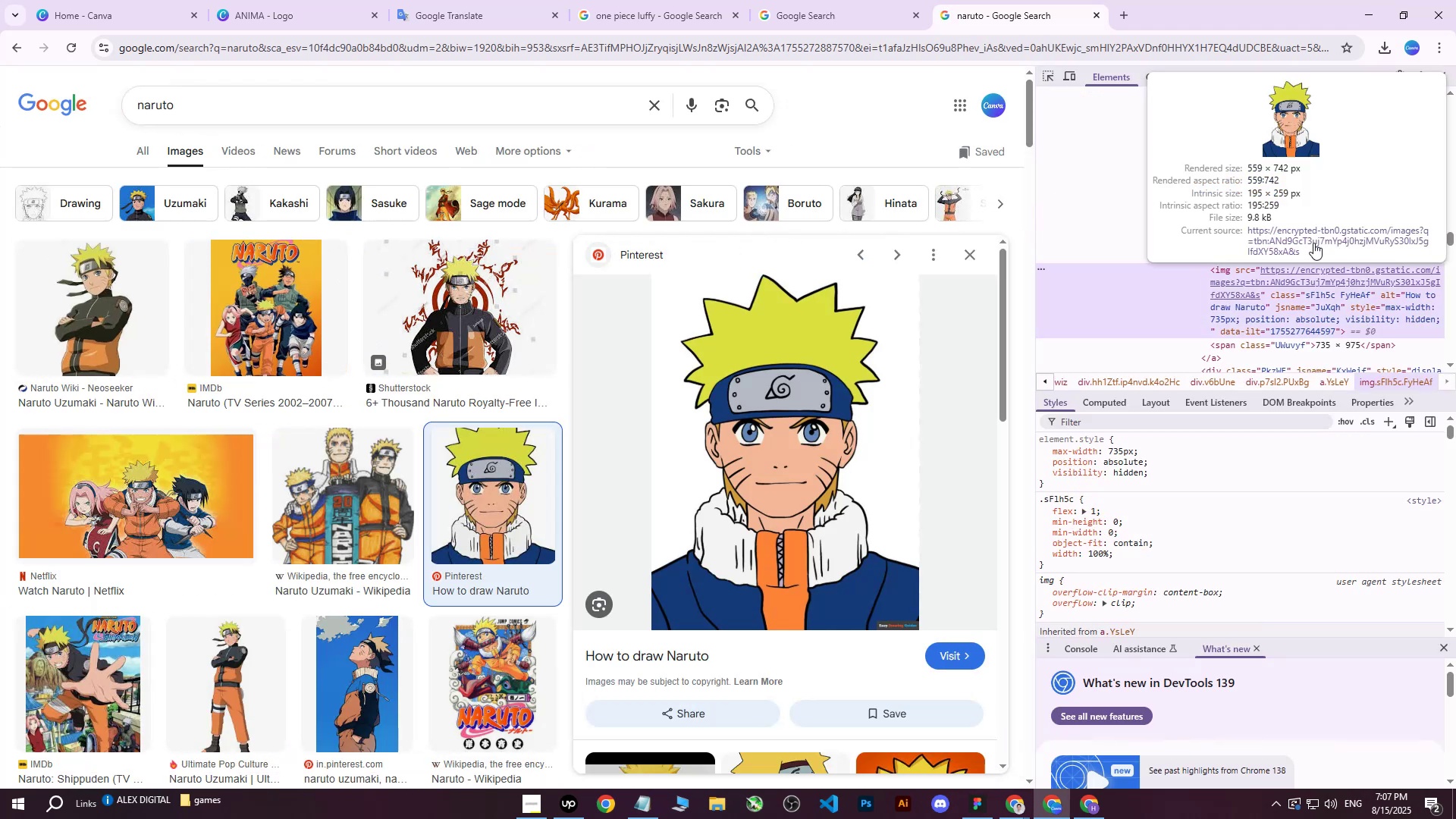 
left_click([1313, 243])
 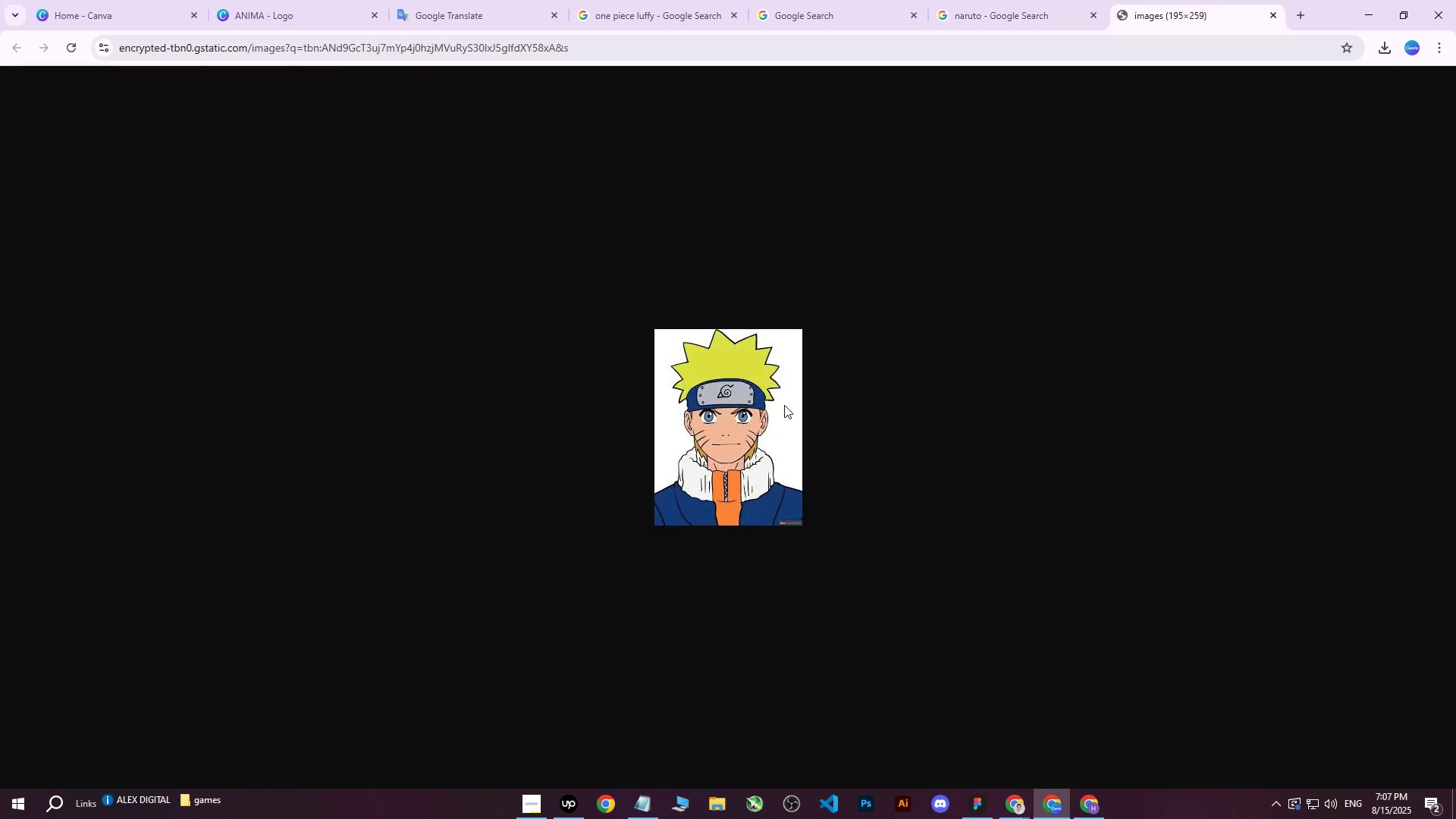 
right_click([758, 413])
 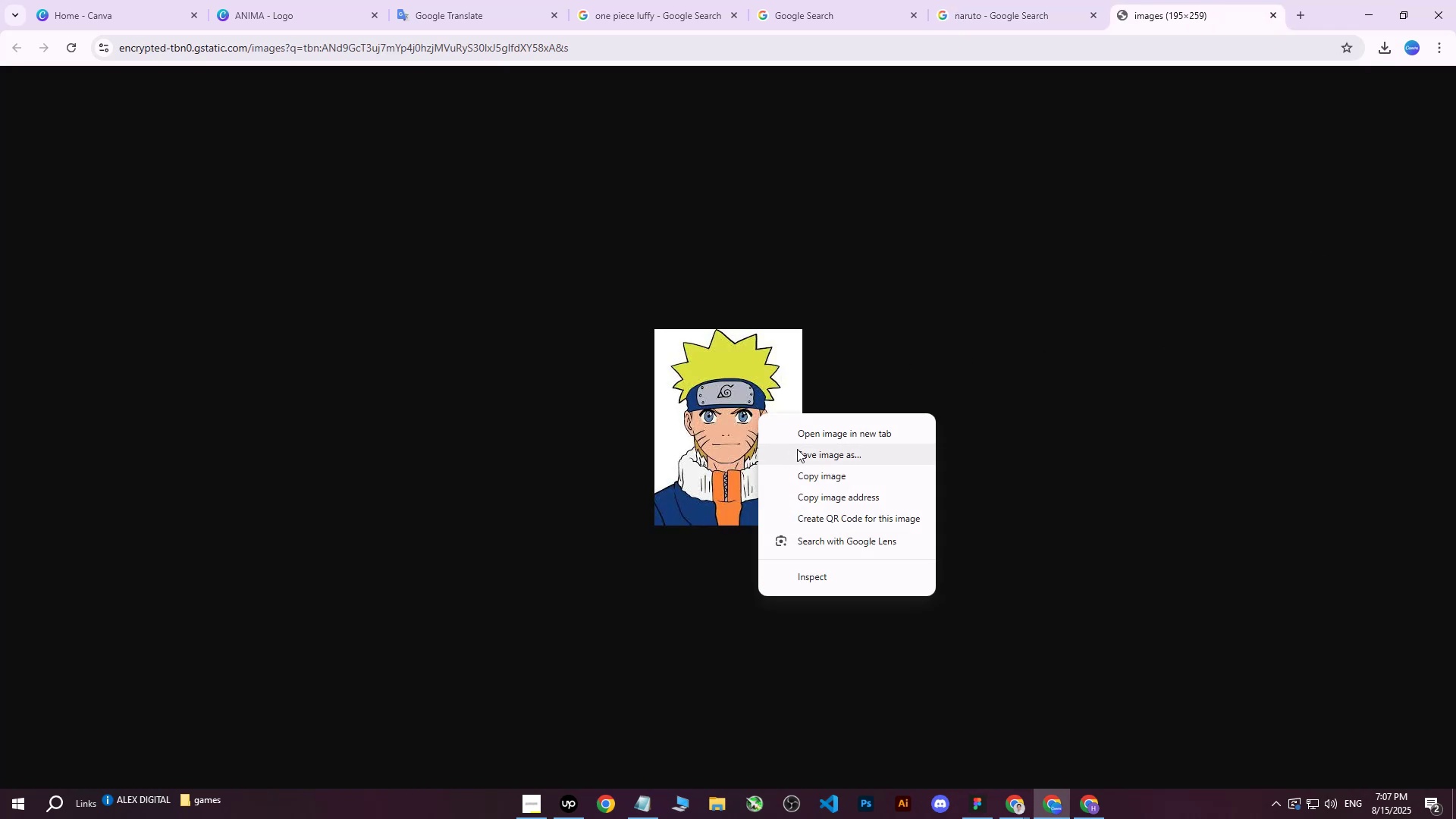 
left_click([797, 449])
 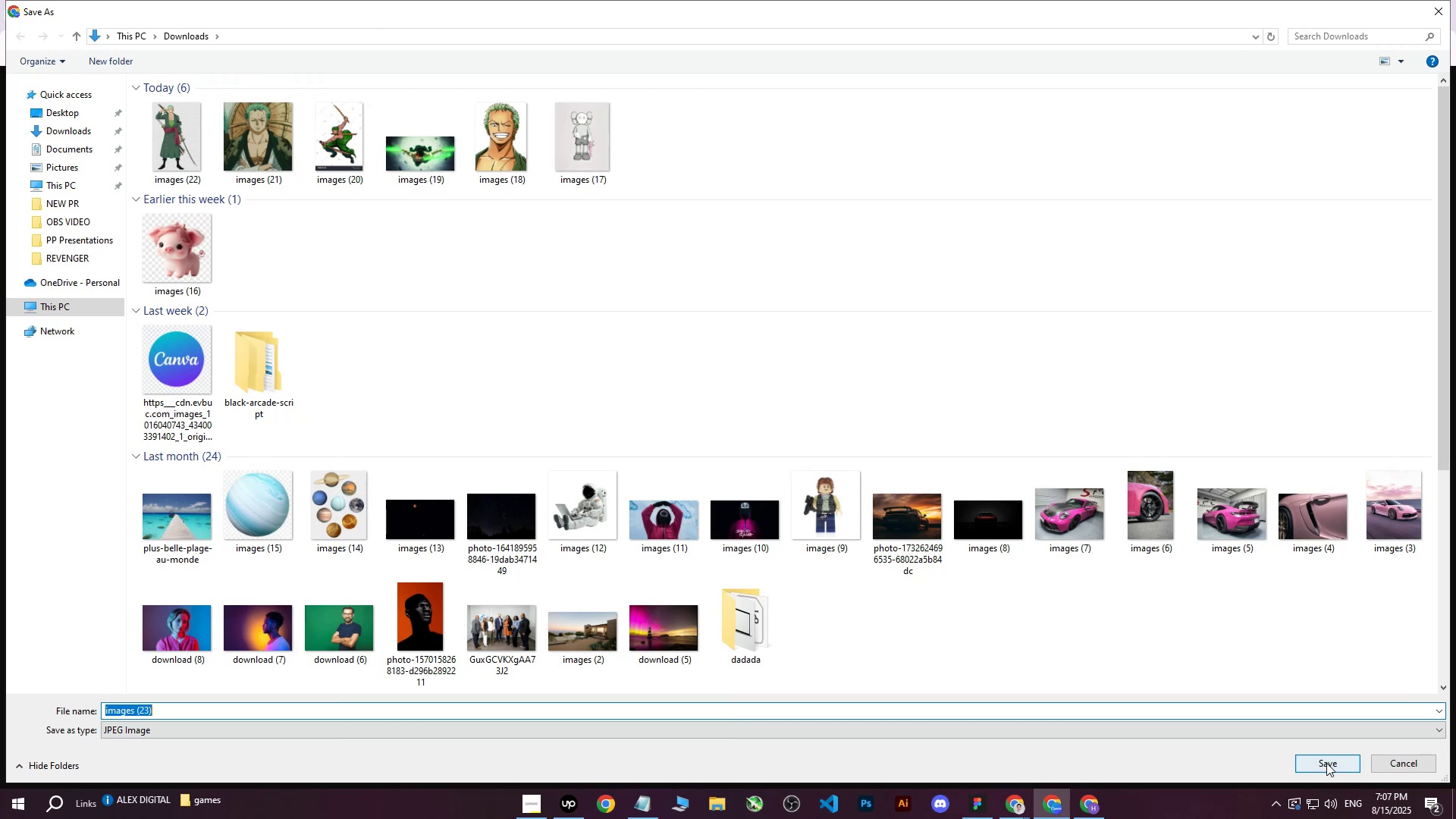 
left_click([1326, 763])
 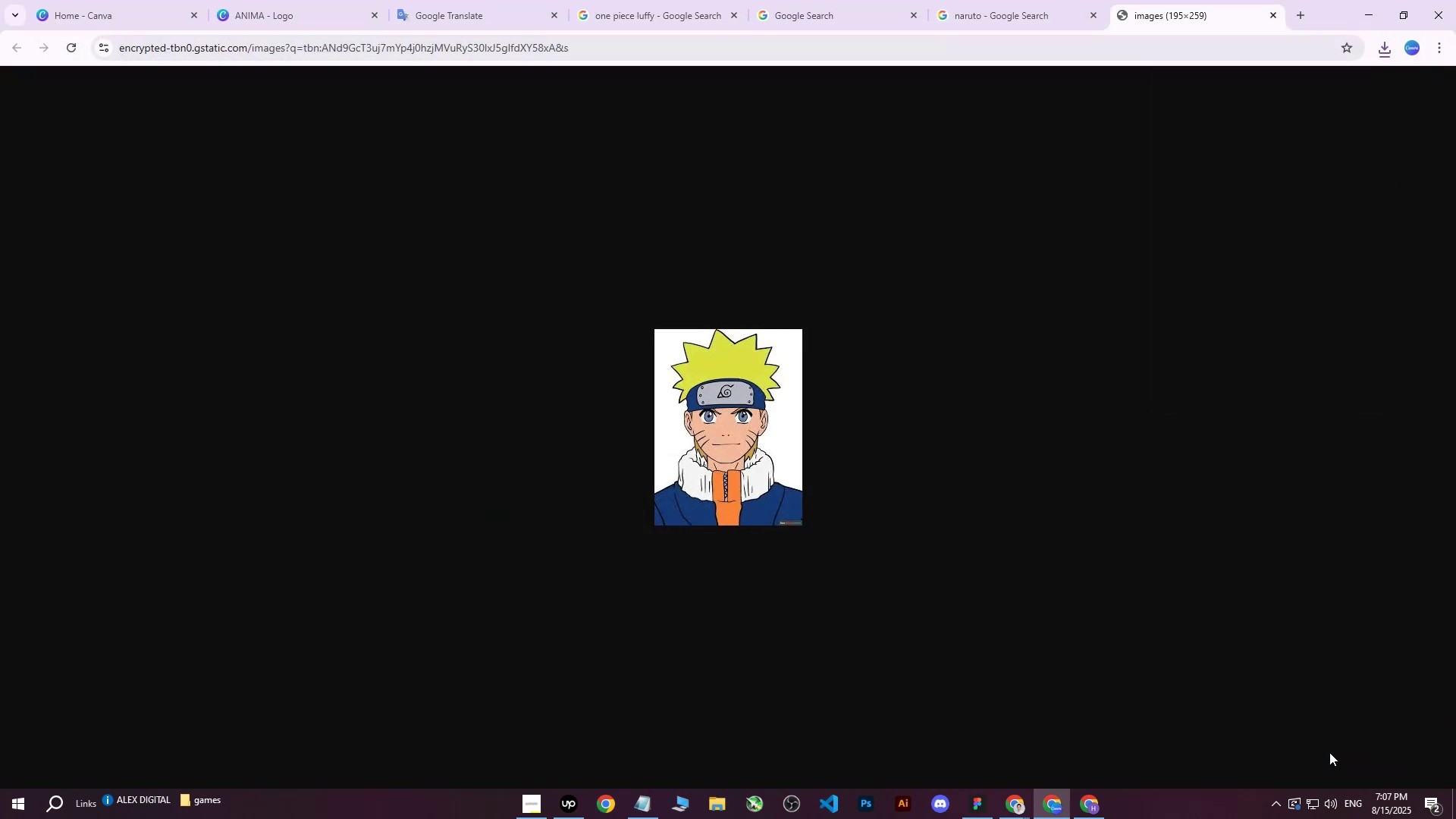 
wait(11.48)
 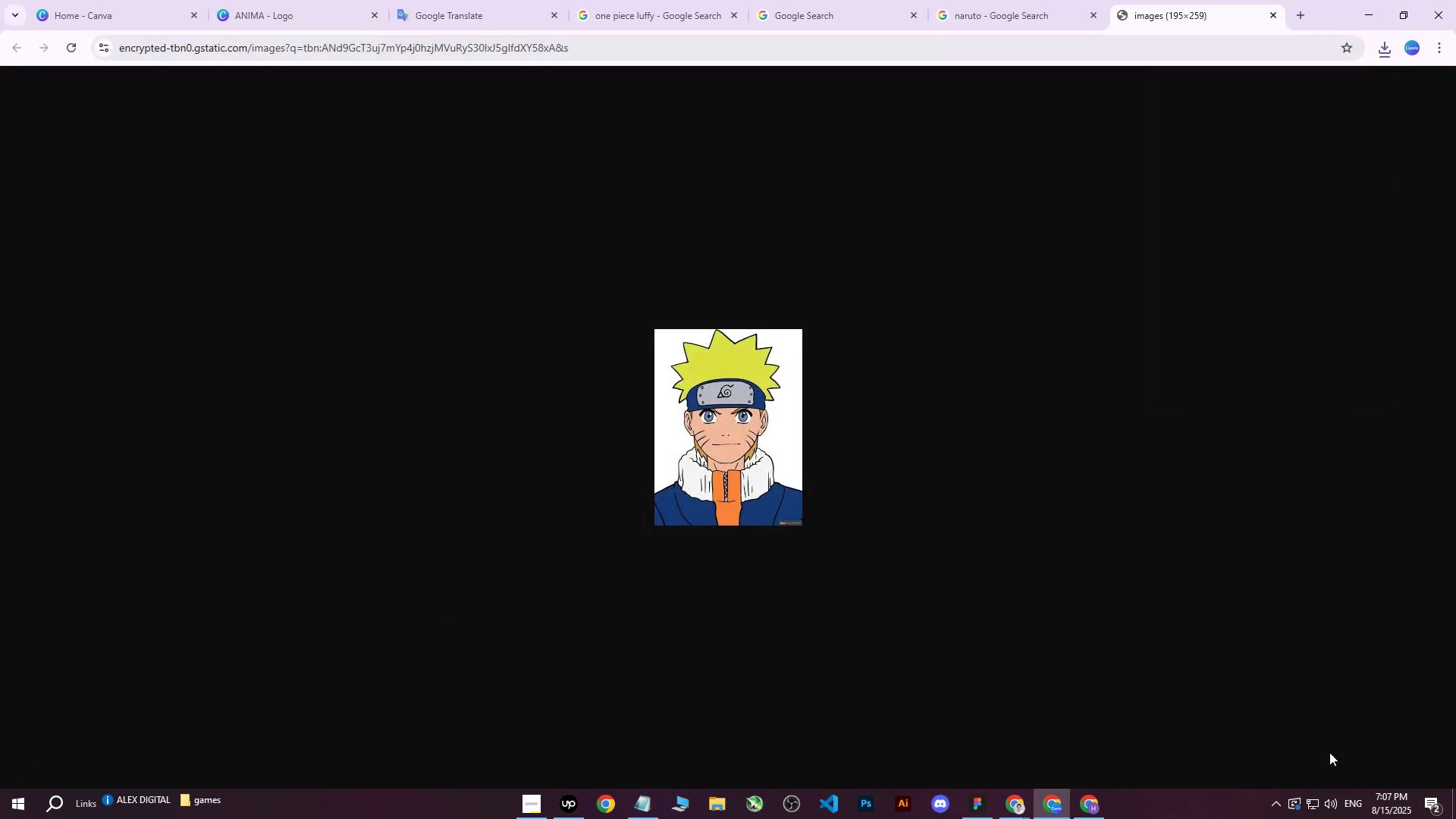 
left_click([1061, 806])
 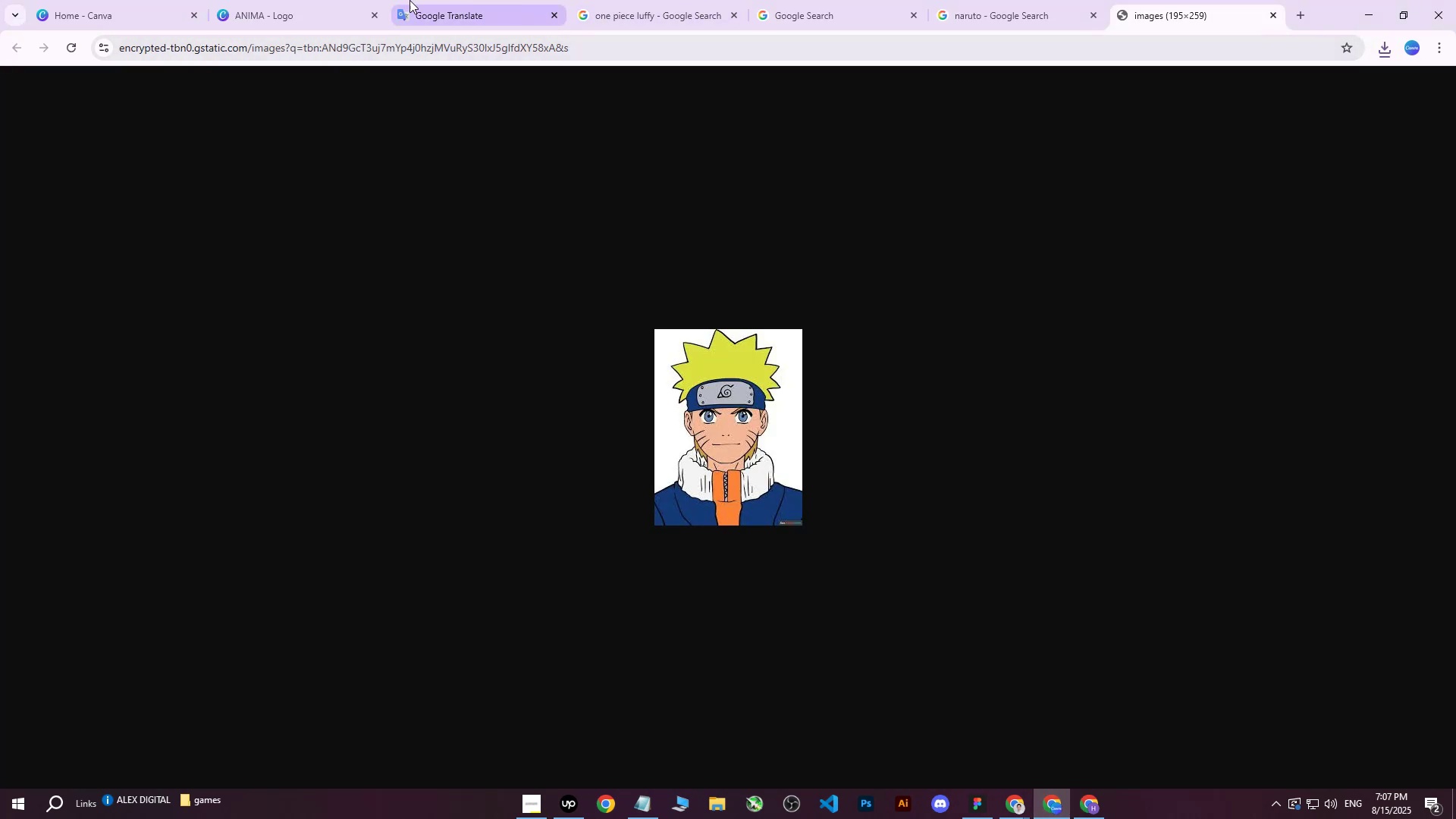 
left_click([352, 0])
 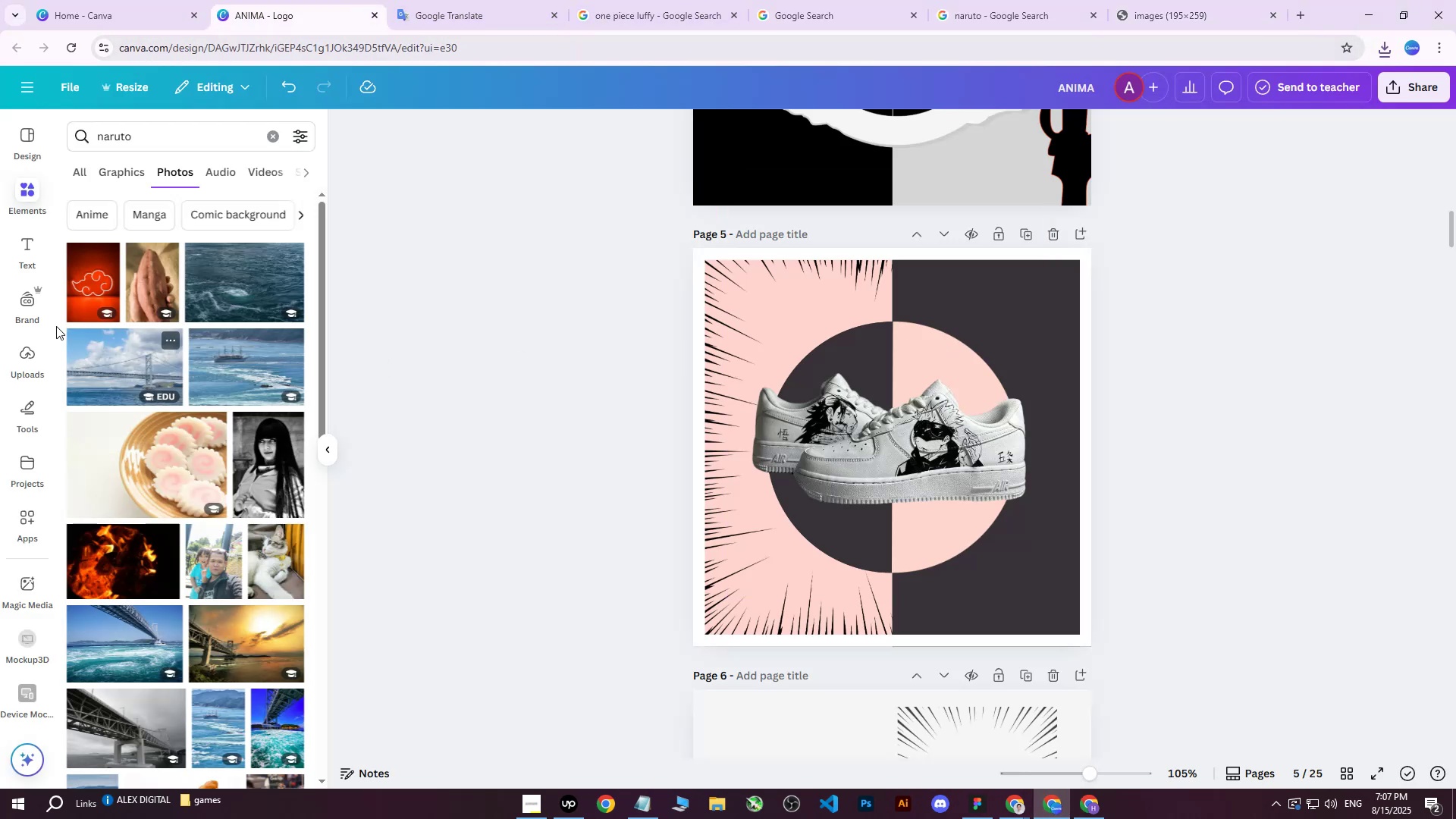 
left_click([20, 342])
 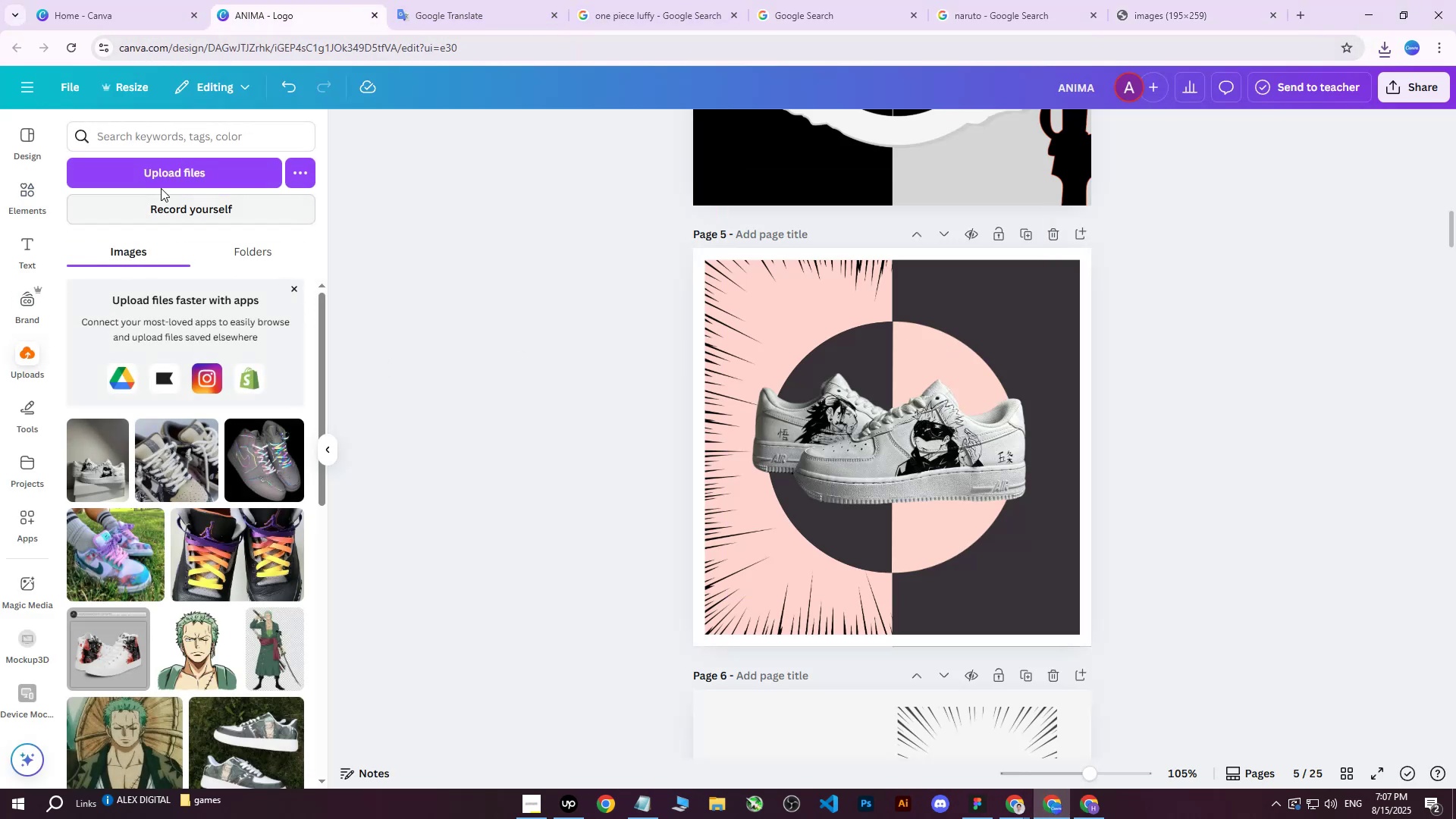 
left_click([163, 180])
 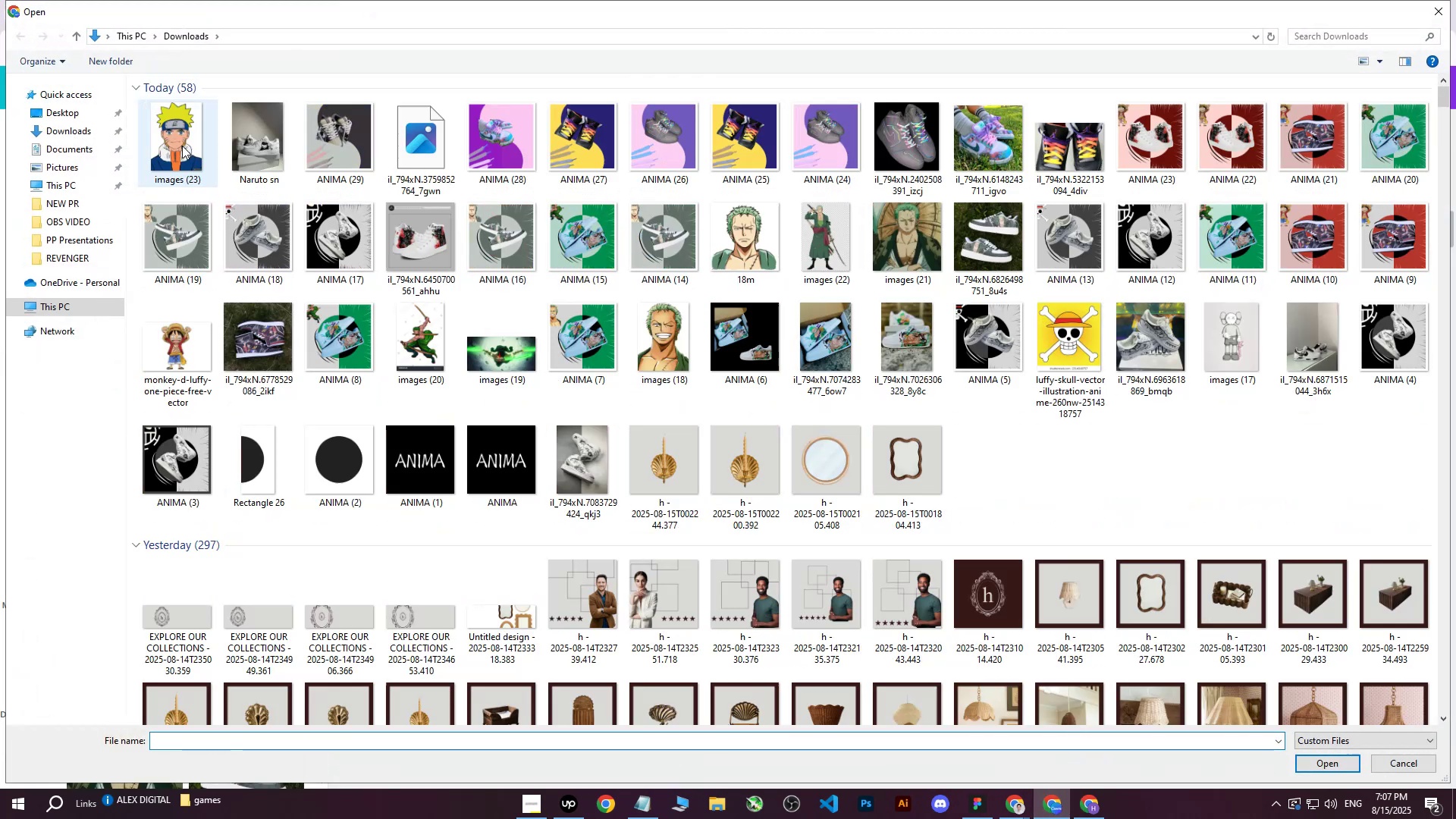 
left_click([182, 146])
 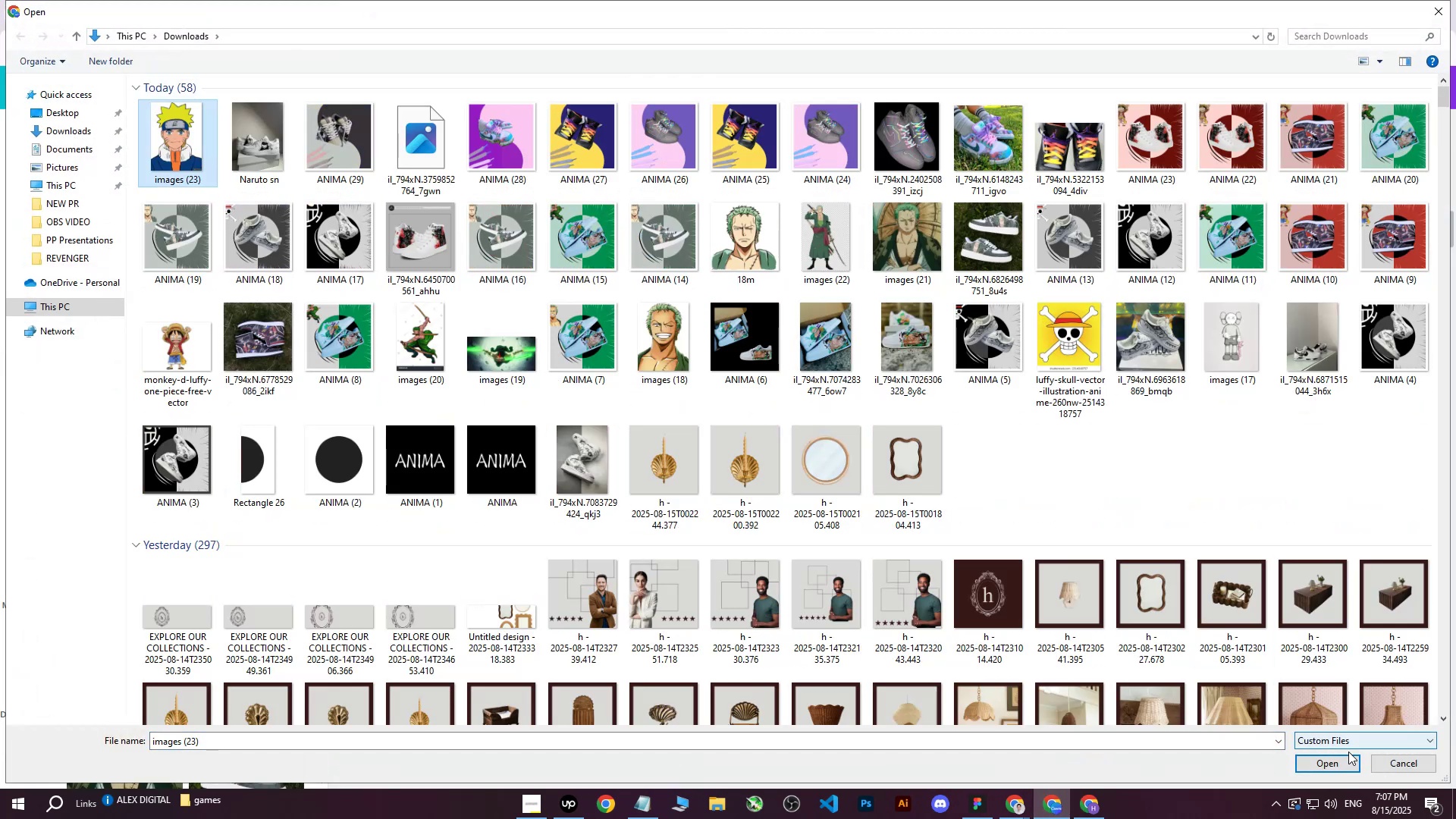 
left_click([1329, 765])
 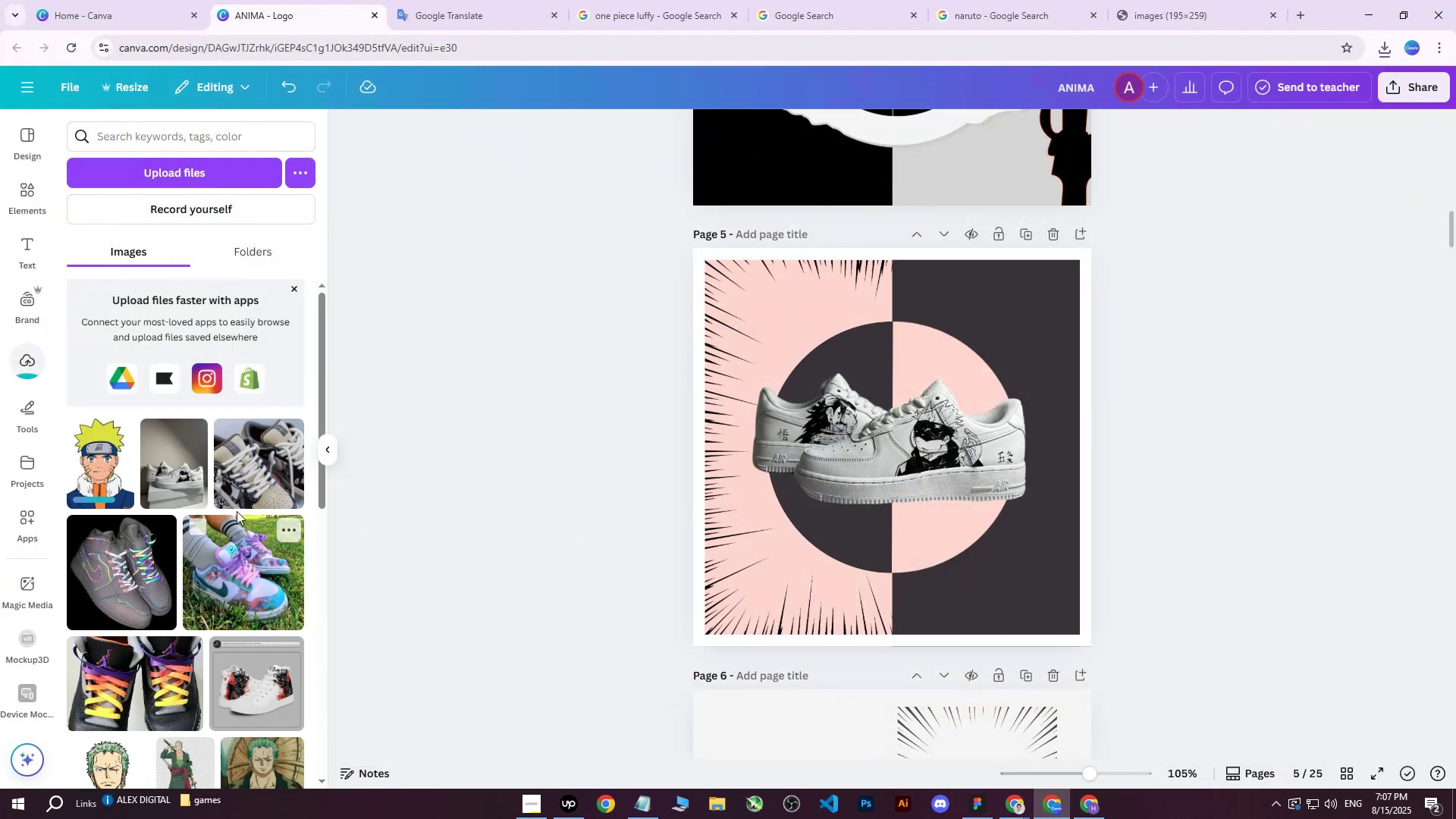 
left_click([95, 466])
 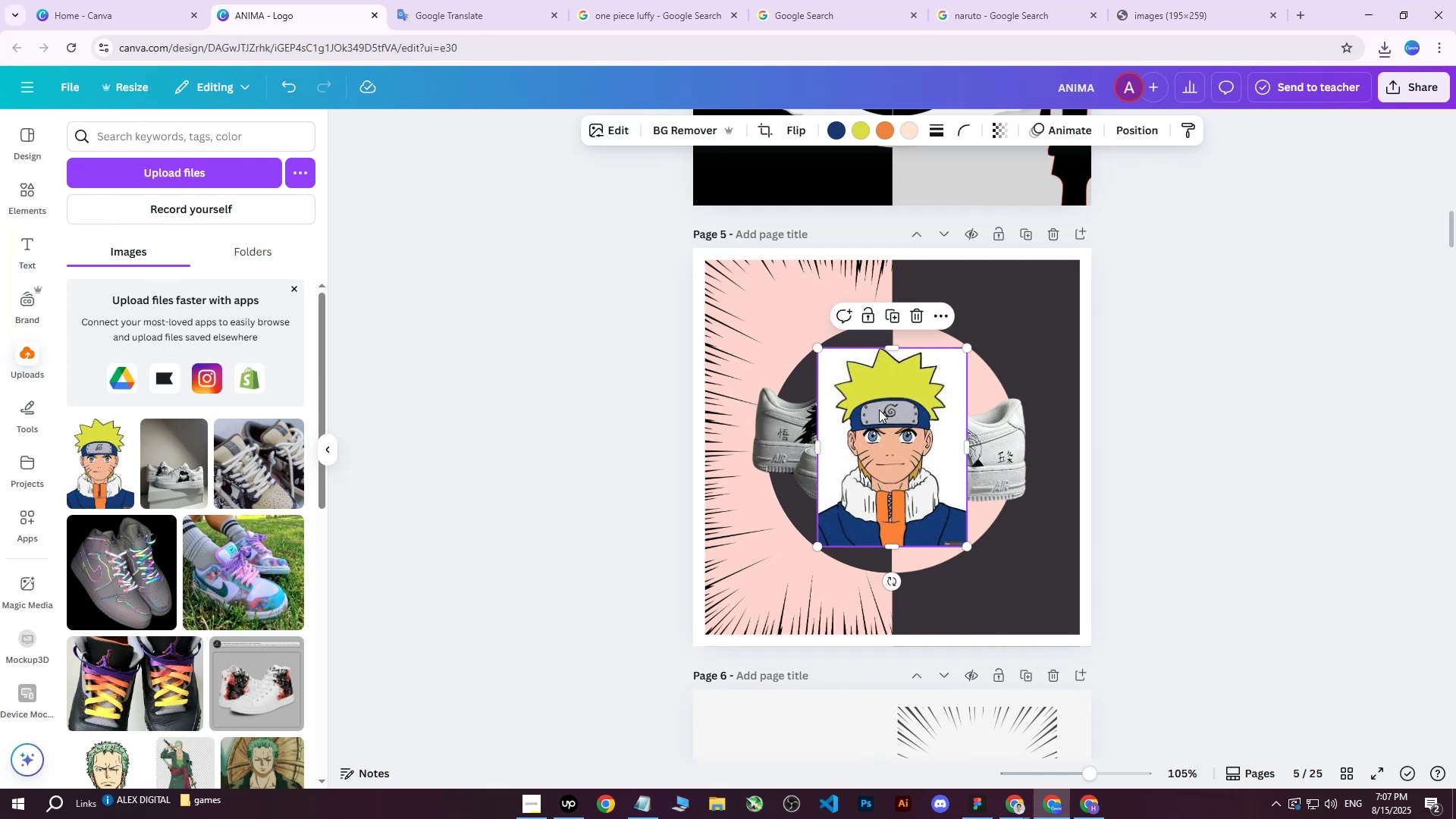 
wait(10.86)
 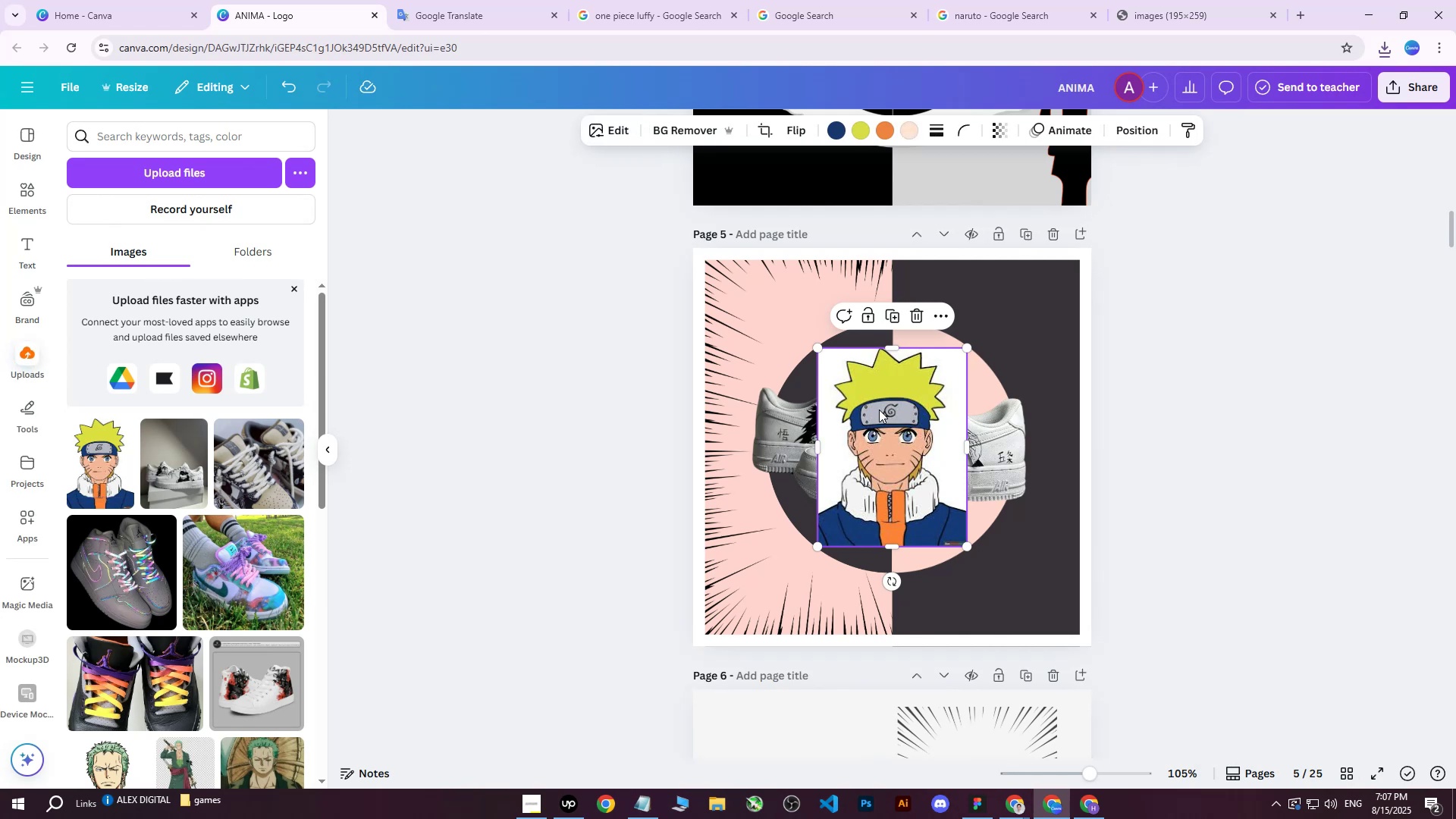 
left_click([679, 132])
 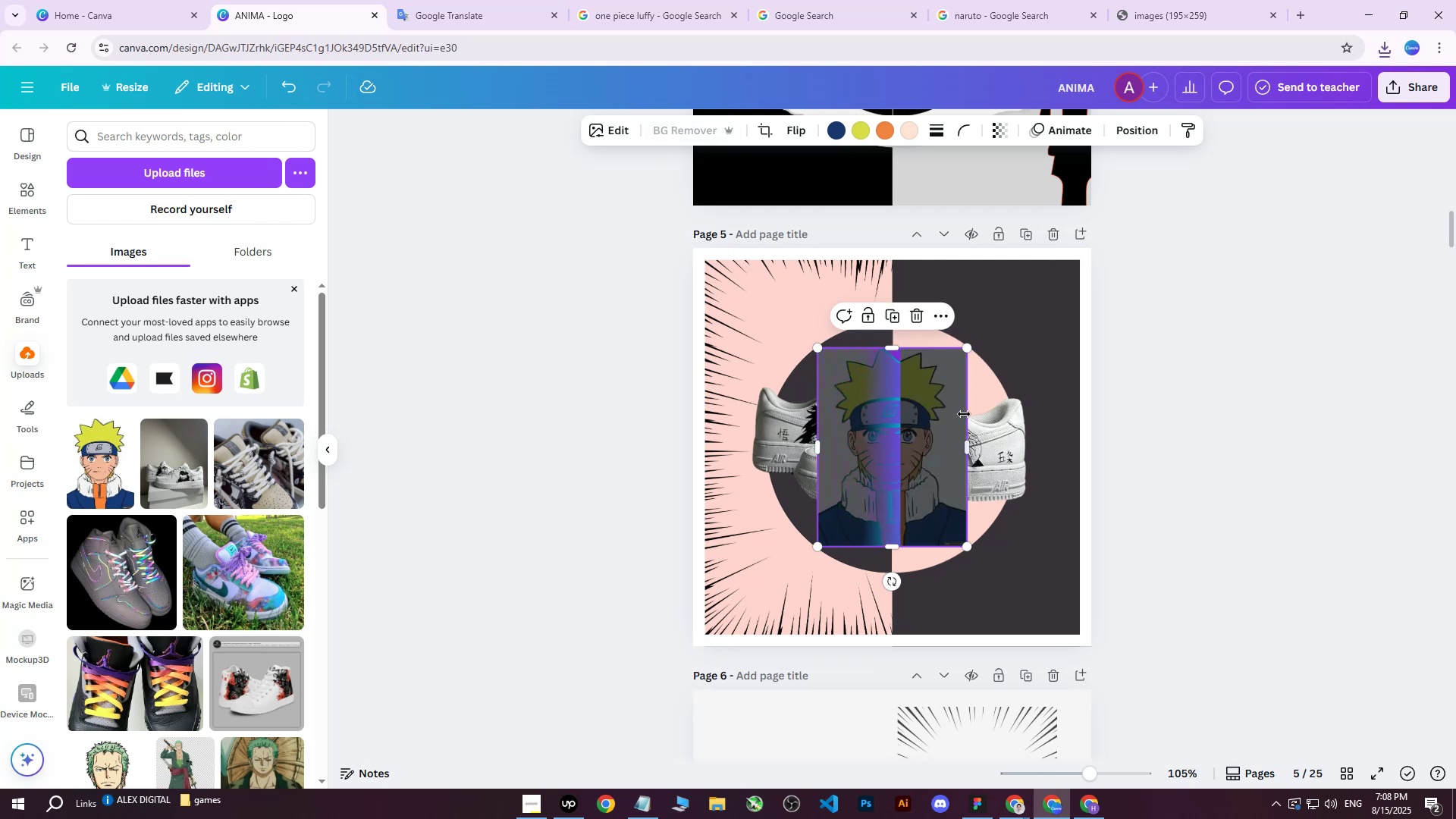 
left_click_drag(start_coordinate=[931, 457], to_coordinate=[1001, 440])
 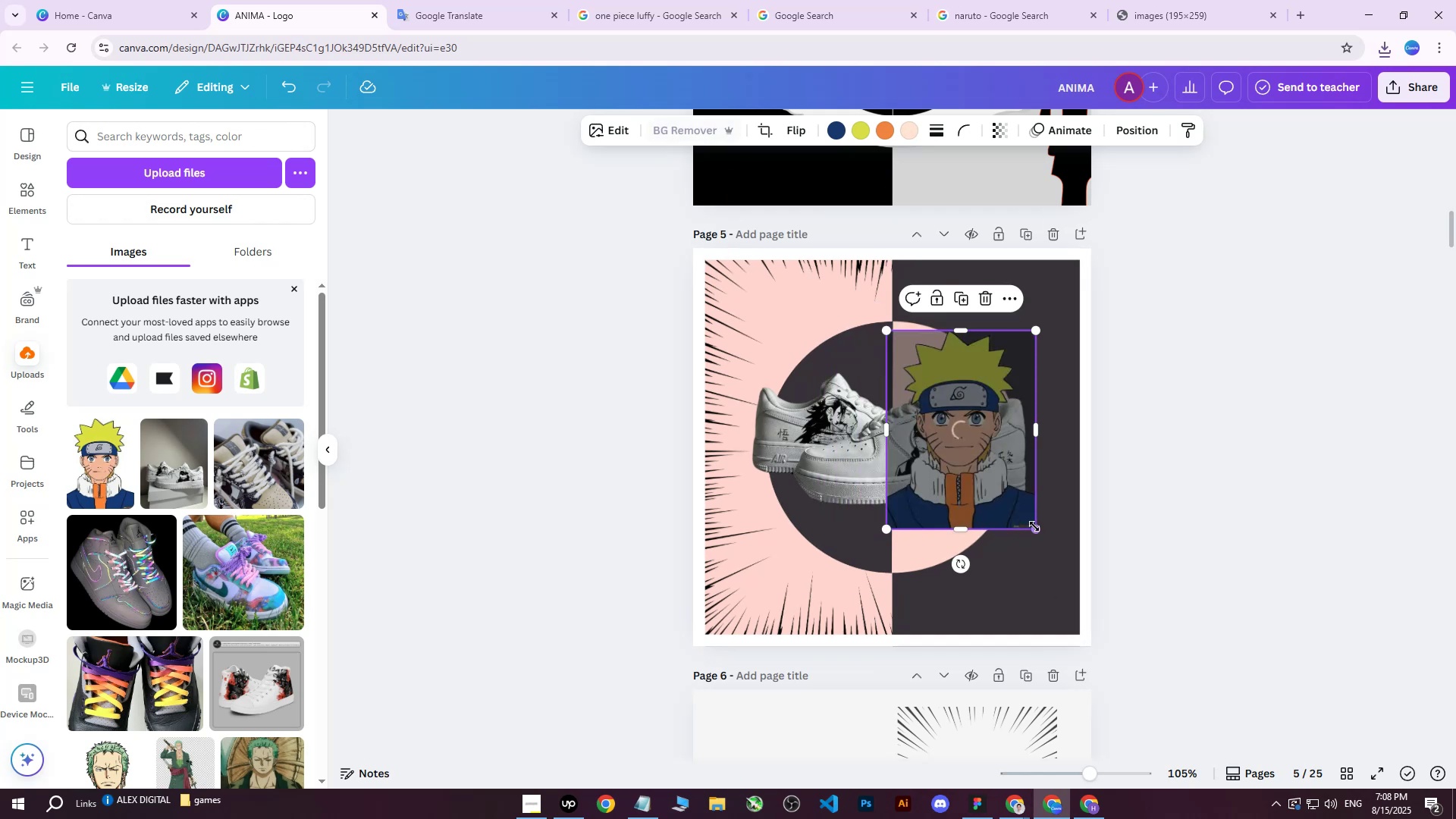 
left_click_drag(start_coordinate=[1037, 529], to_coordinate=[1004, 428])
 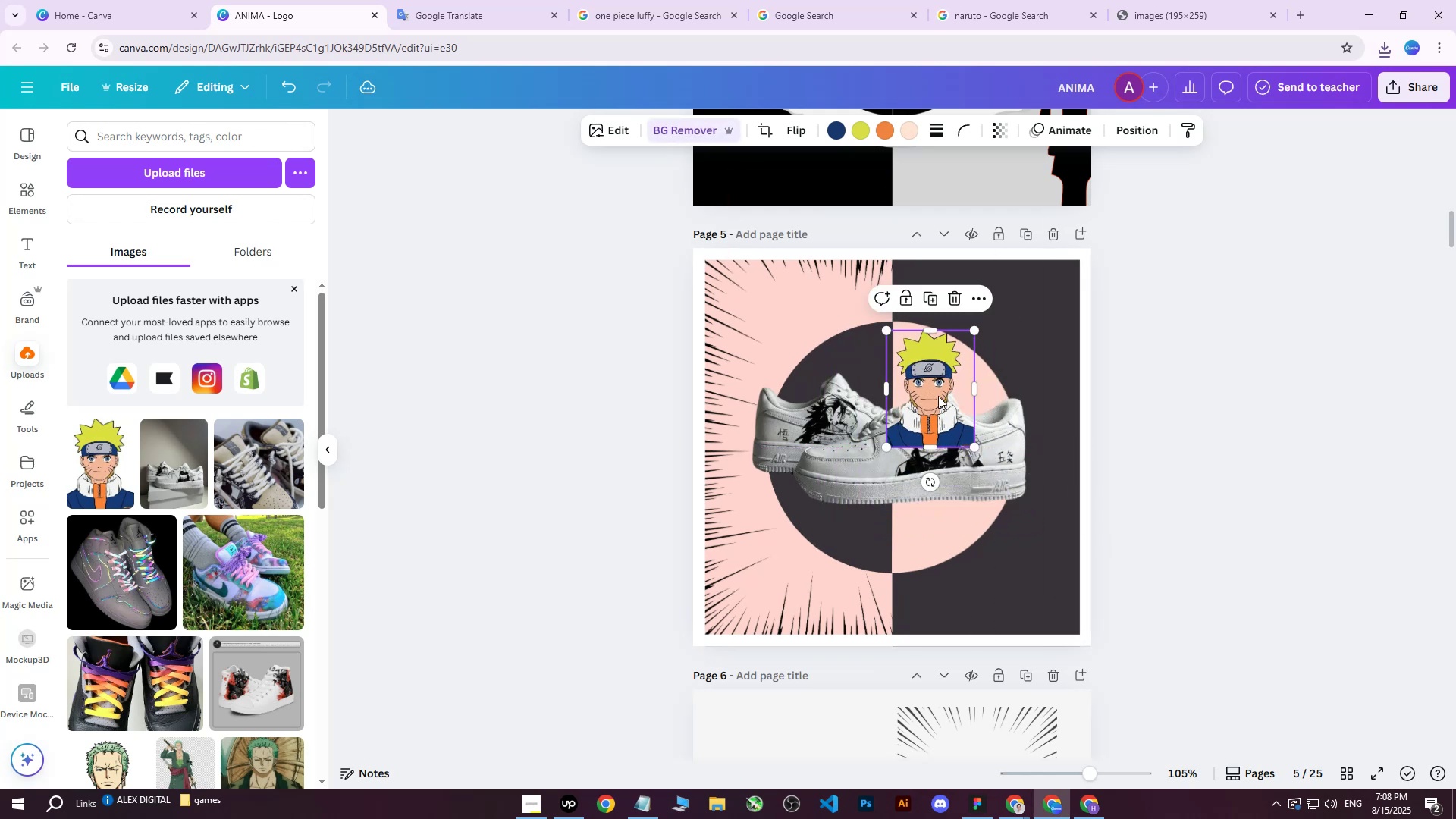 
left_click_drag(start_coordinate=[938, 396], to_coordinate=[1050, 323])
 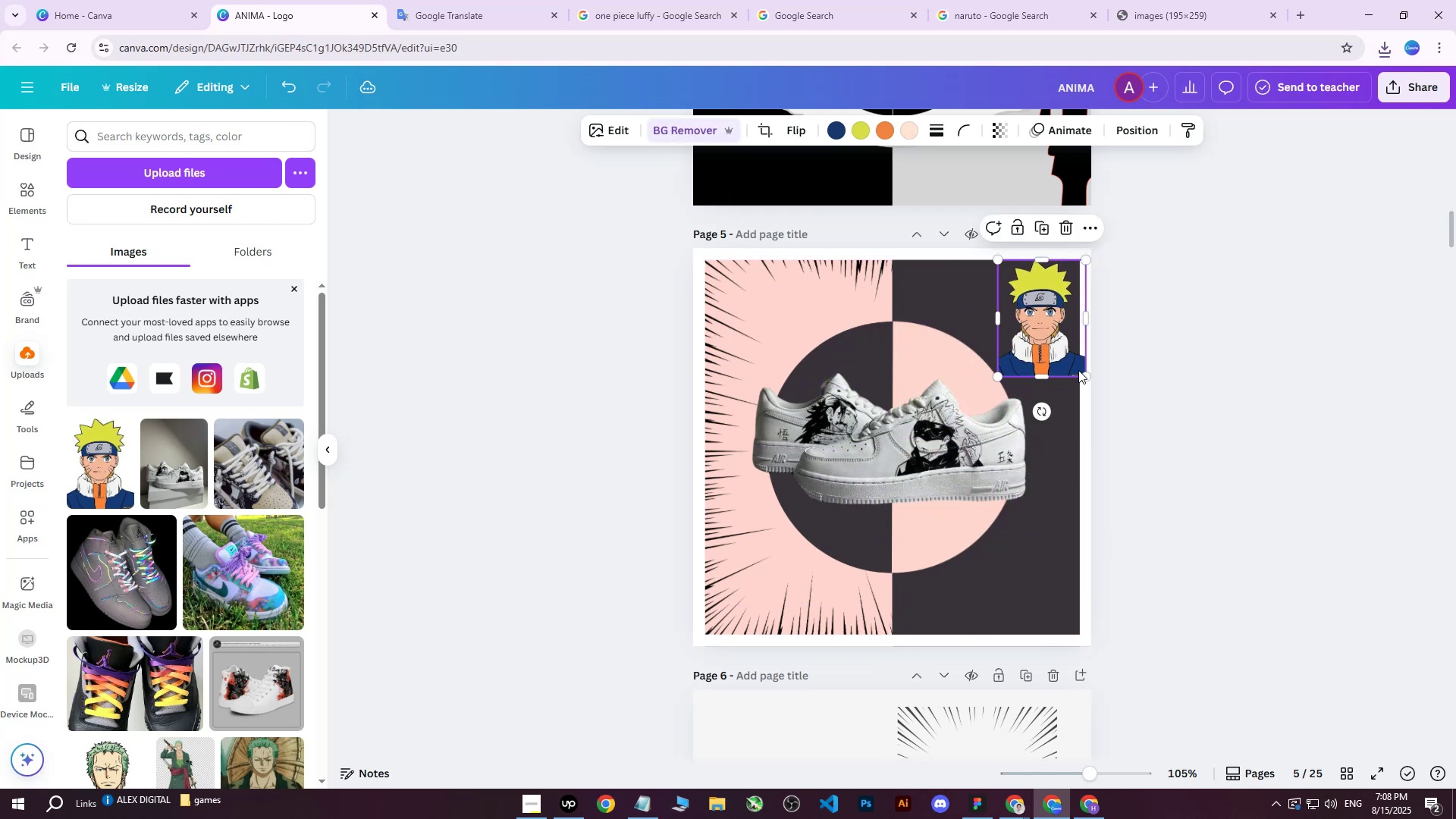 
left_click_drag(start_coordinate=[1087, 375], to_coordinate=[1079, 344])
 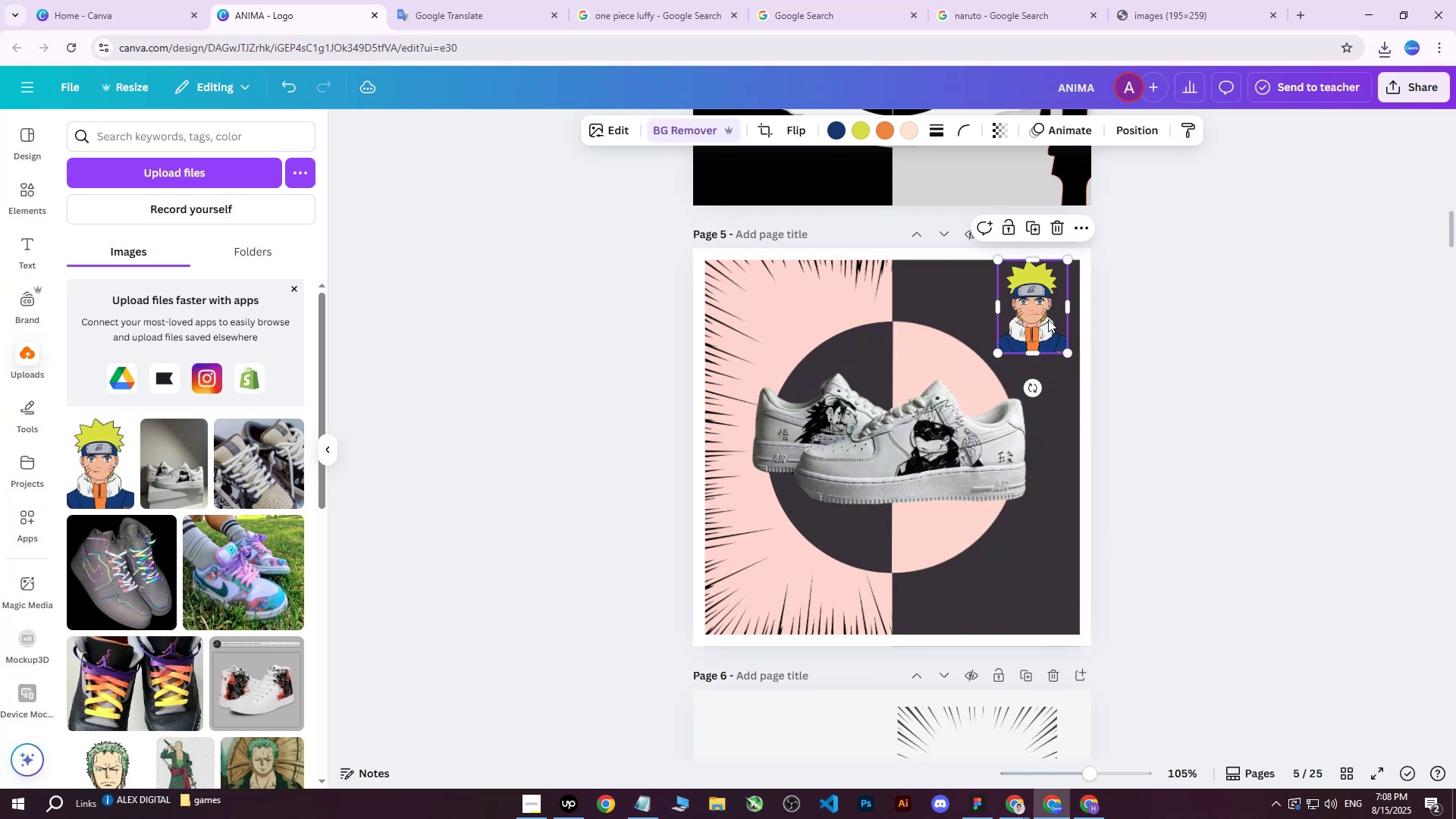 
left_click_drag(start_coordinate=[1047, 318], to_coordinate=[1068, 316])
 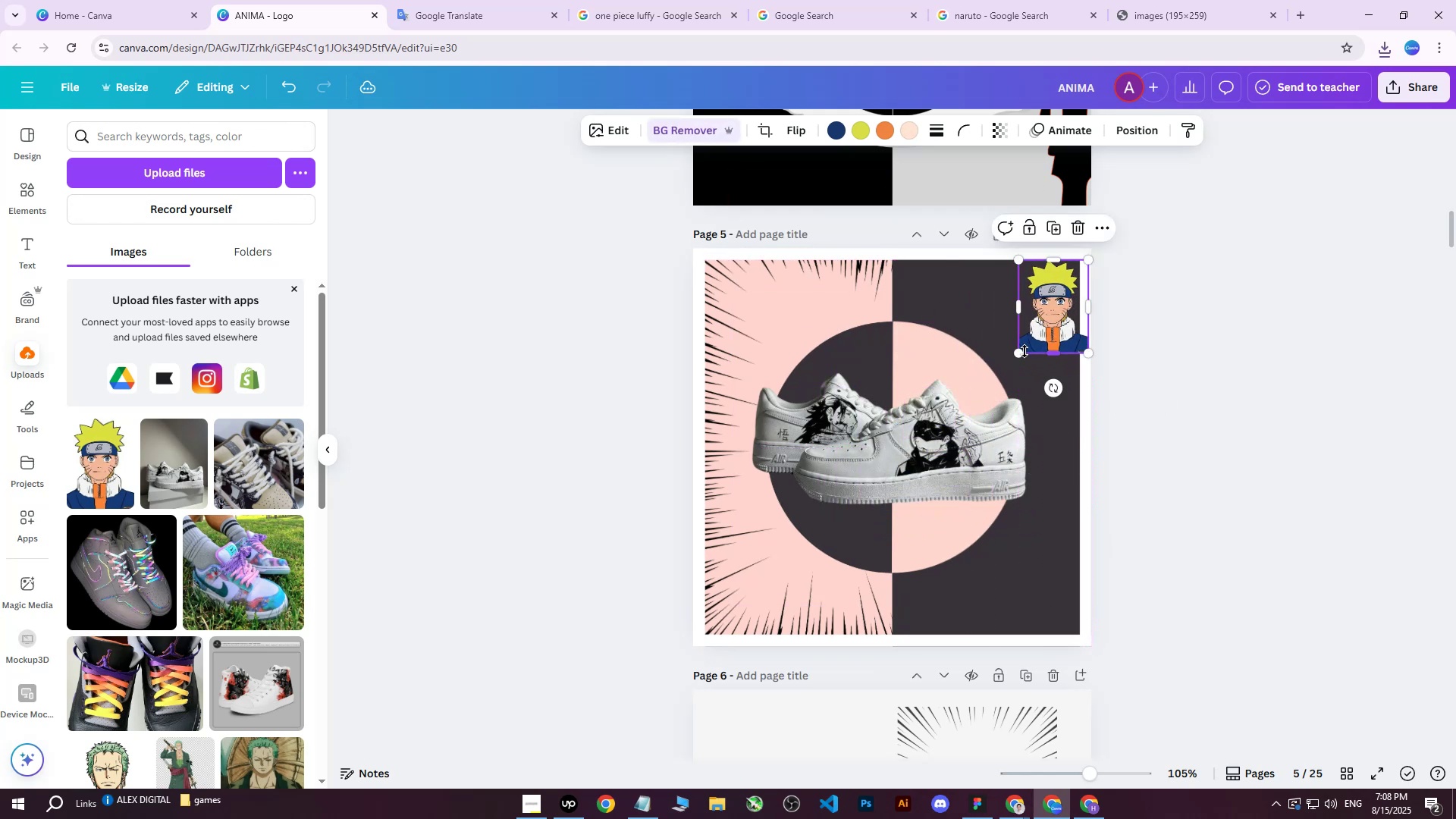 
left_click_drag(start_coordinate=[1024, 351], to_coordinate=[1012, 359])
 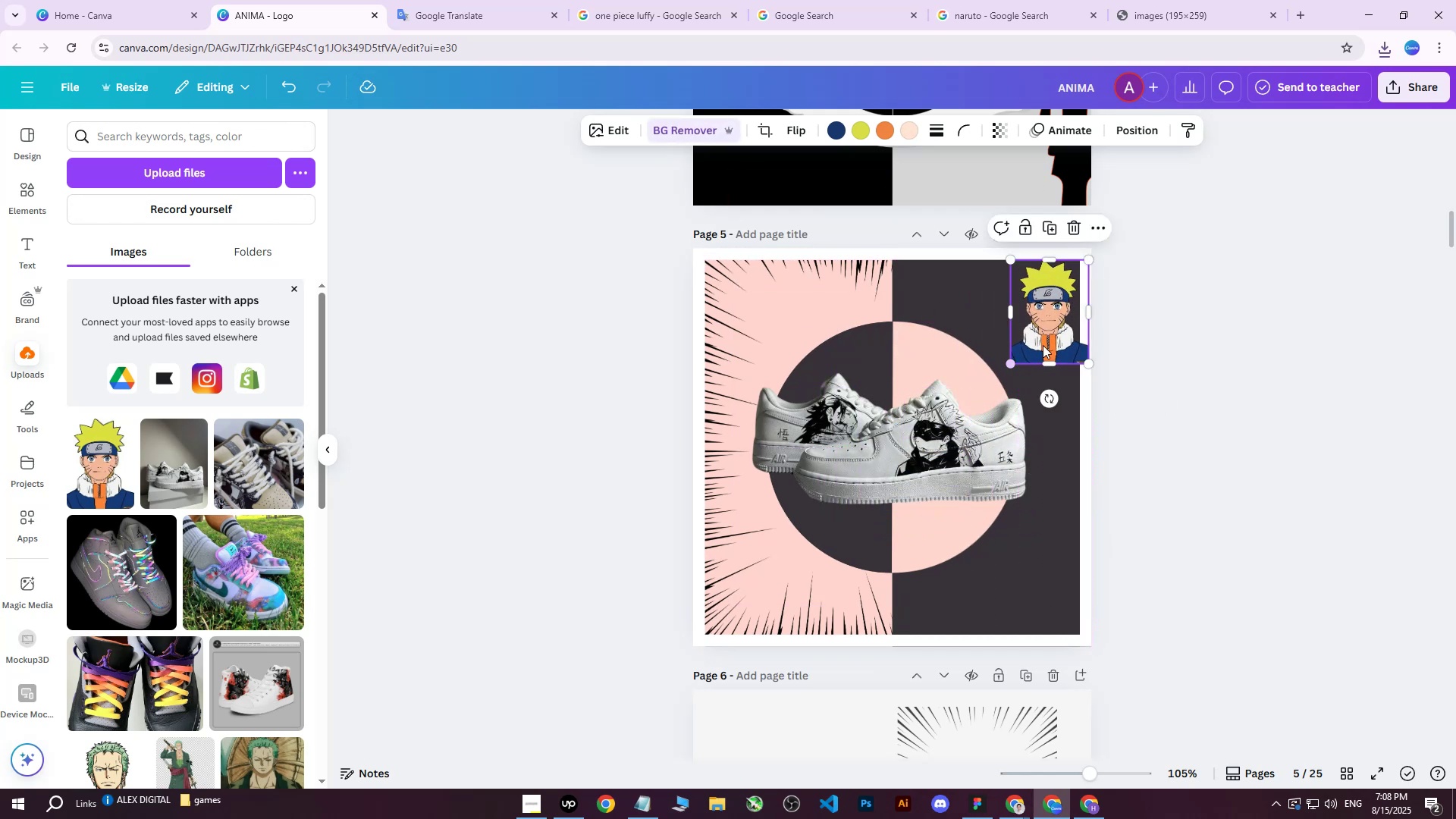 
left_click_drag(start_coordinate=[1047, 340], to_coordinate=[1046, 335])
 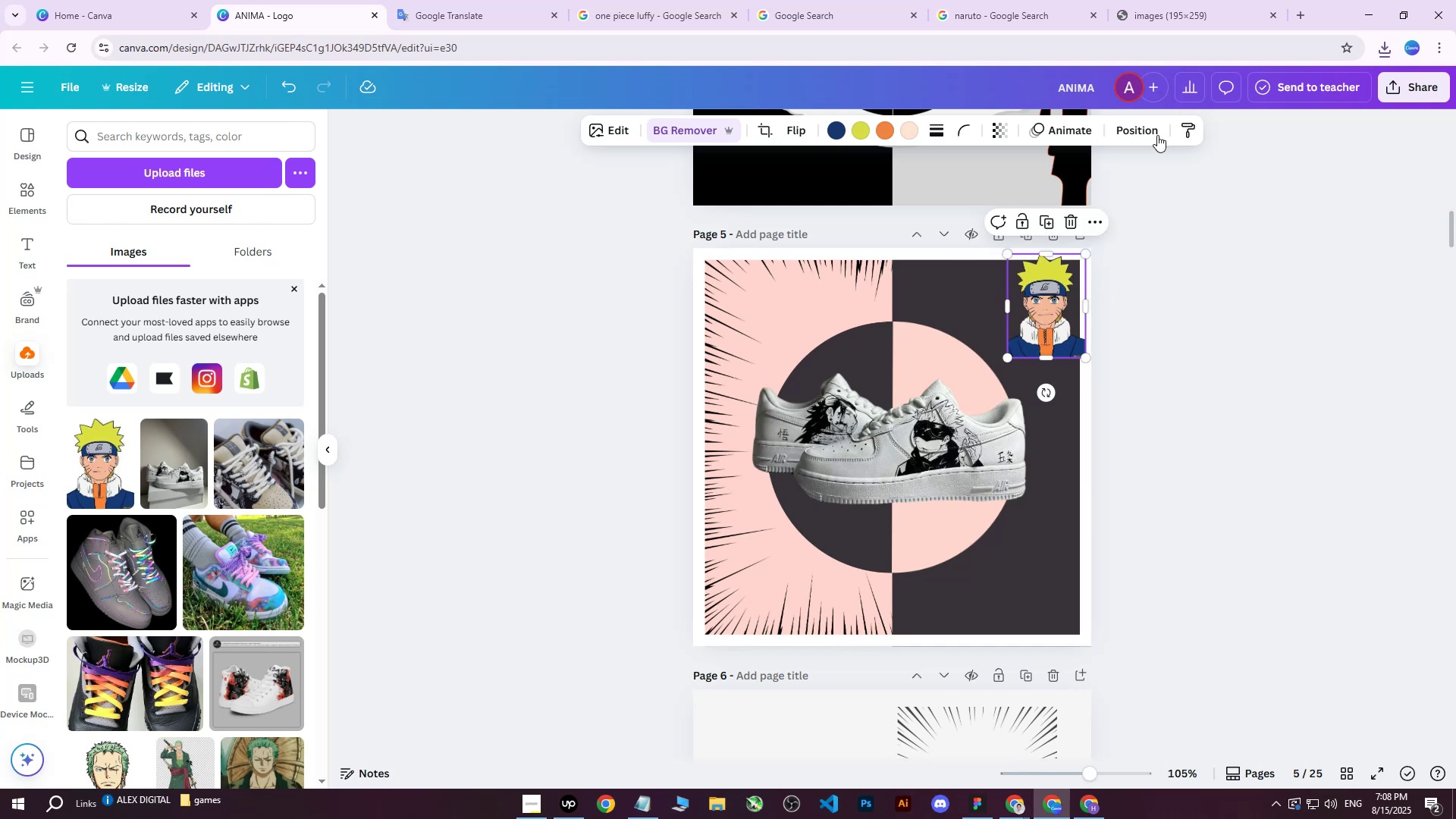 
left_click([1131, 136])
 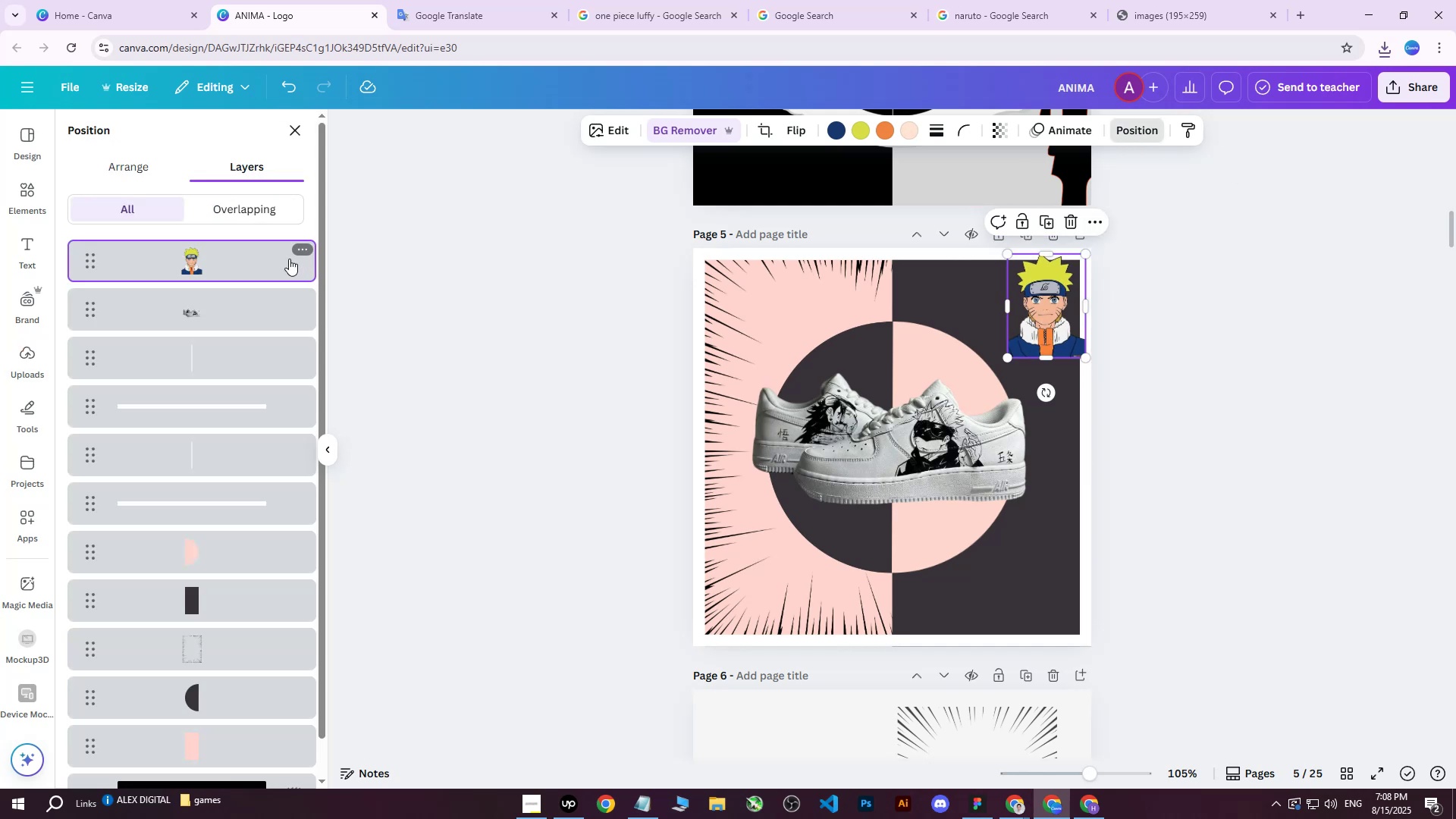 
left_click_drag(start_coordinate=[236, 268], to_coordinate=[234, 336])
 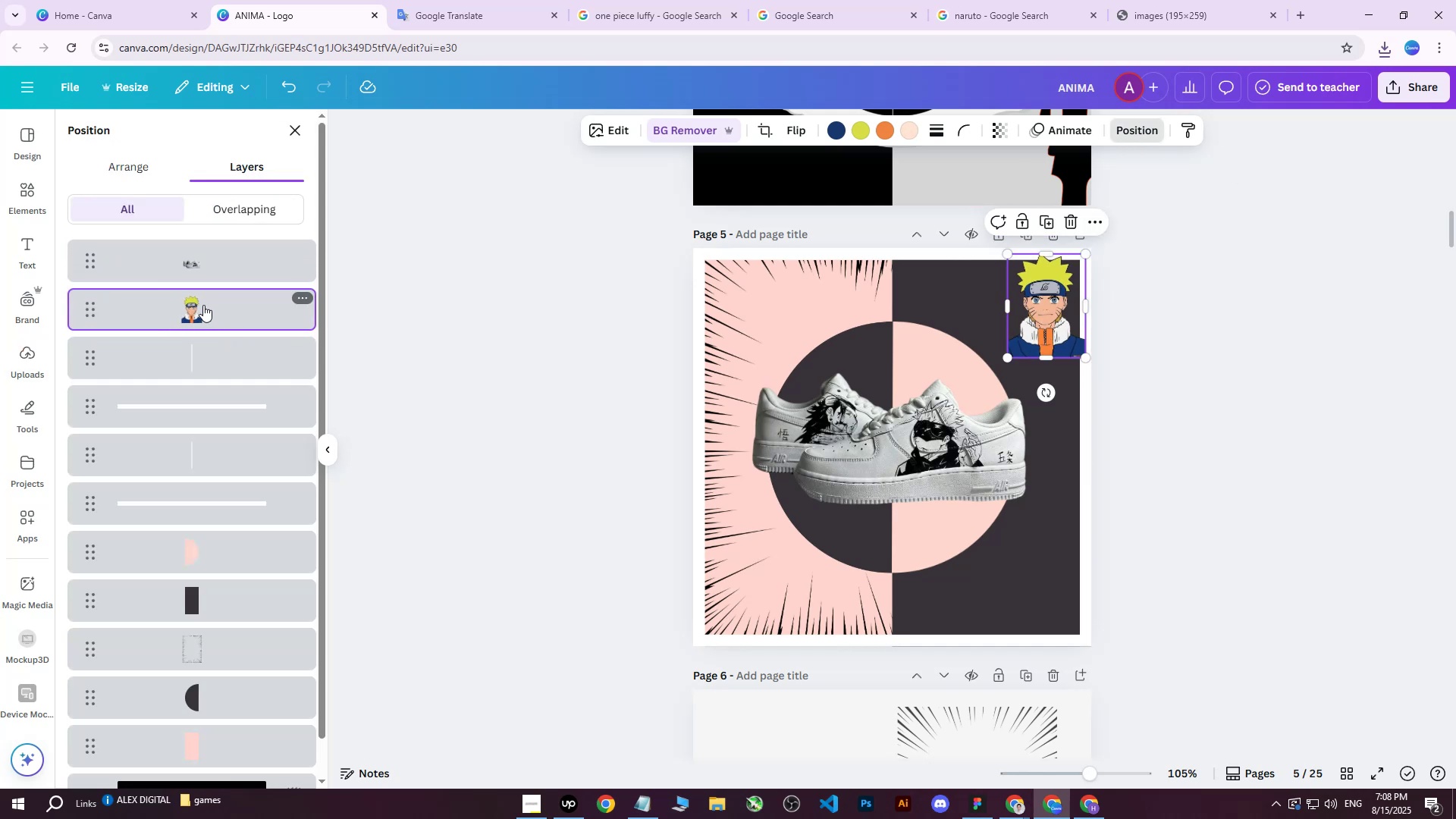 
left_click_drag(start_coordinate=[203, 305], to_coordinate=[204, 508])
 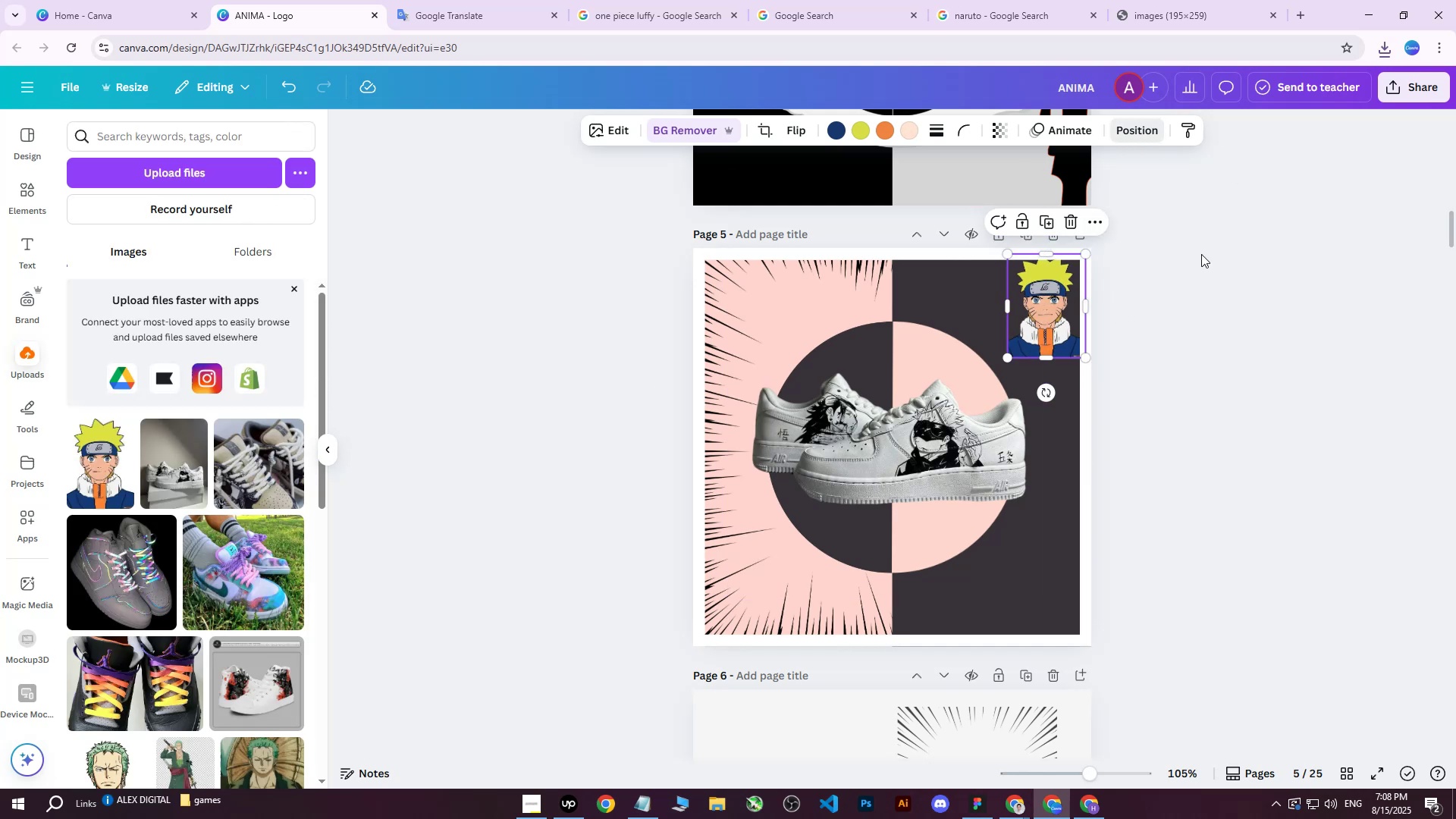 
double_click([1201, 254])
 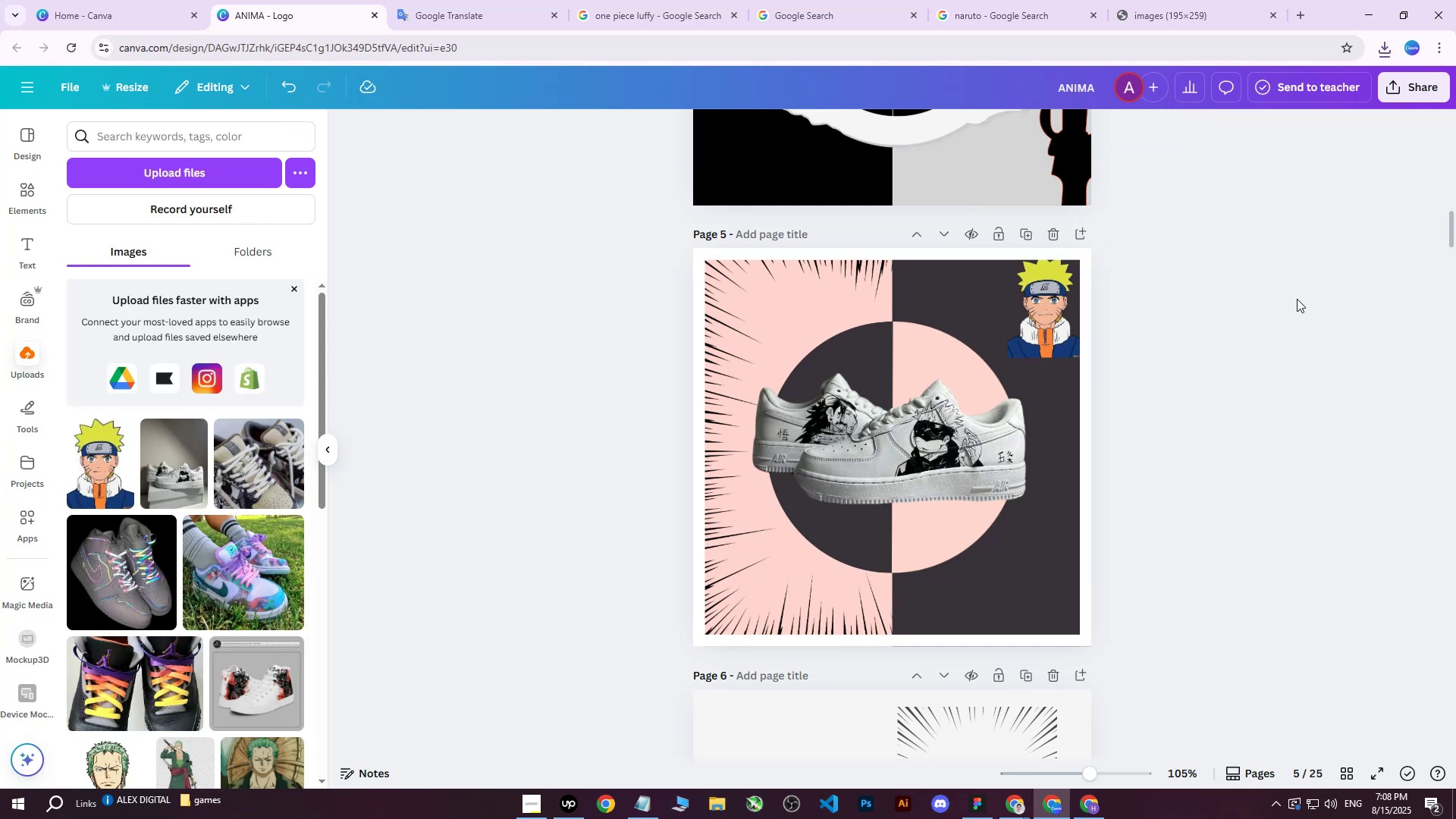 
hold_key(key=ControlLeft, duration=0.56)
scroll: coordinate [1288, 296], scroll_direction: up, amount: 2.0
 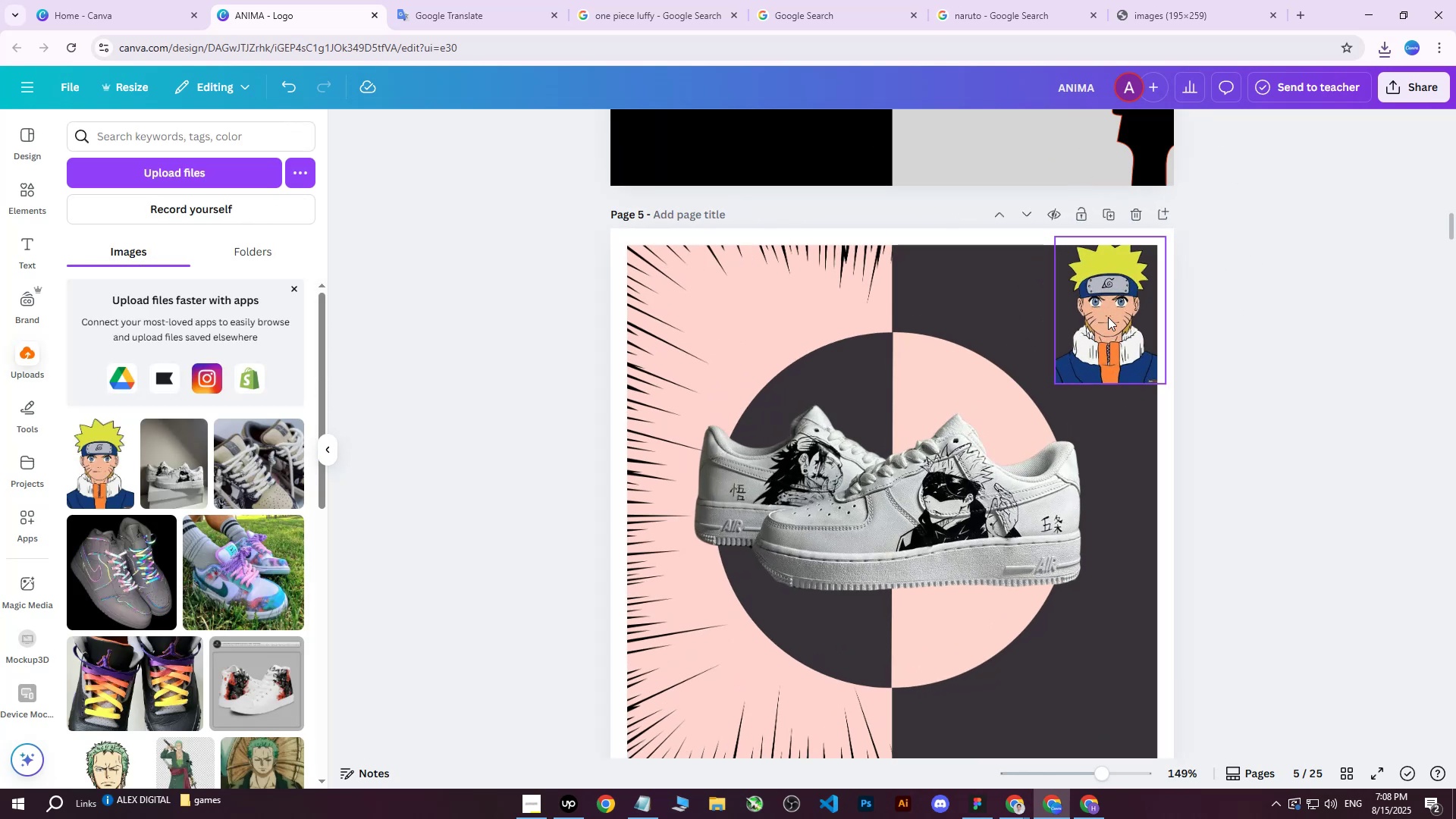 
left_click([1106, 317])
 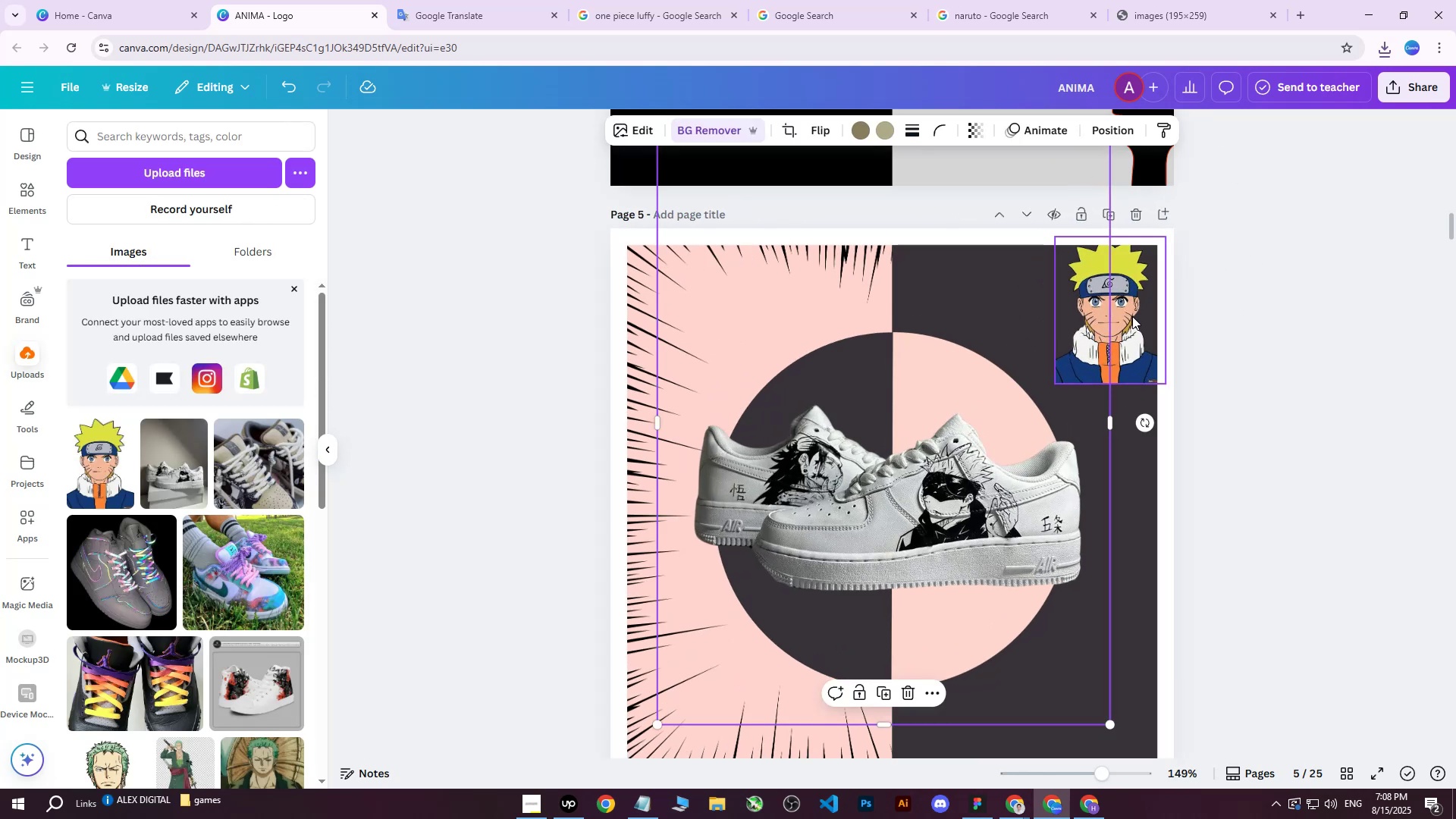 
left_click([1132, 316])
 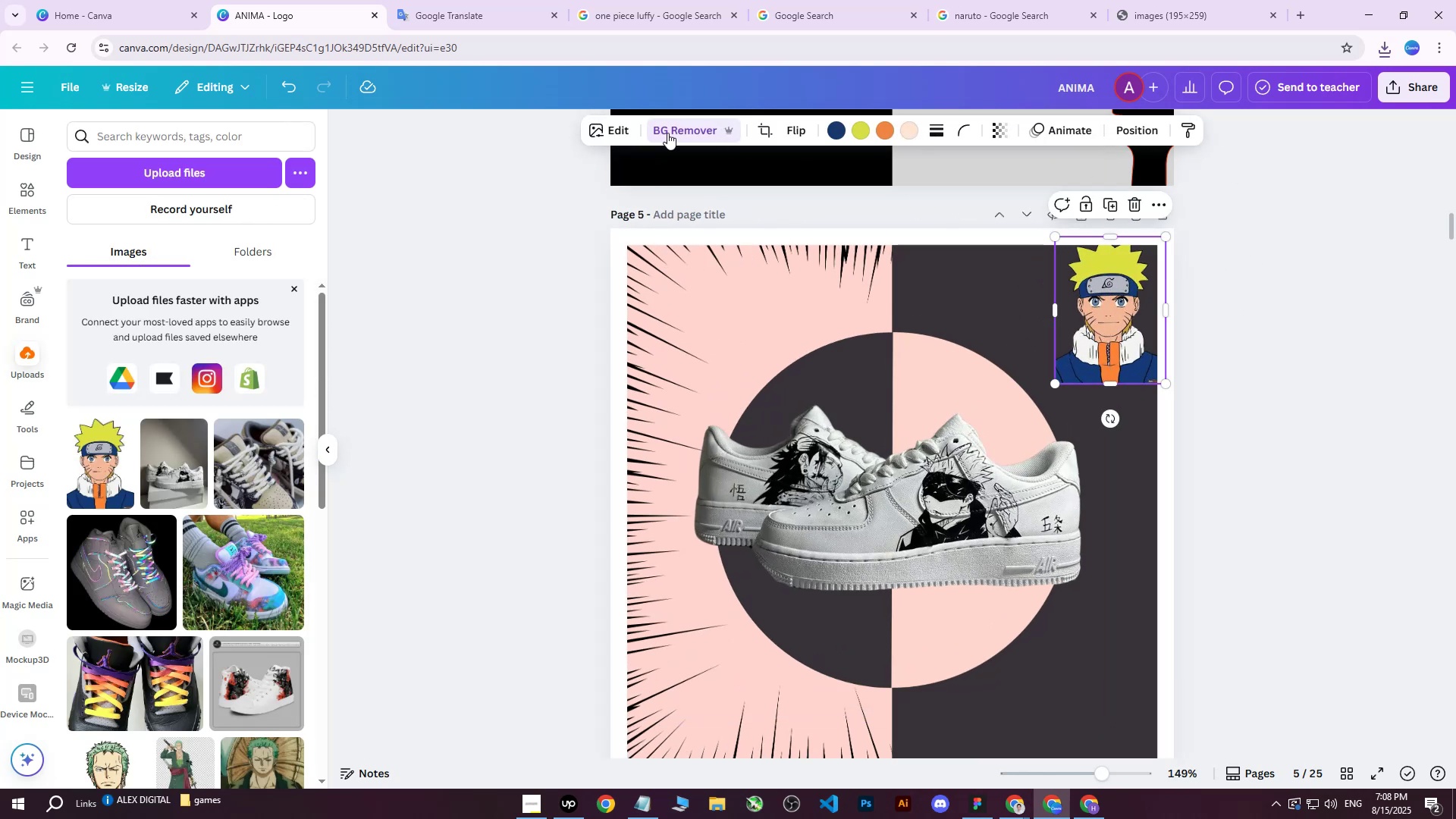 
left_click([604, 131])
 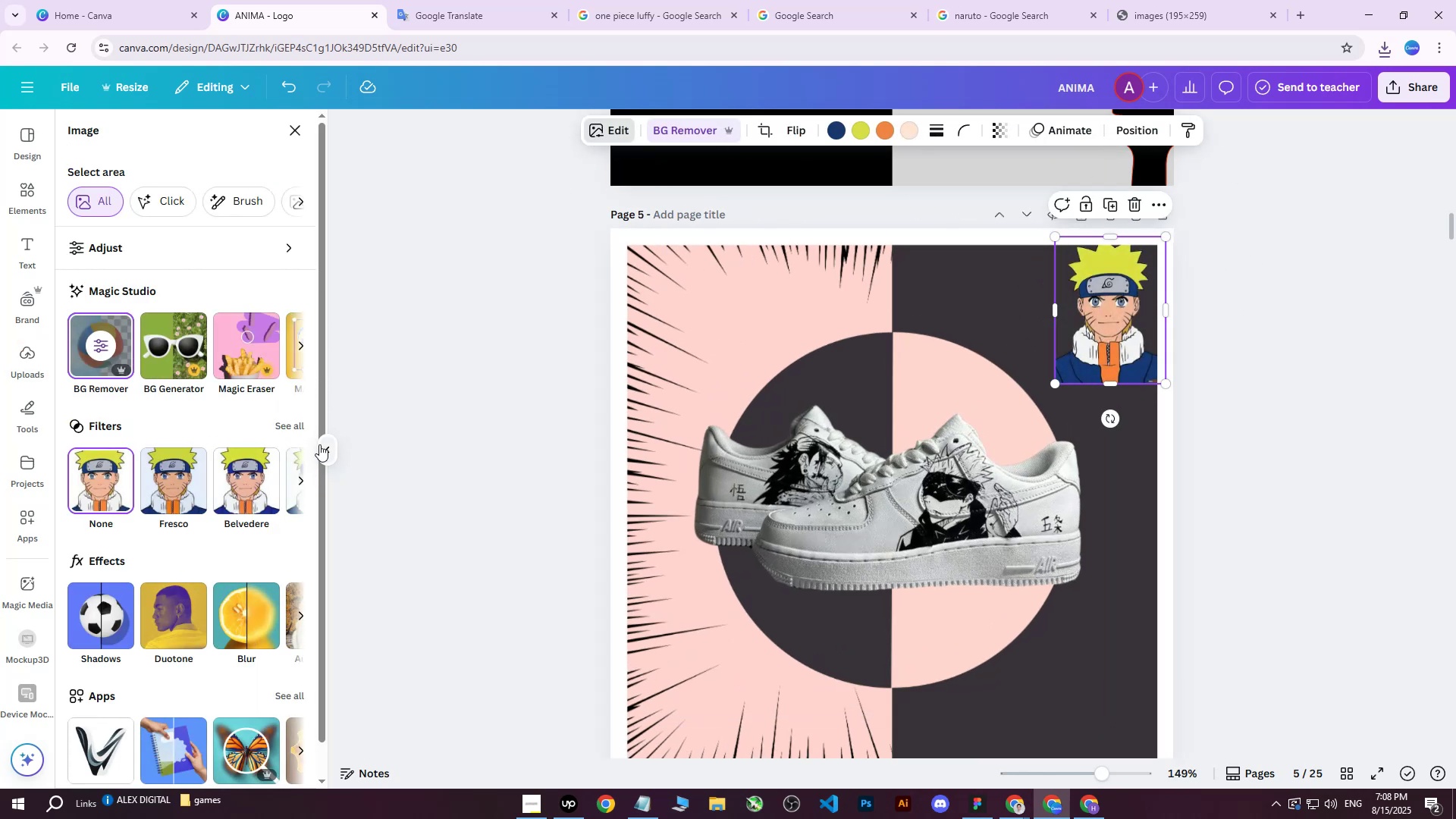 
left_click([286, 425])
 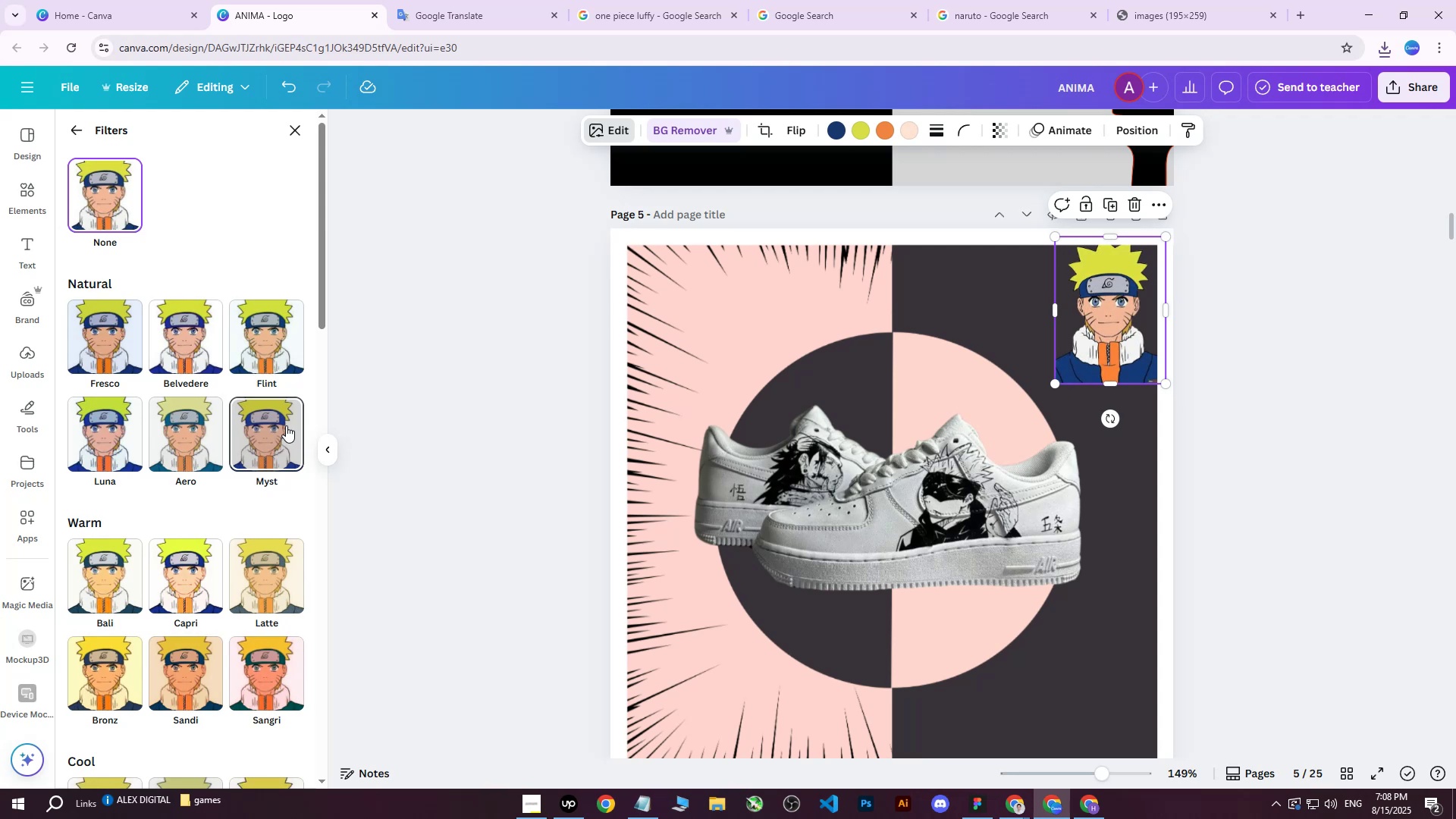 
scroll: coordinate [212, 471], scroll_direction: down, amount: 18.0
 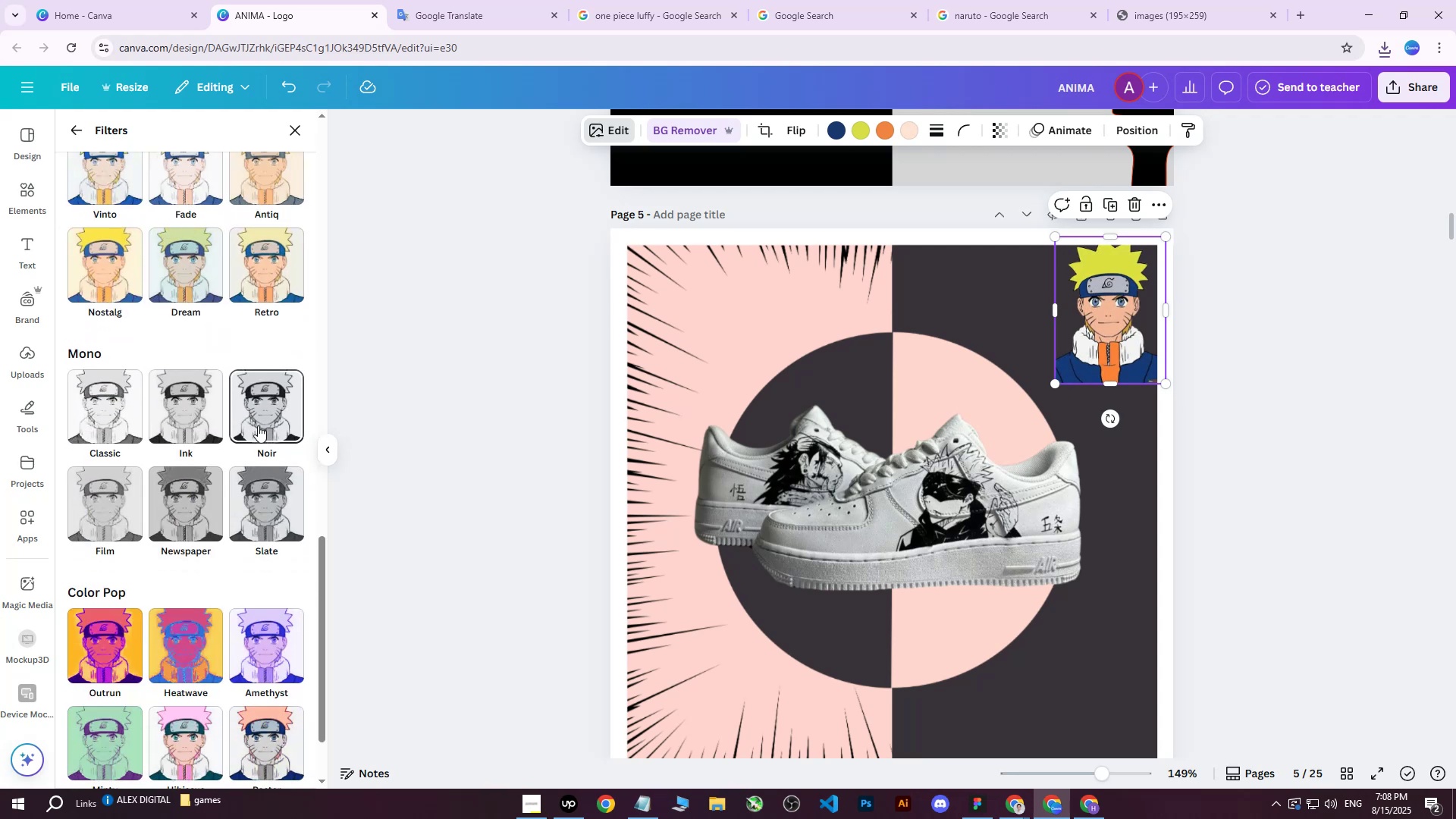 
left_click([259, 425])
 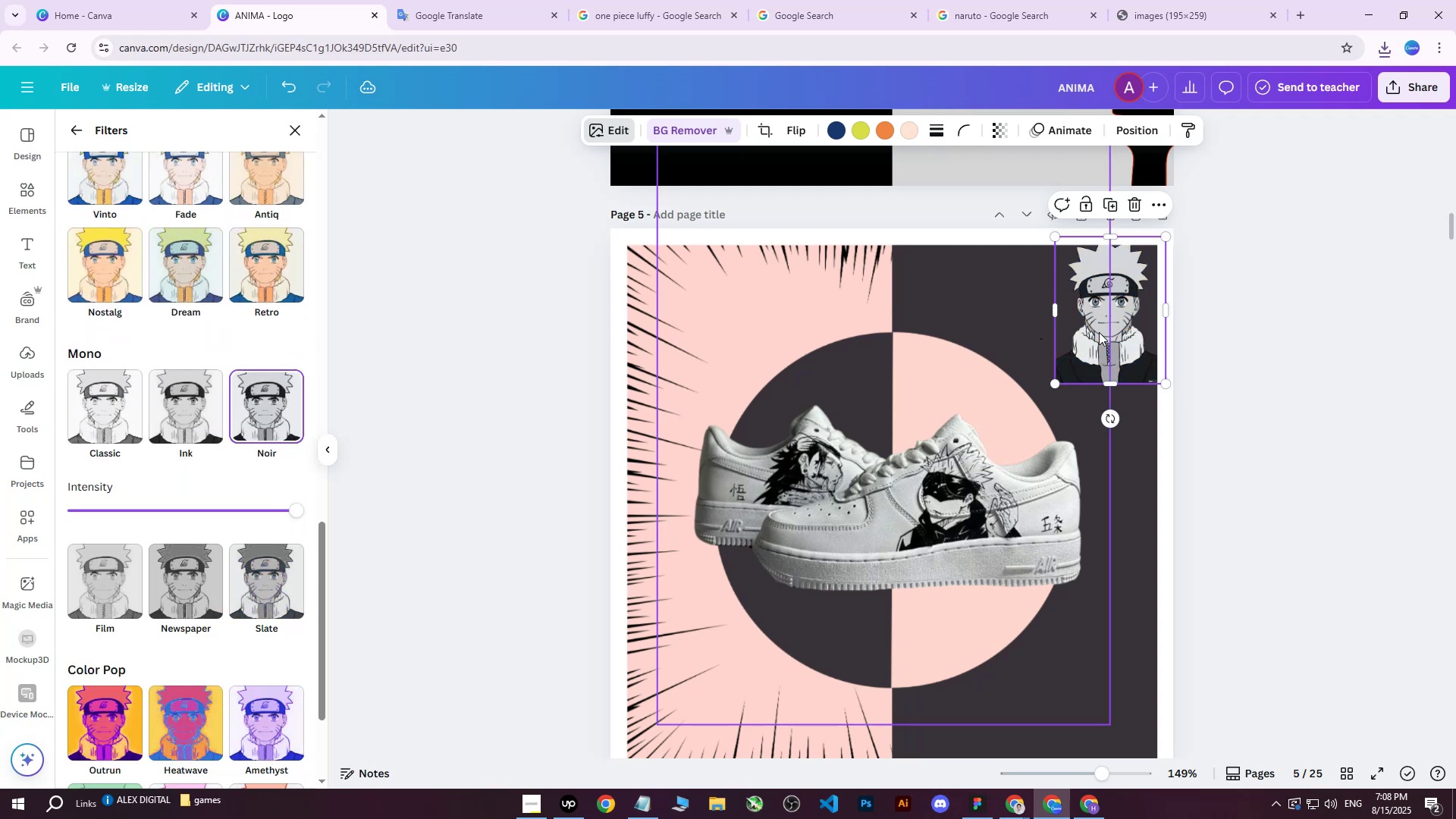 
left_click_drag(start_coordinate=[1121, 334], to_coordinate=[1131, 330])
 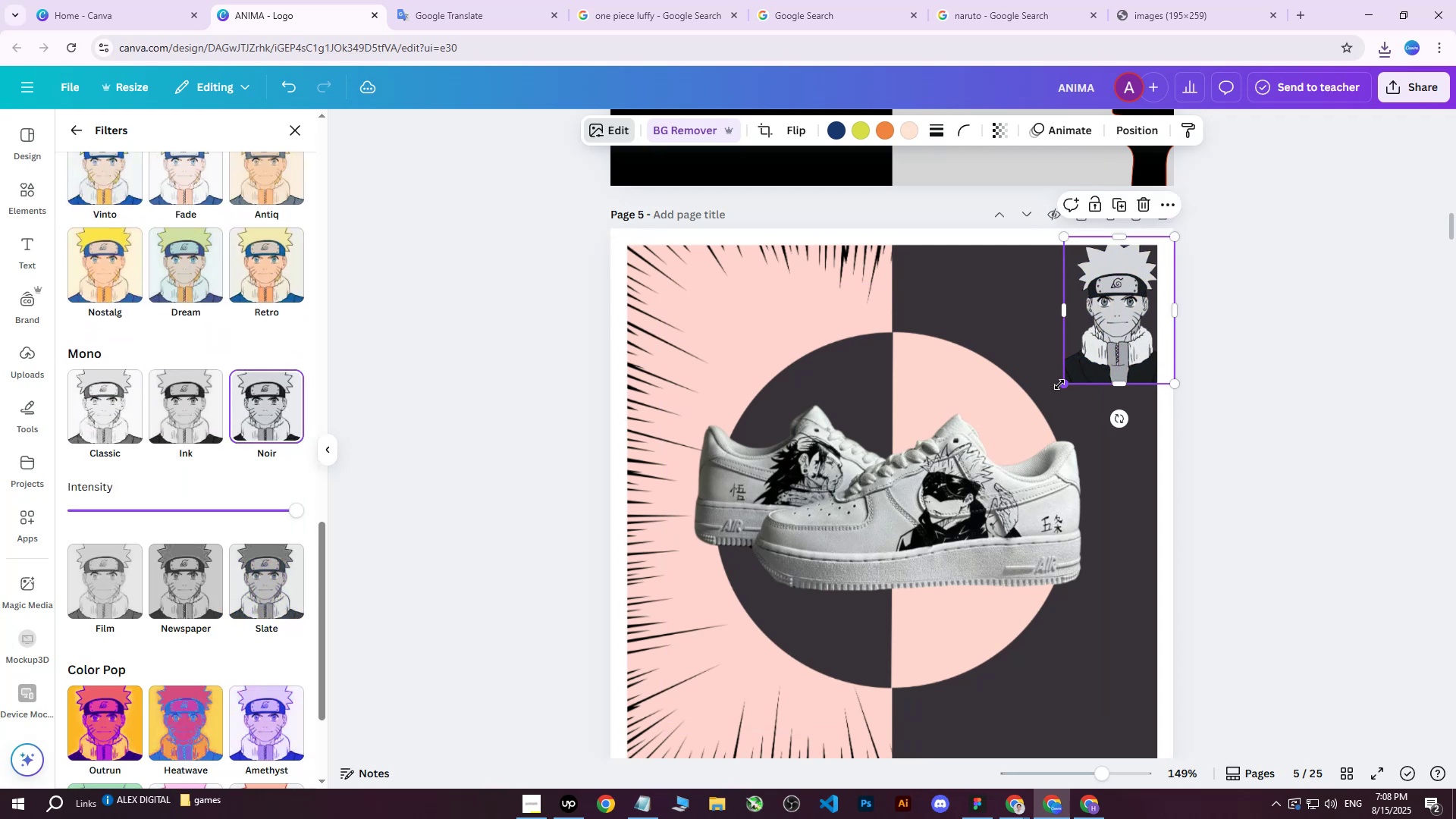 
left_click_drag(start_coordinate=[1065, 384], to_coordinate=[1037, 405])
 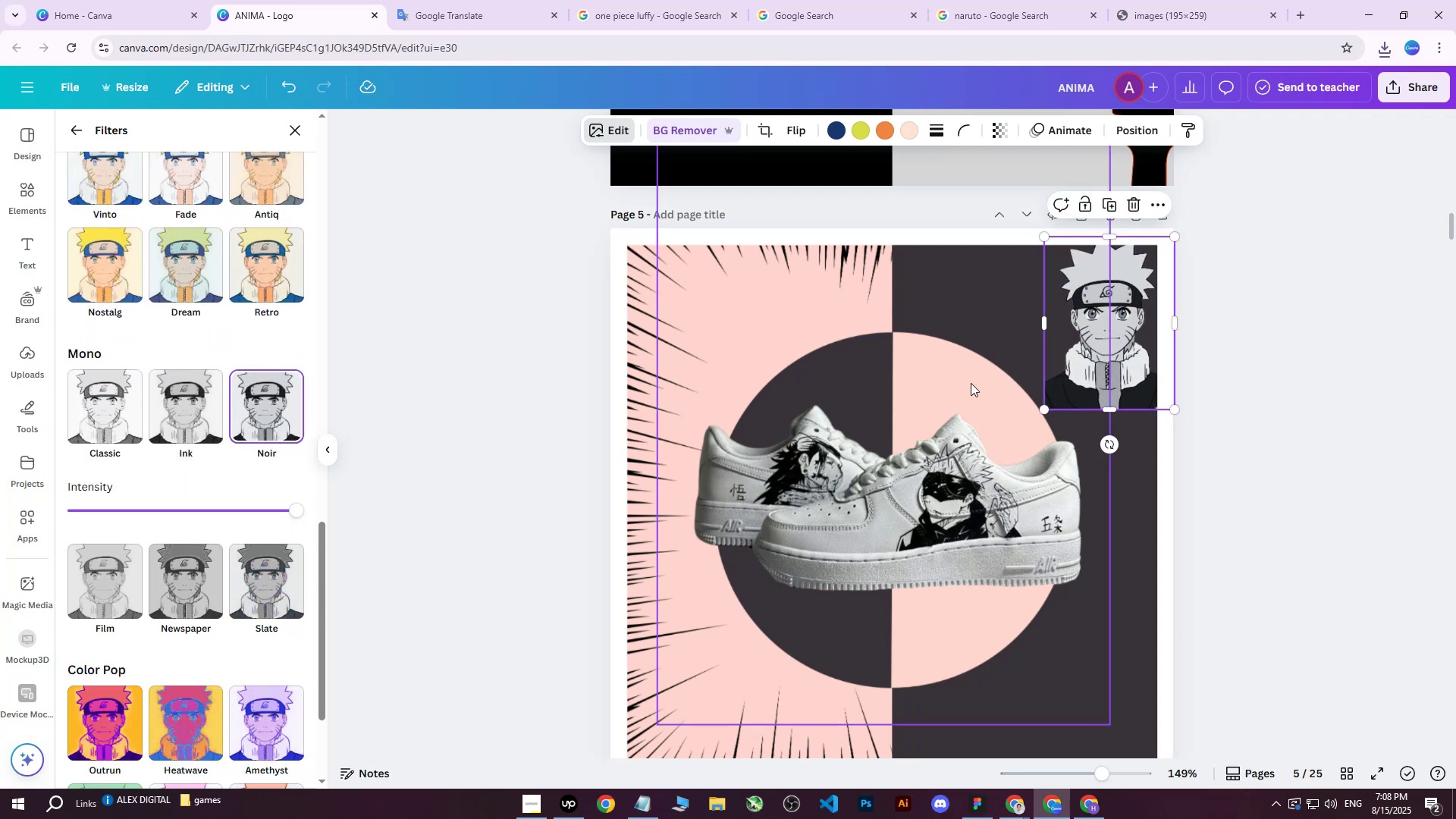 
left_click_drag(start_coordinate=[1115, 340], to_coordinate=[1131, 328])
 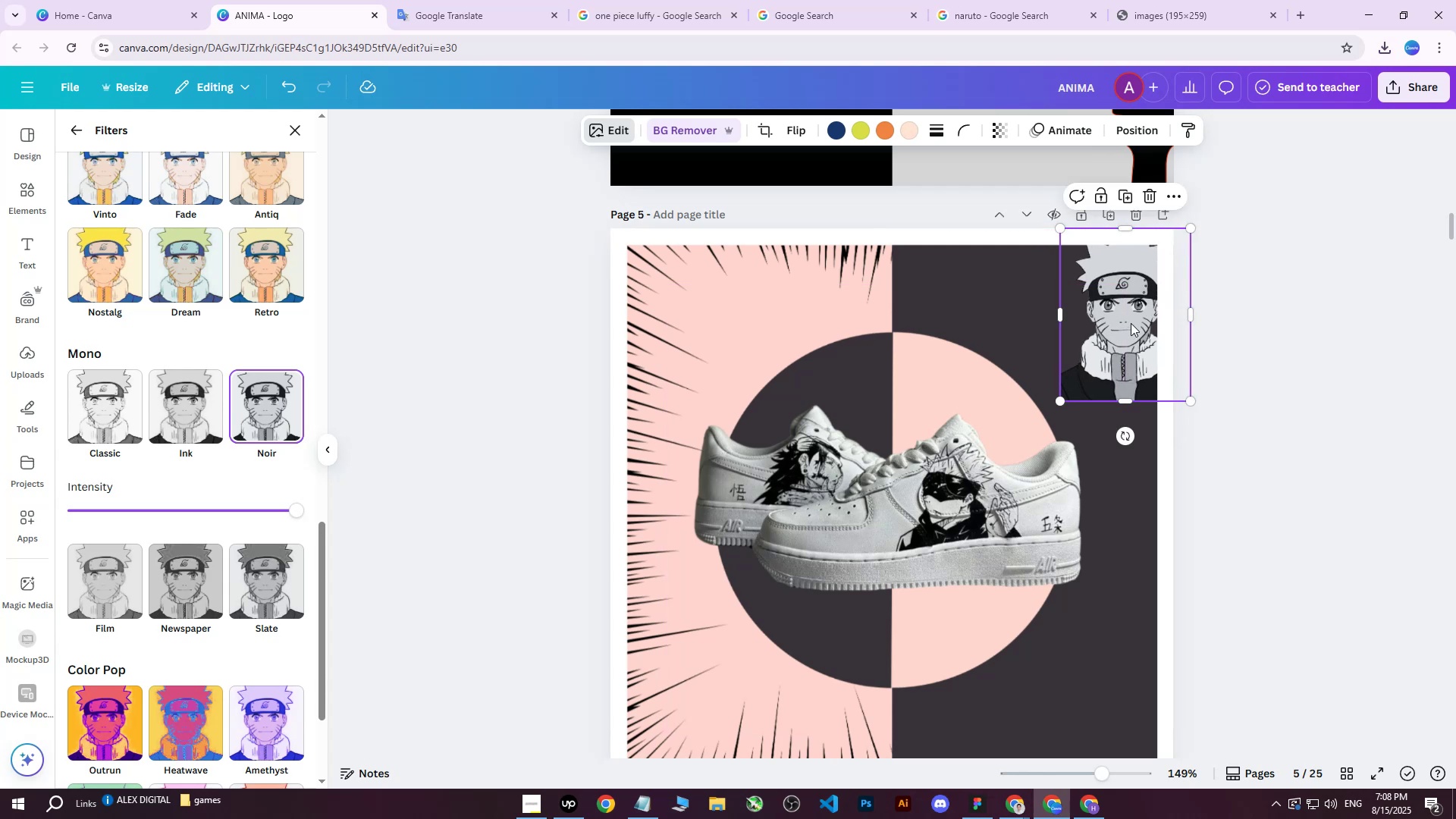 
wait(6.36)
 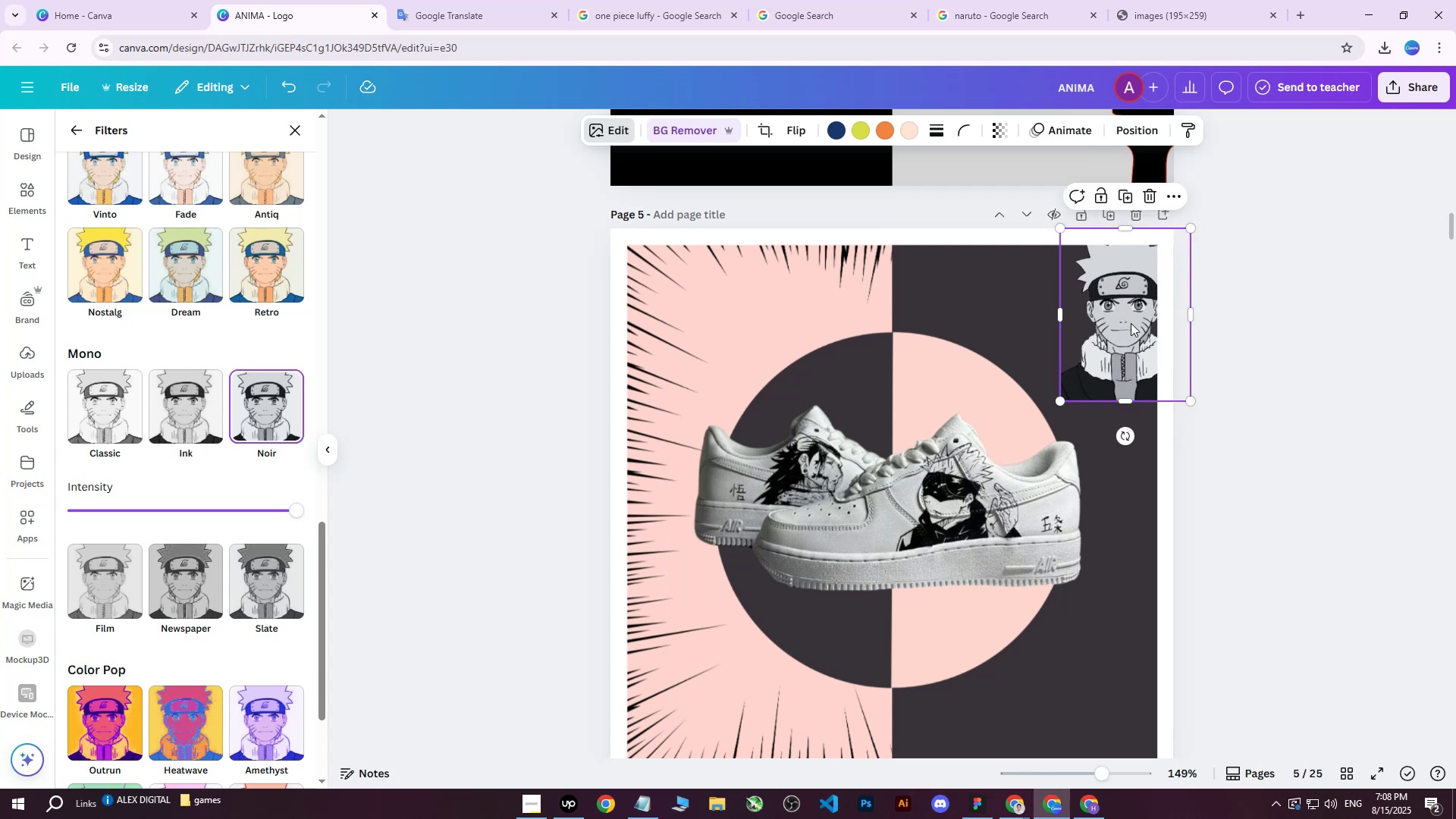 
left_click_drag(start_coordinate=[1138, 306], to_coordinate=[1138, 311])
 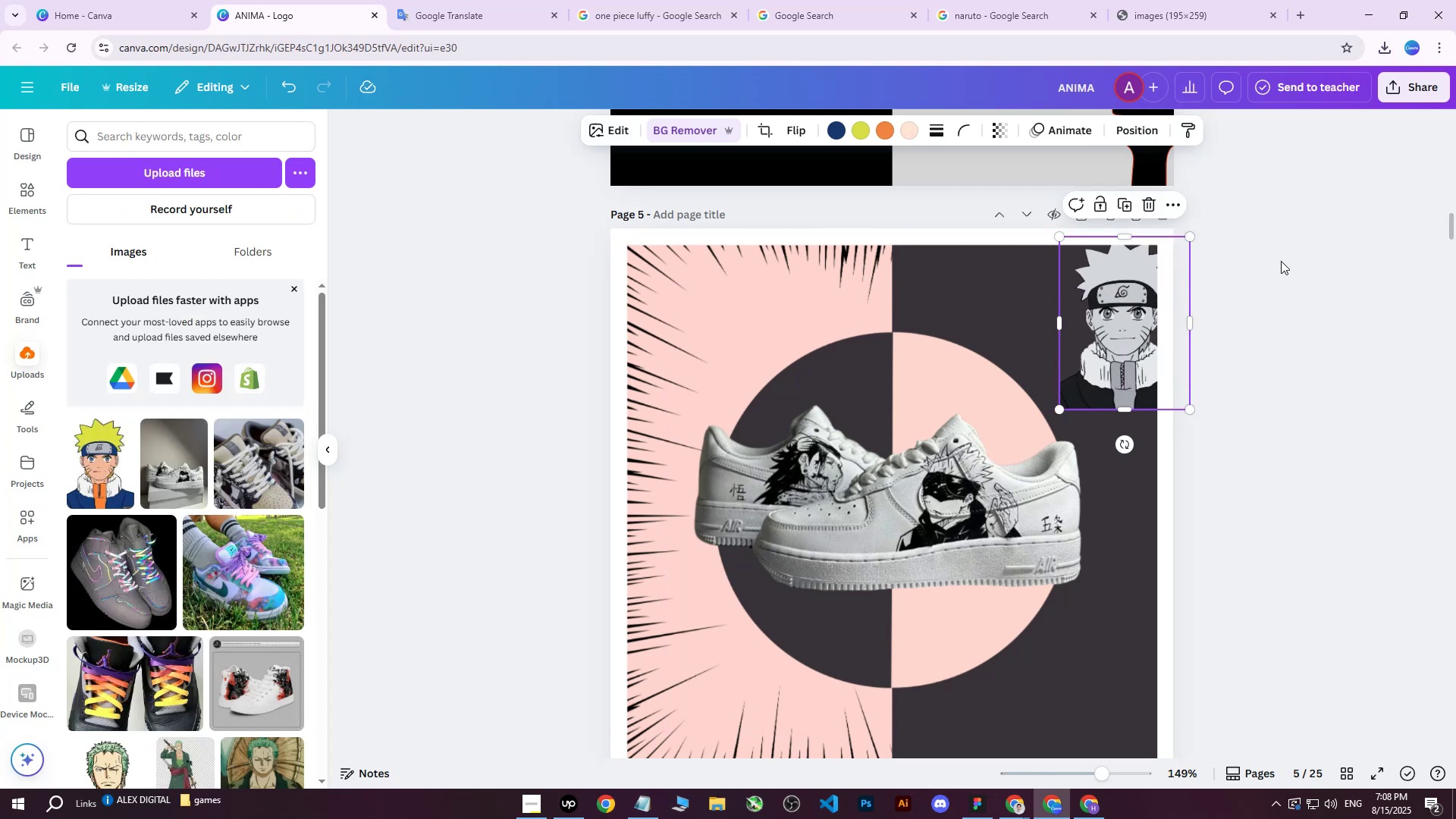 
double_click([1281, 261])
 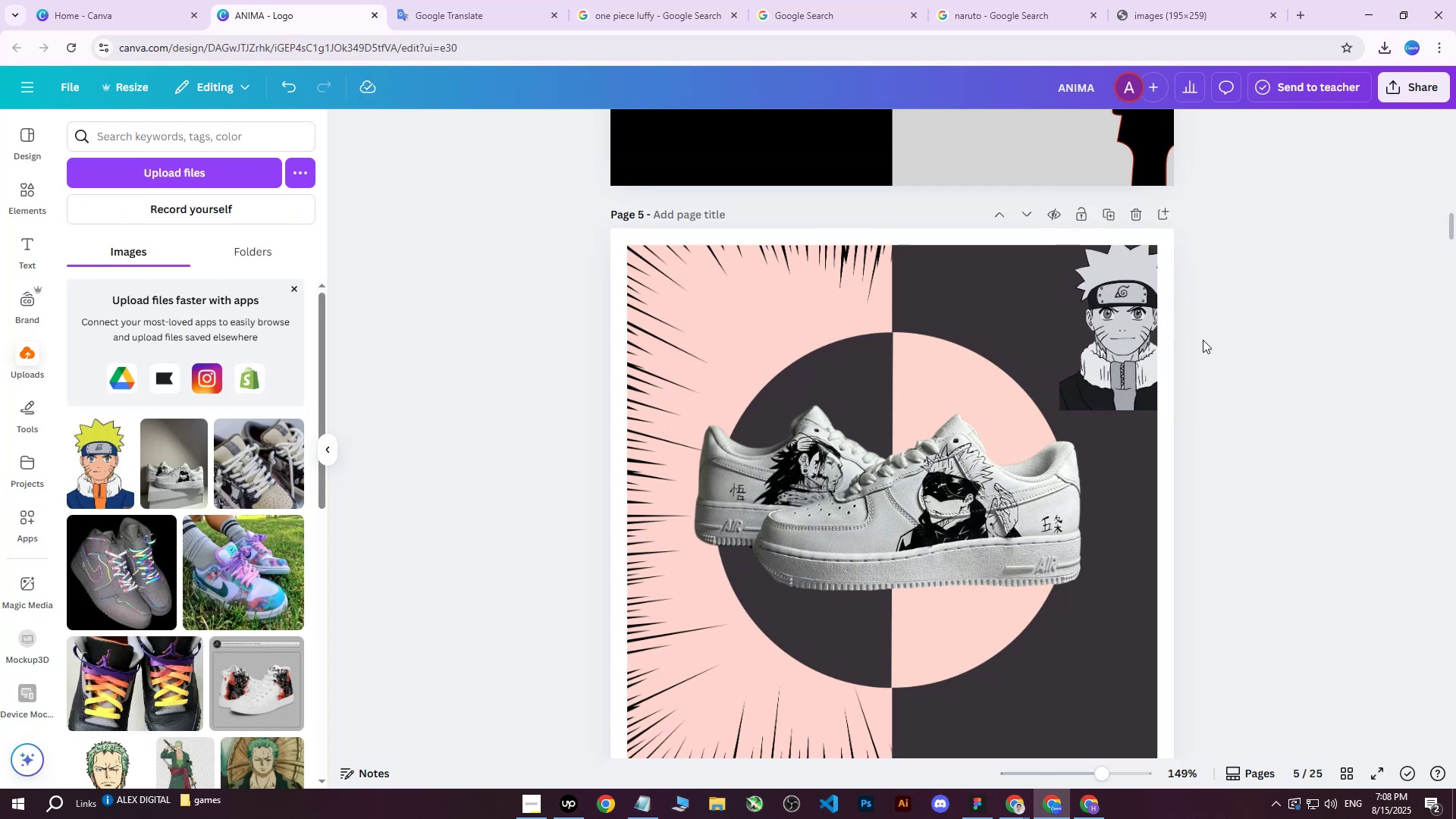 
scroll: coordinate [1122, 340], scroll_direction: none, amount: 0.0
 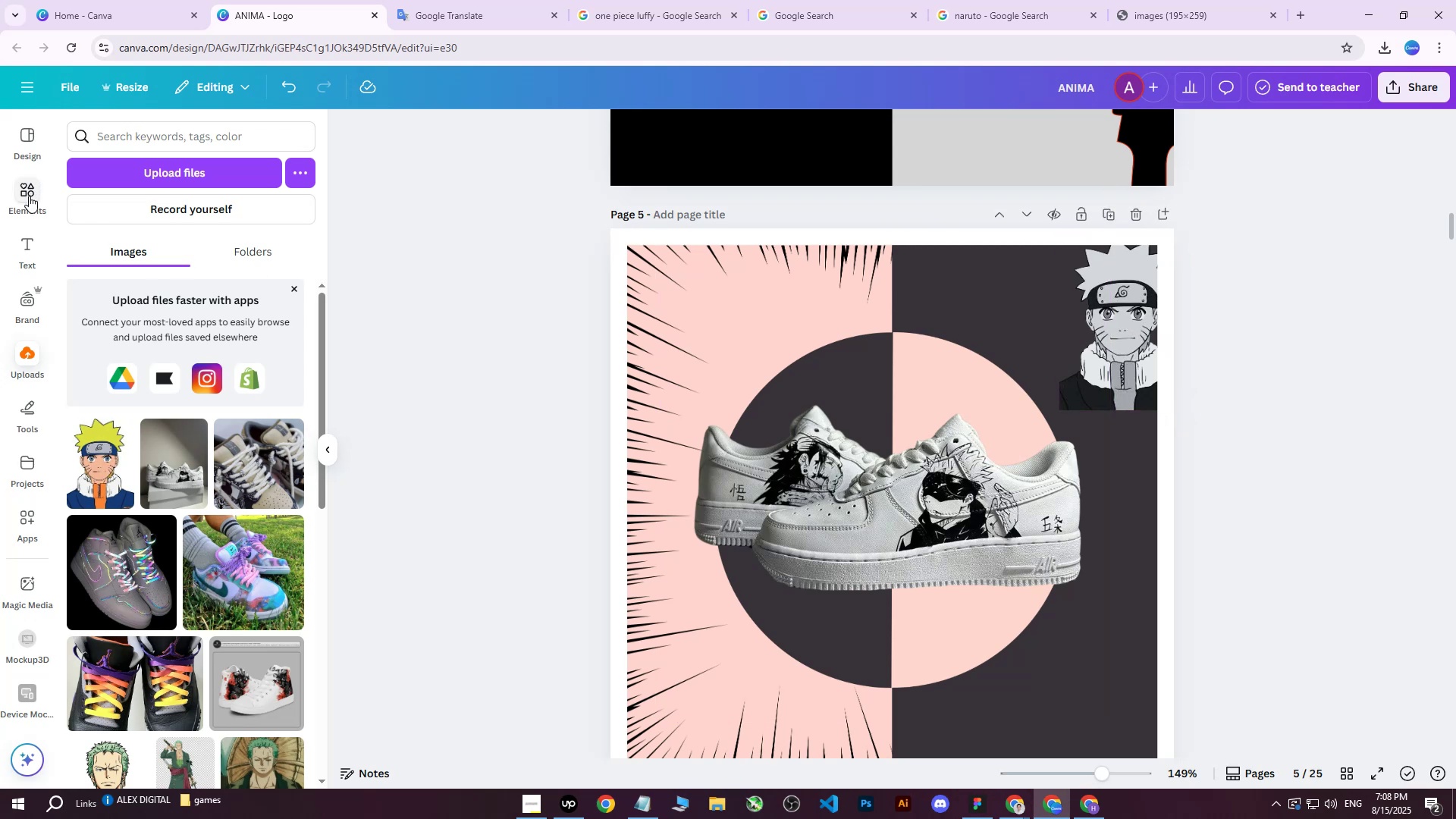 
double_click([156, 135])
 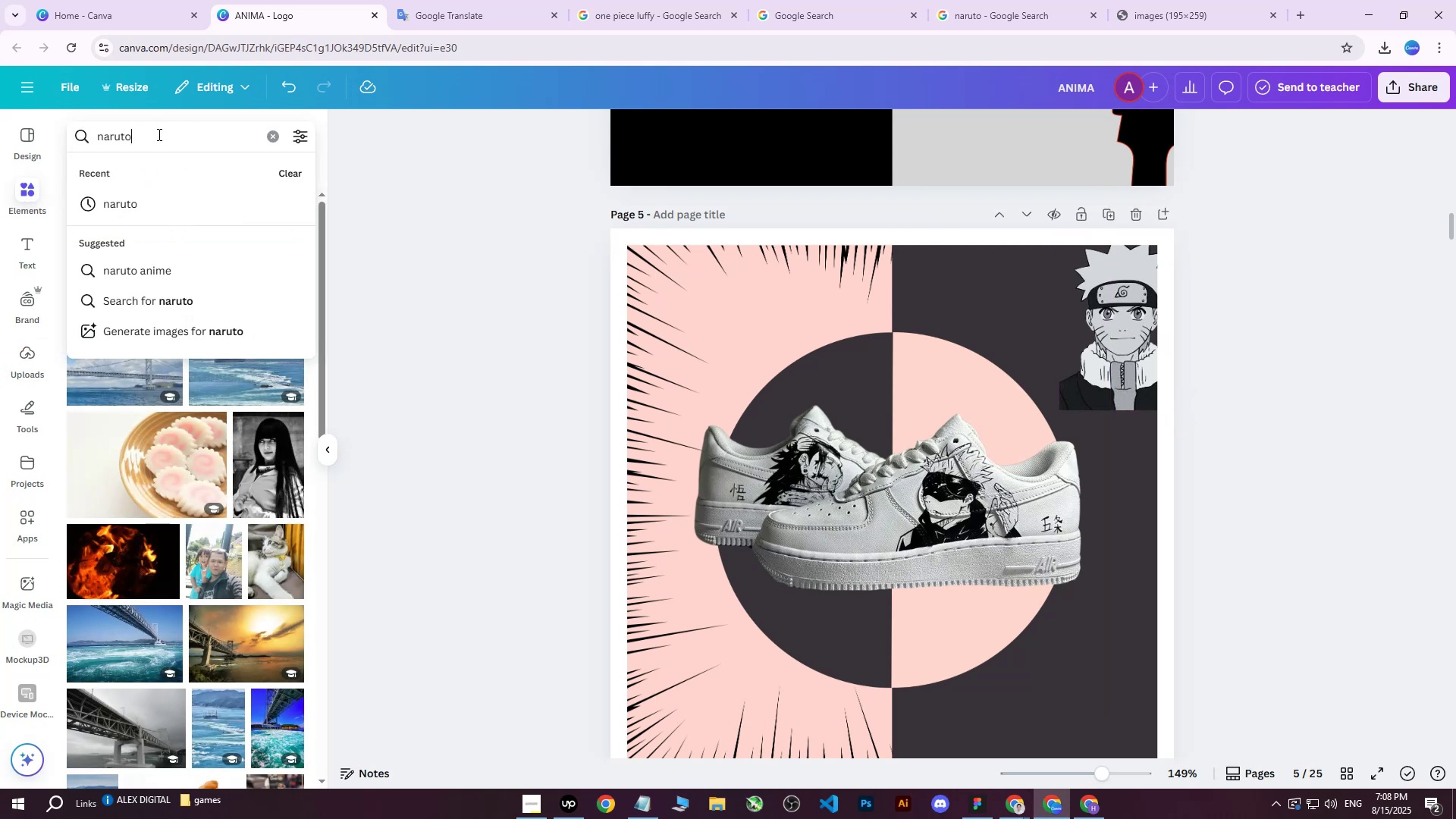 
left_click_drag(start_coordinate=[158, 134], to_coordinate=[72, 144])
 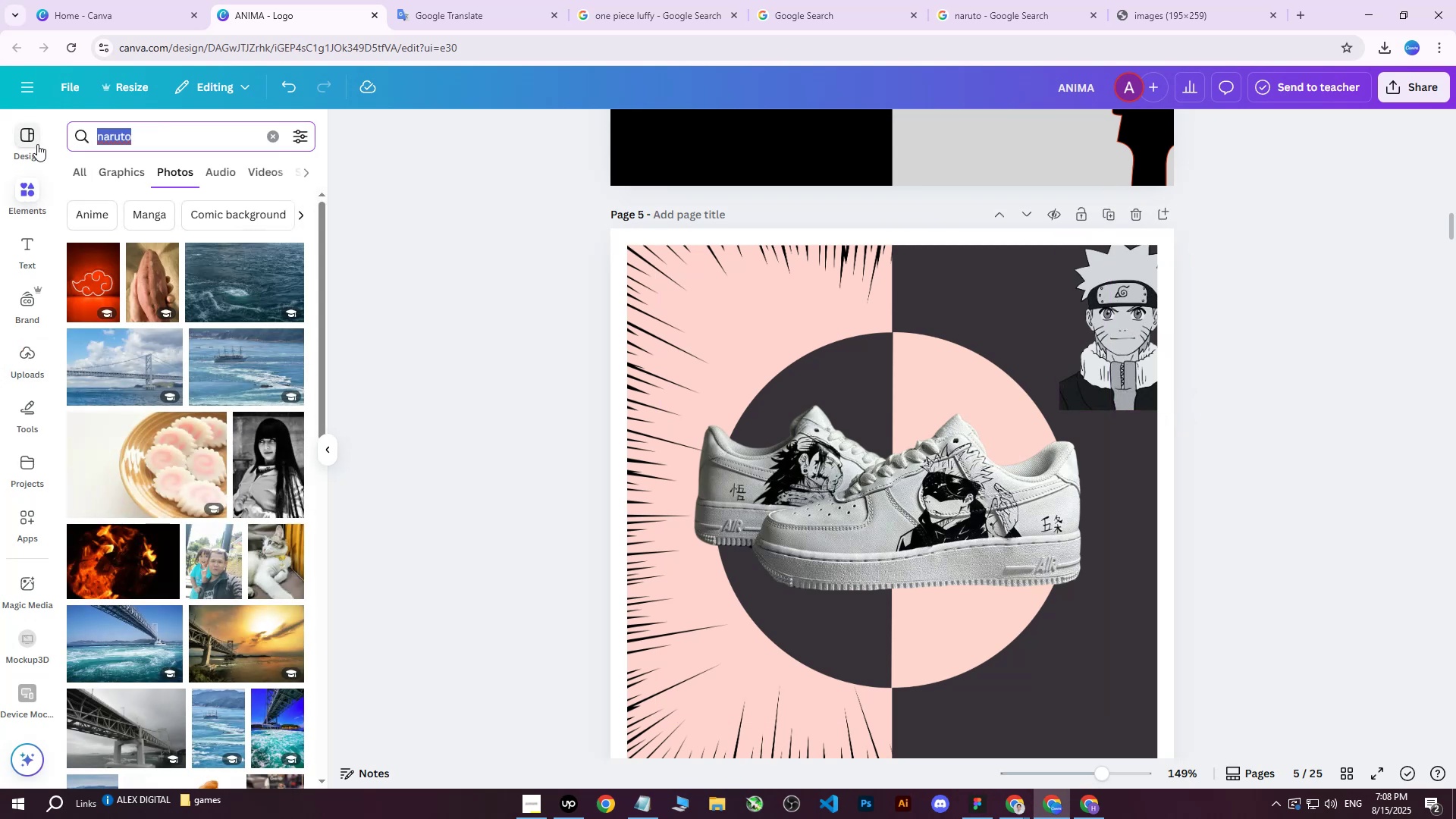 
type(anime elements)
 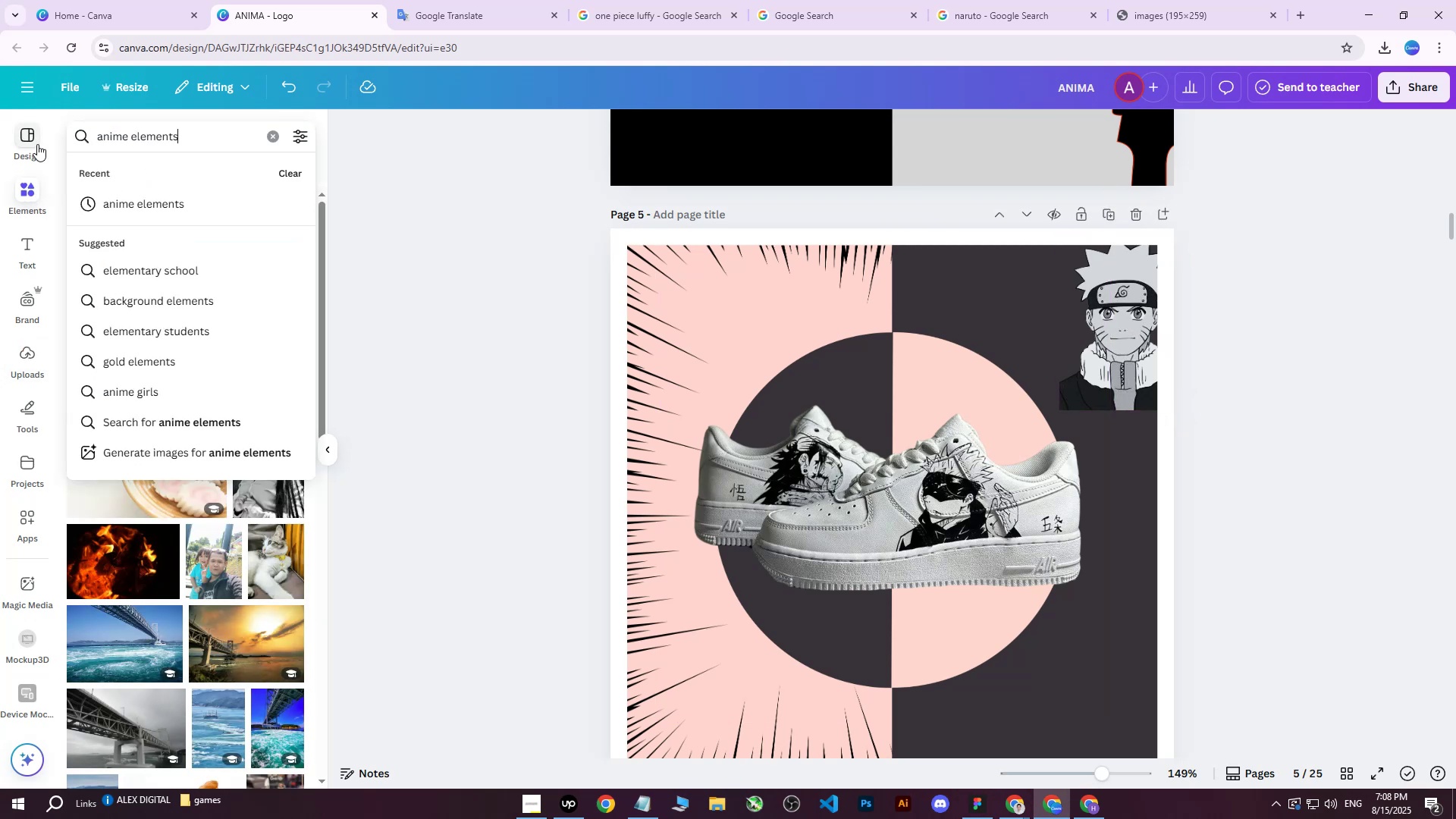 
key(Enter)
 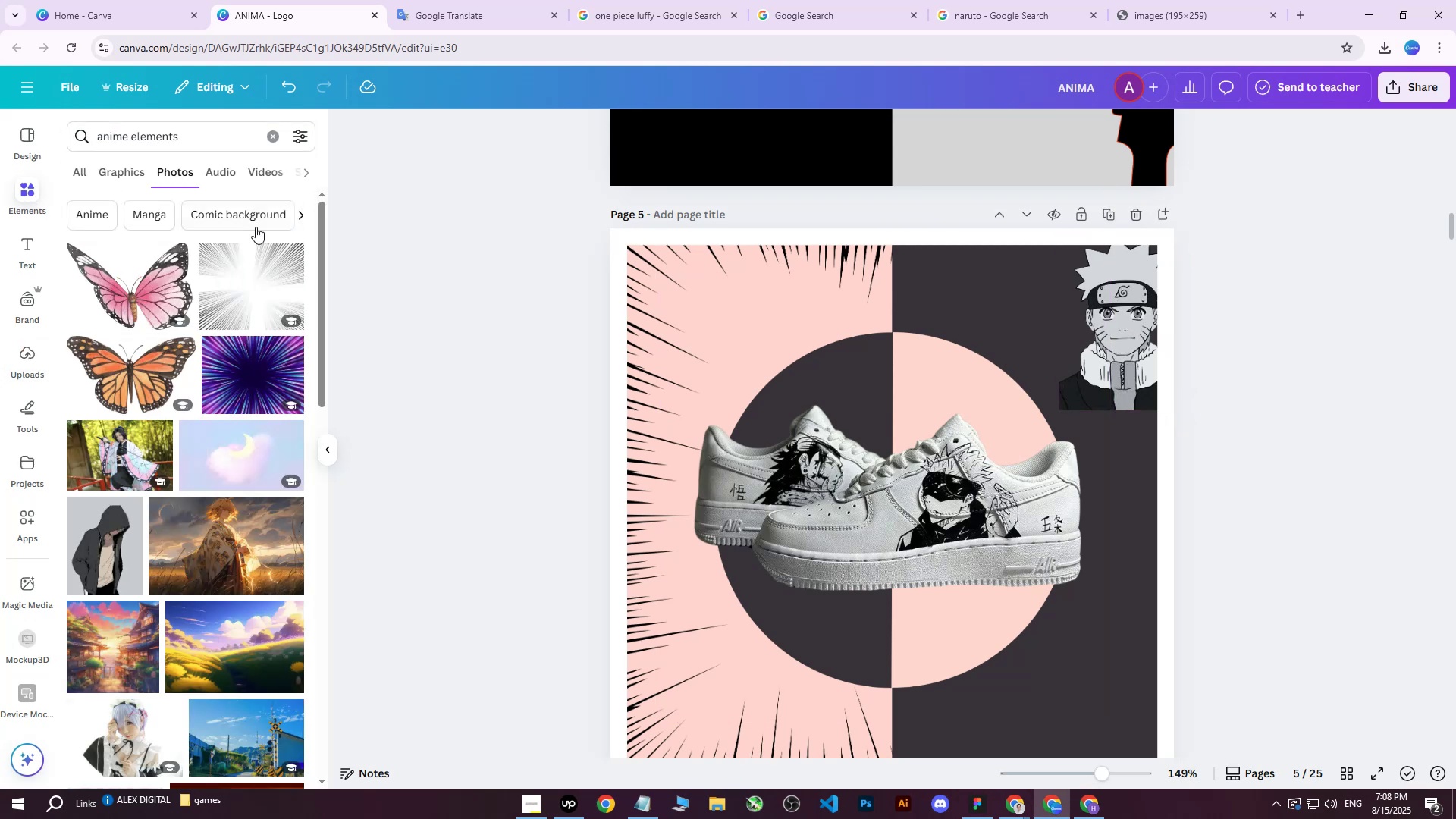 
scroll: coordinate [724, 388], scroll_direction: down, amount: 6.0
 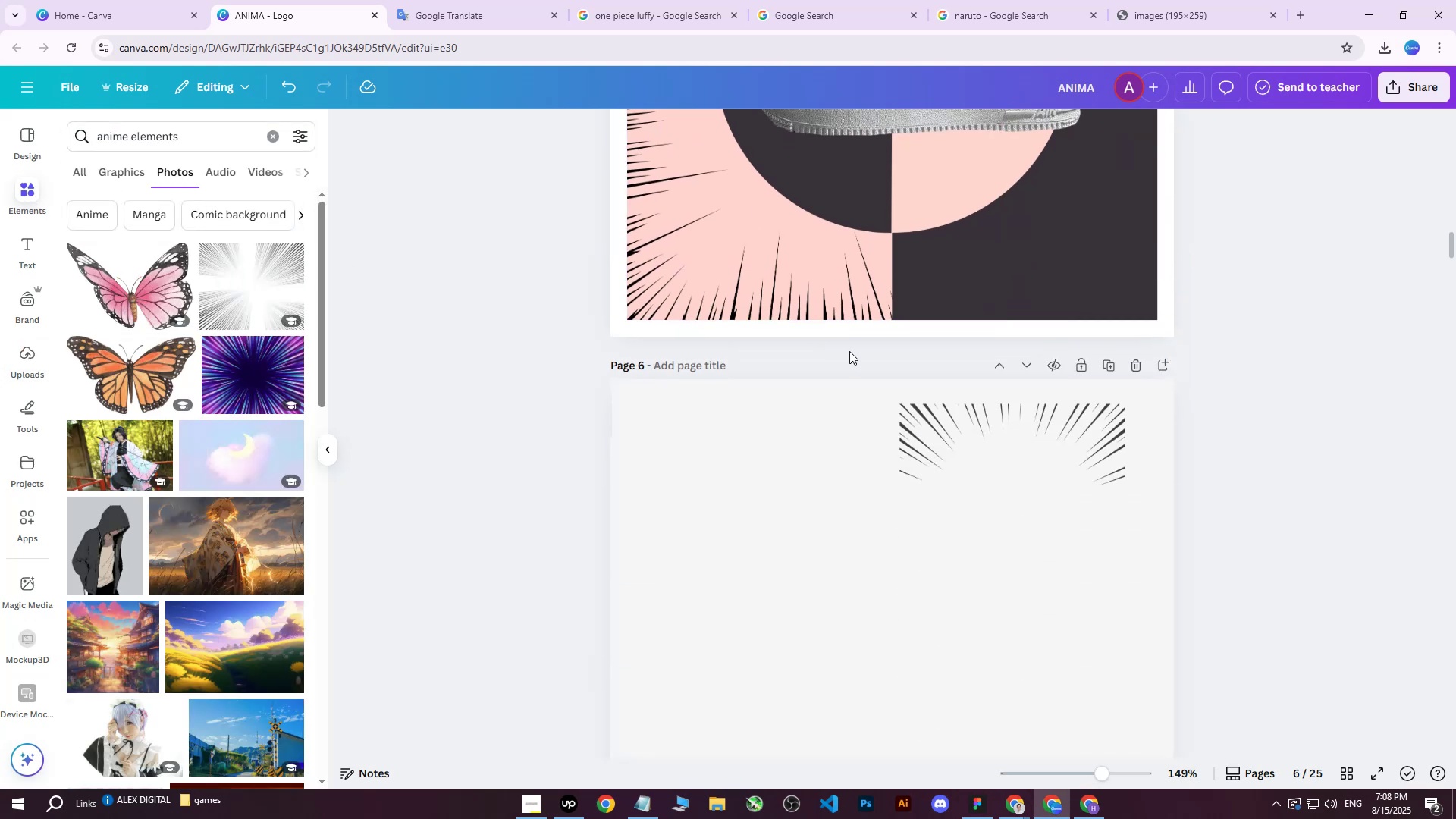 
scroll: coordinate [830, 419], scroll_direction: up, amount: 12.0
 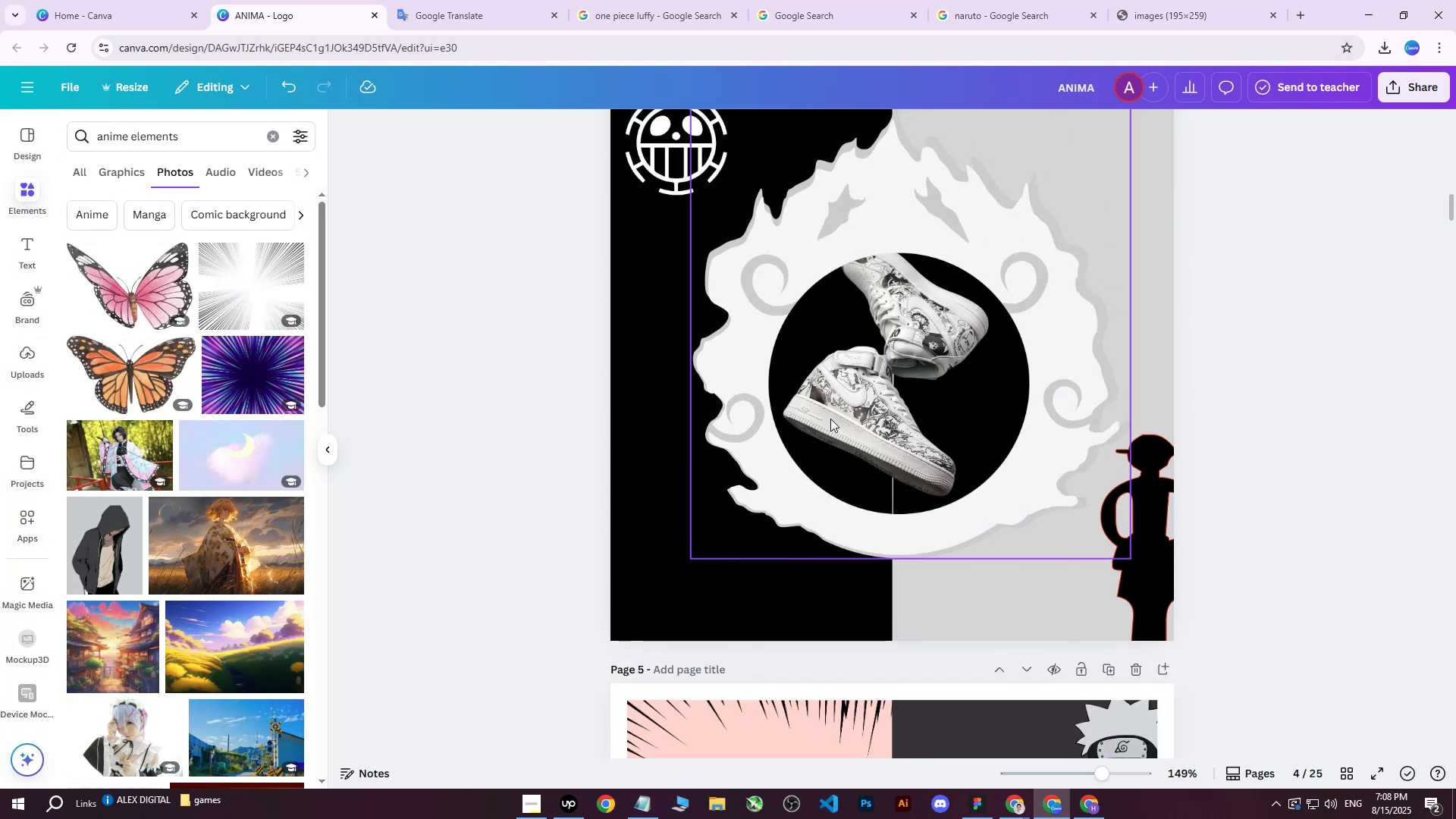 
hold_key(key=ControlLeft, duration=0.37)
scroll: coordinate [902, 448], scroll_direction: down, amount: 10.0
 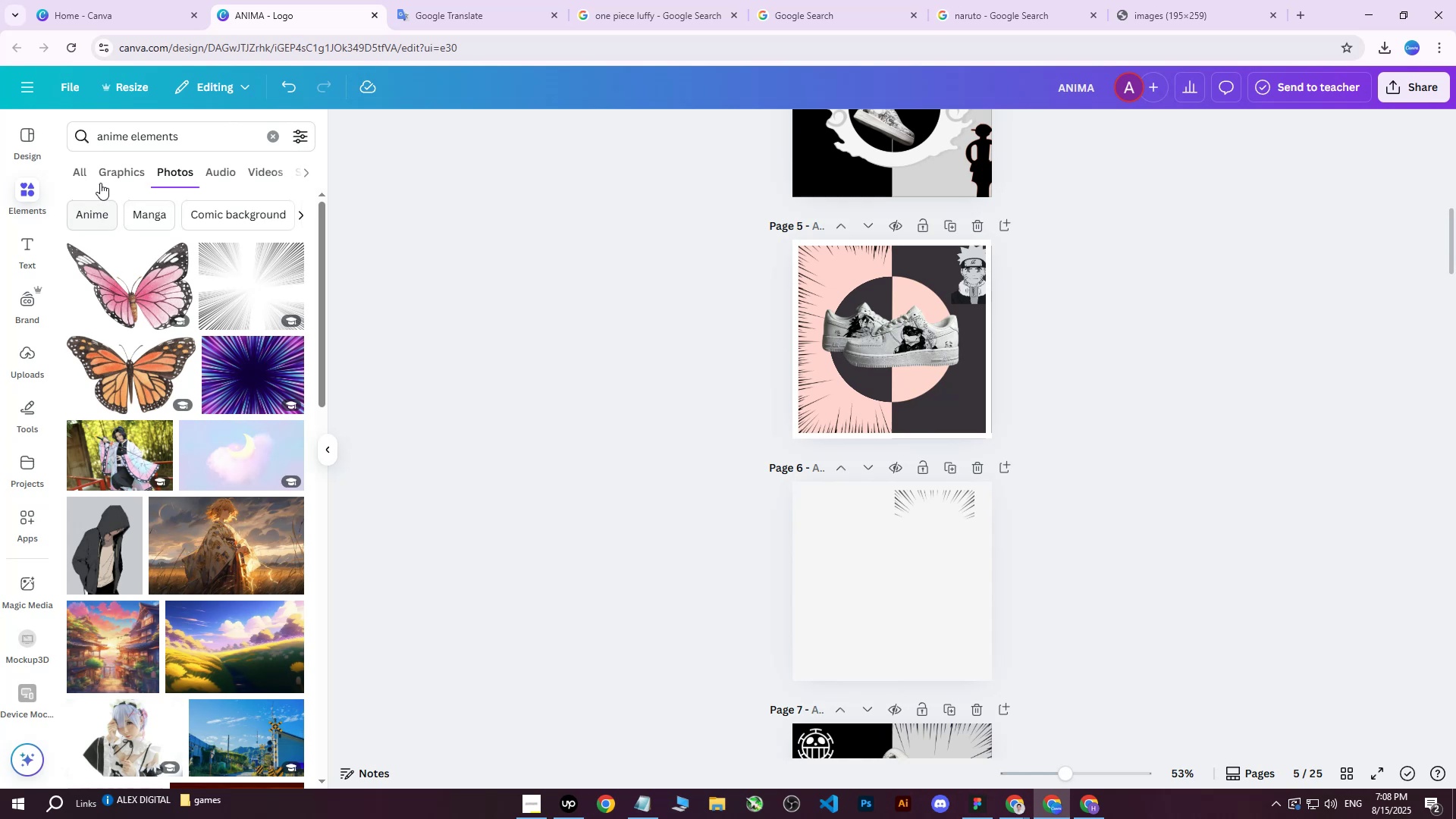 
left_click([75, 175])
 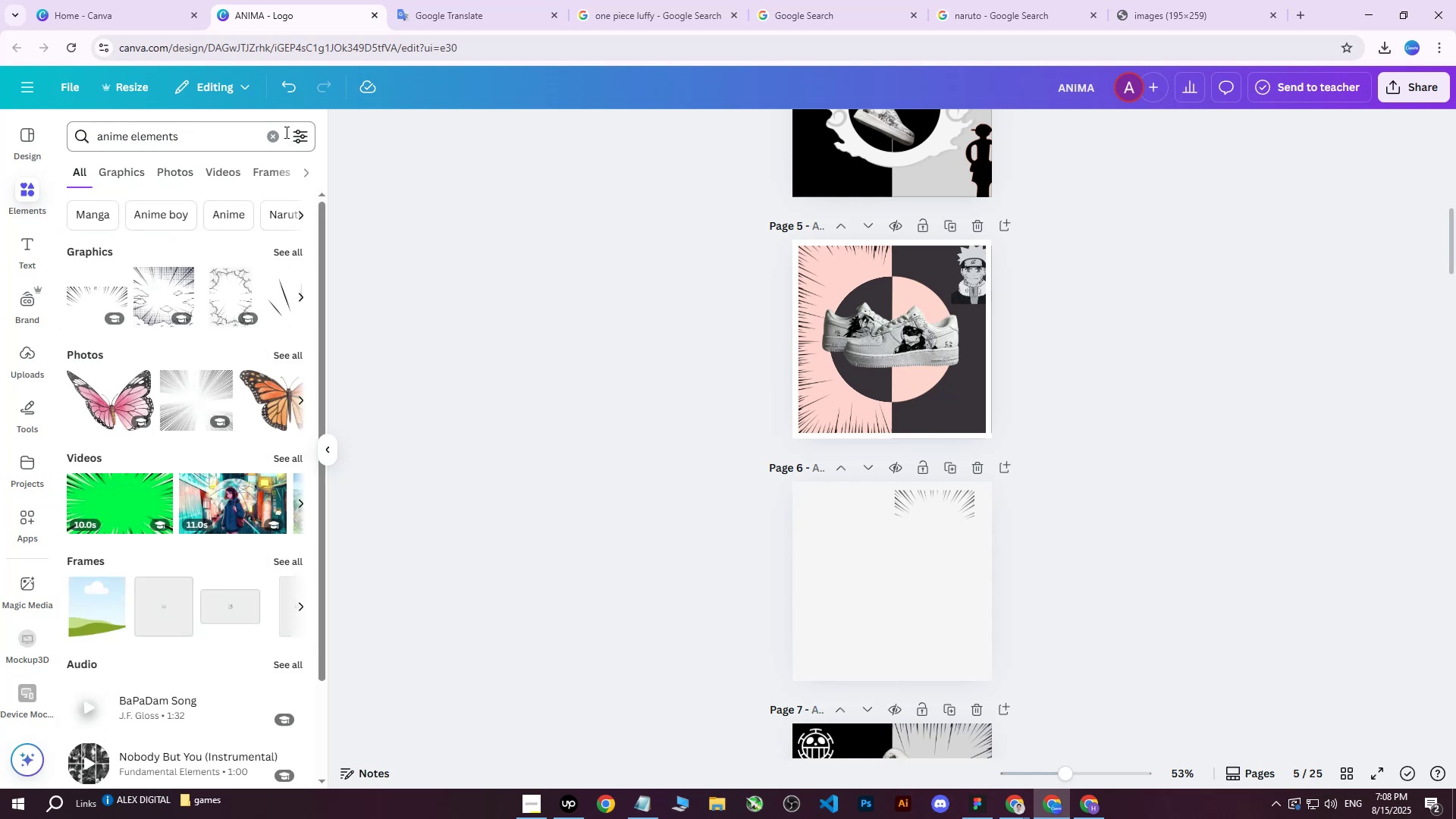 
left_click([284, 133])
 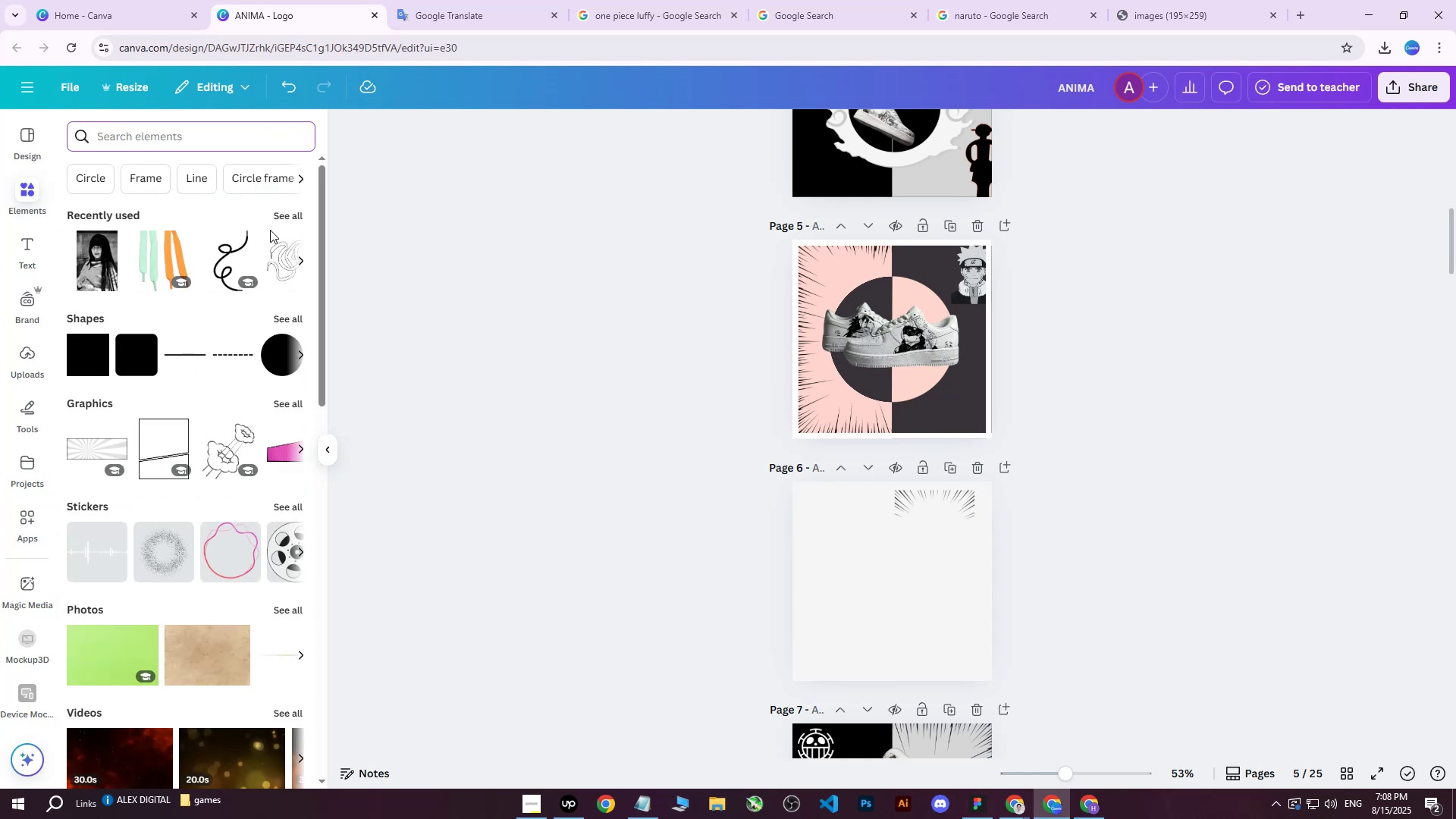 
left_click([281, 219])
 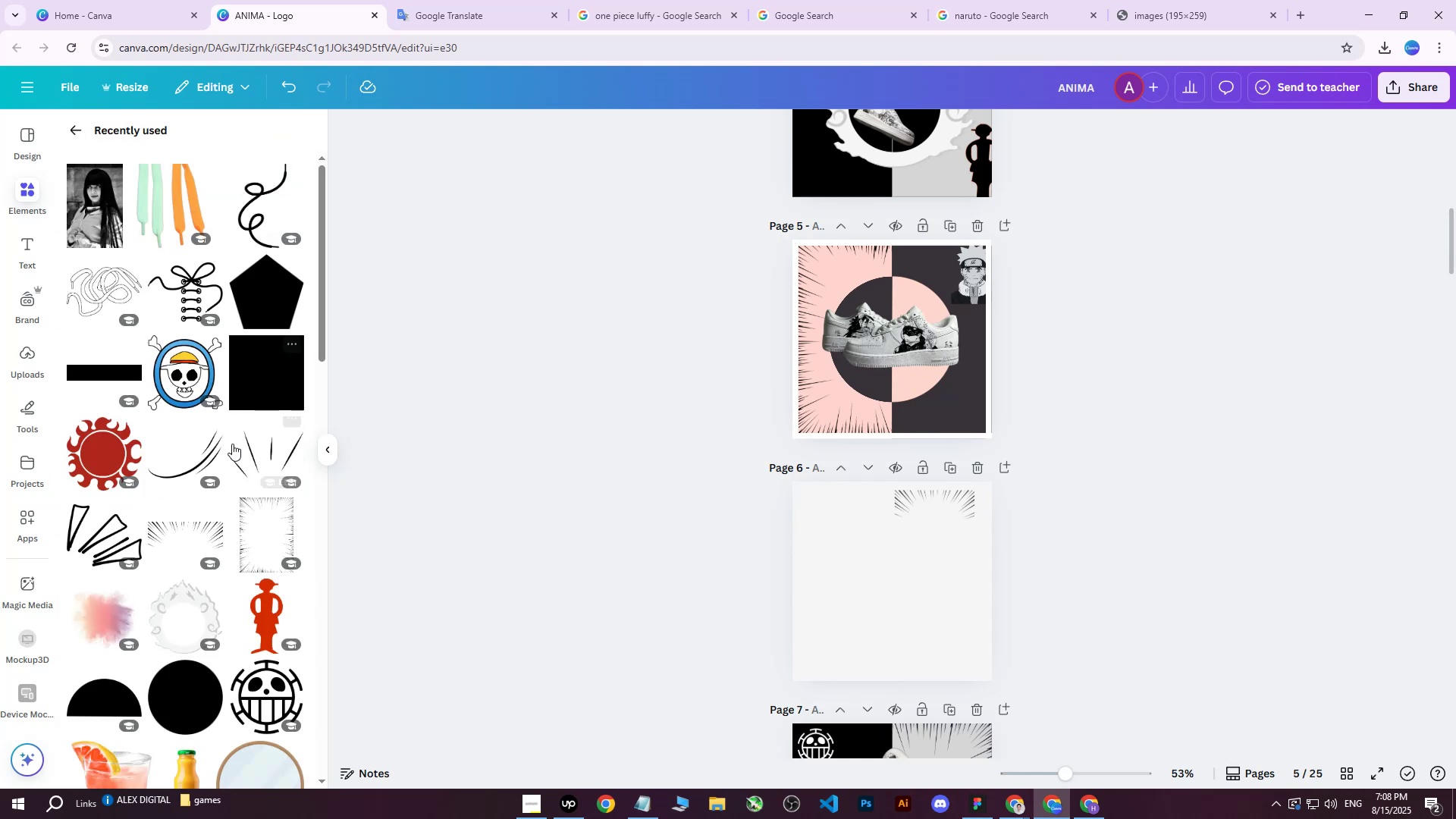 
left_click([115, 532])
 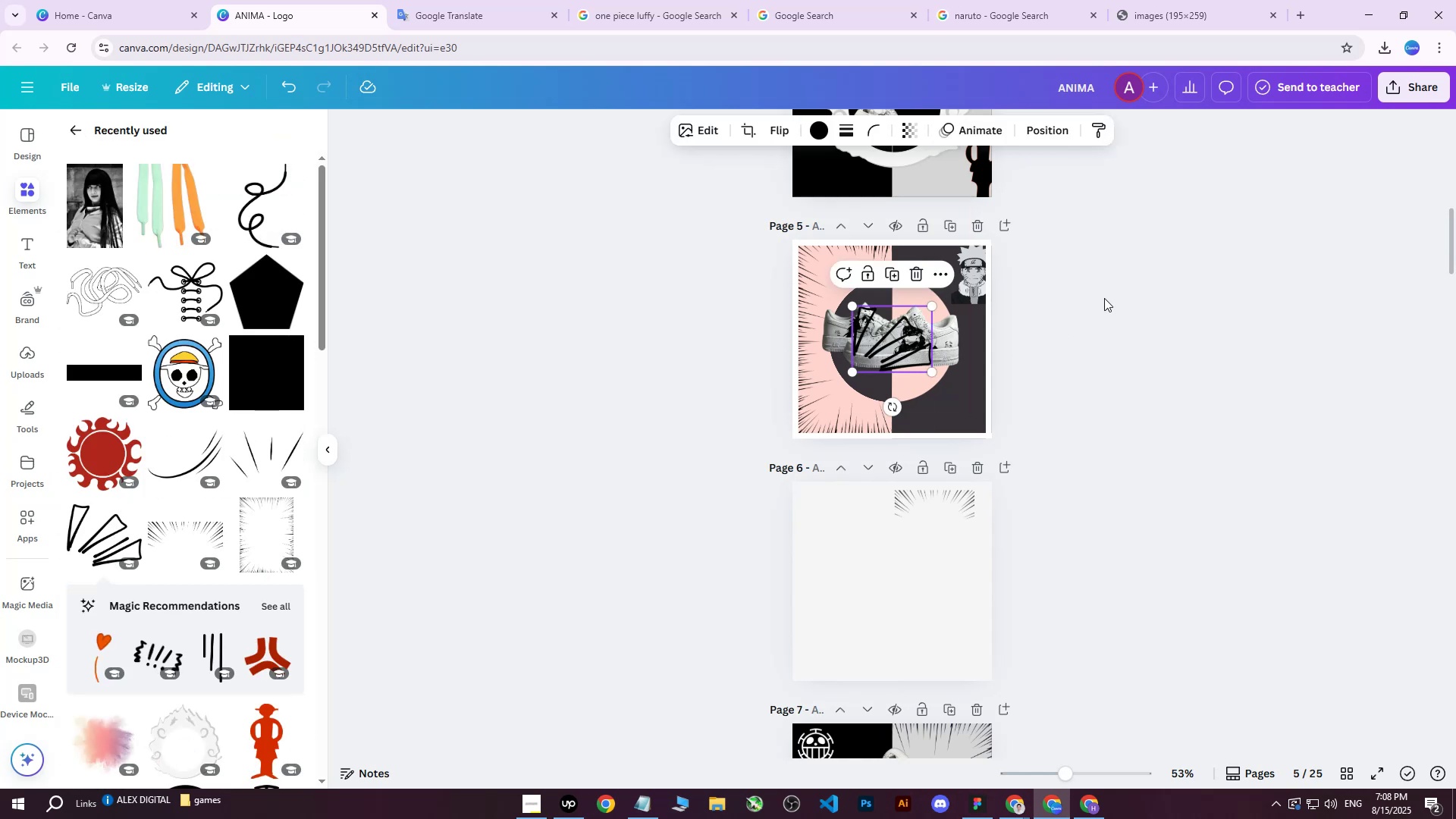 
key(Control+ControlLeft)
 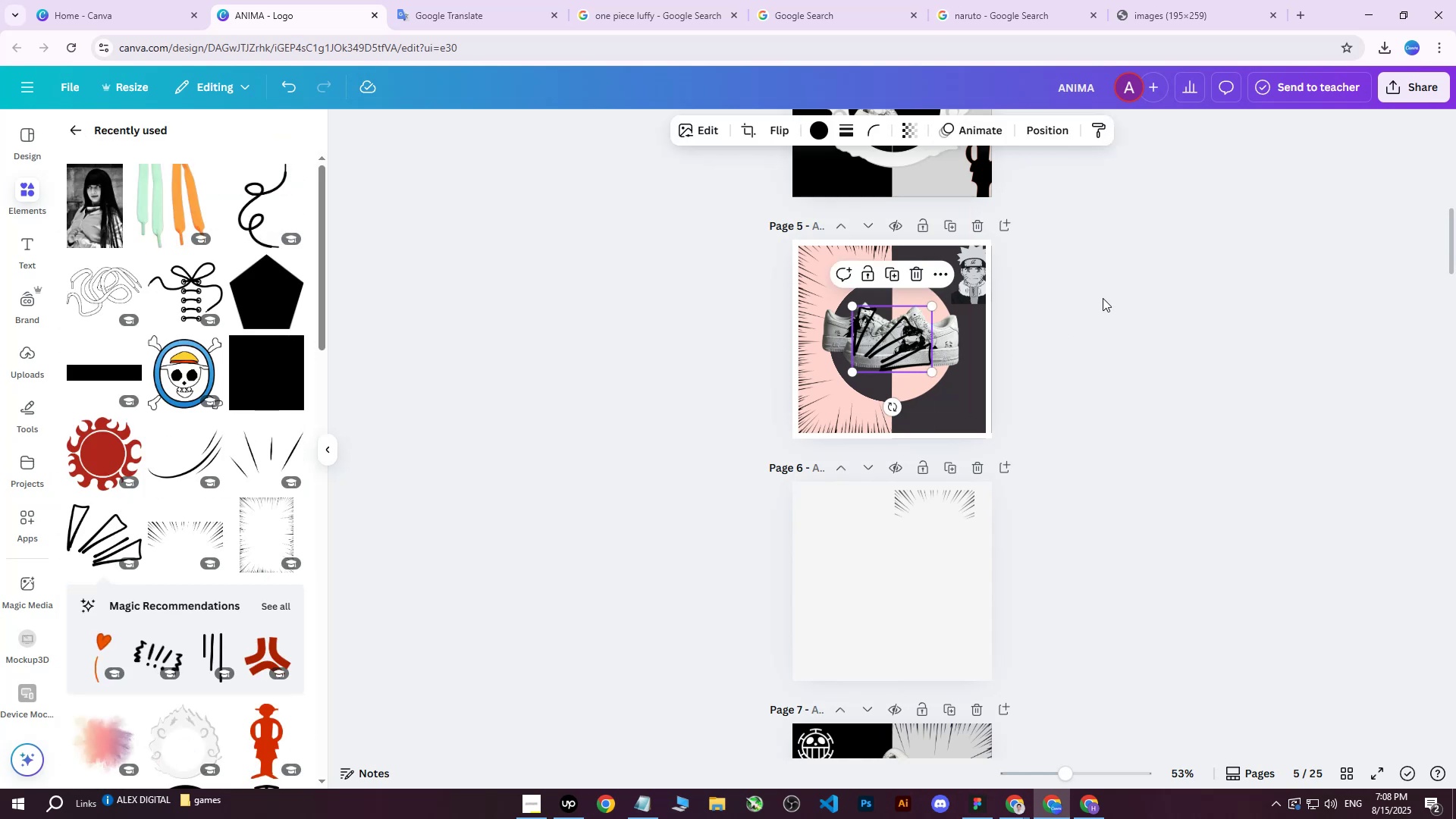 
scroll: coordinate [1091, 303], scroll_direction: up, amount: 5.0
 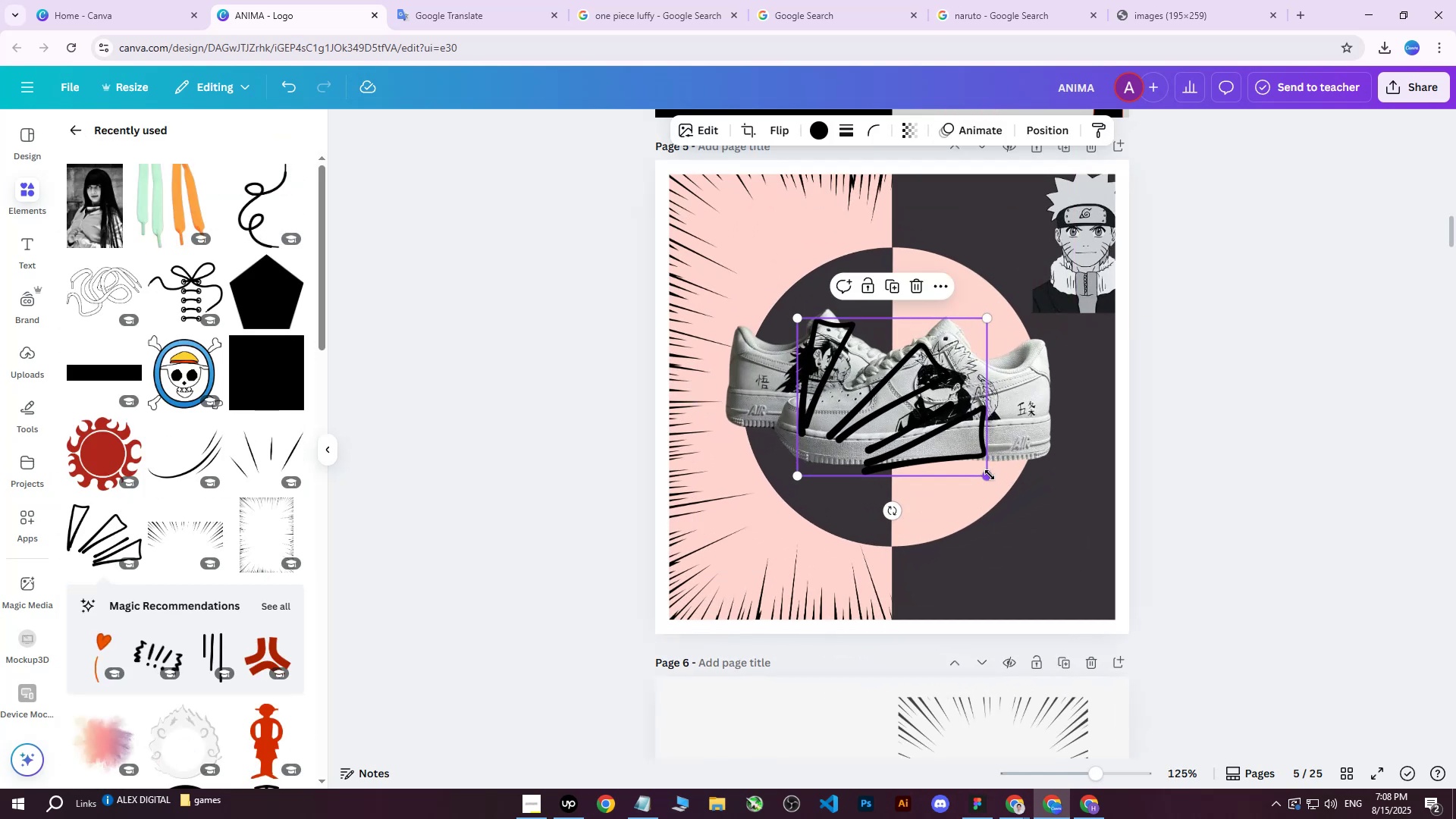 
left_click_drag(start_coordinate=[990, 475], to_coordinate=[883, 414])
 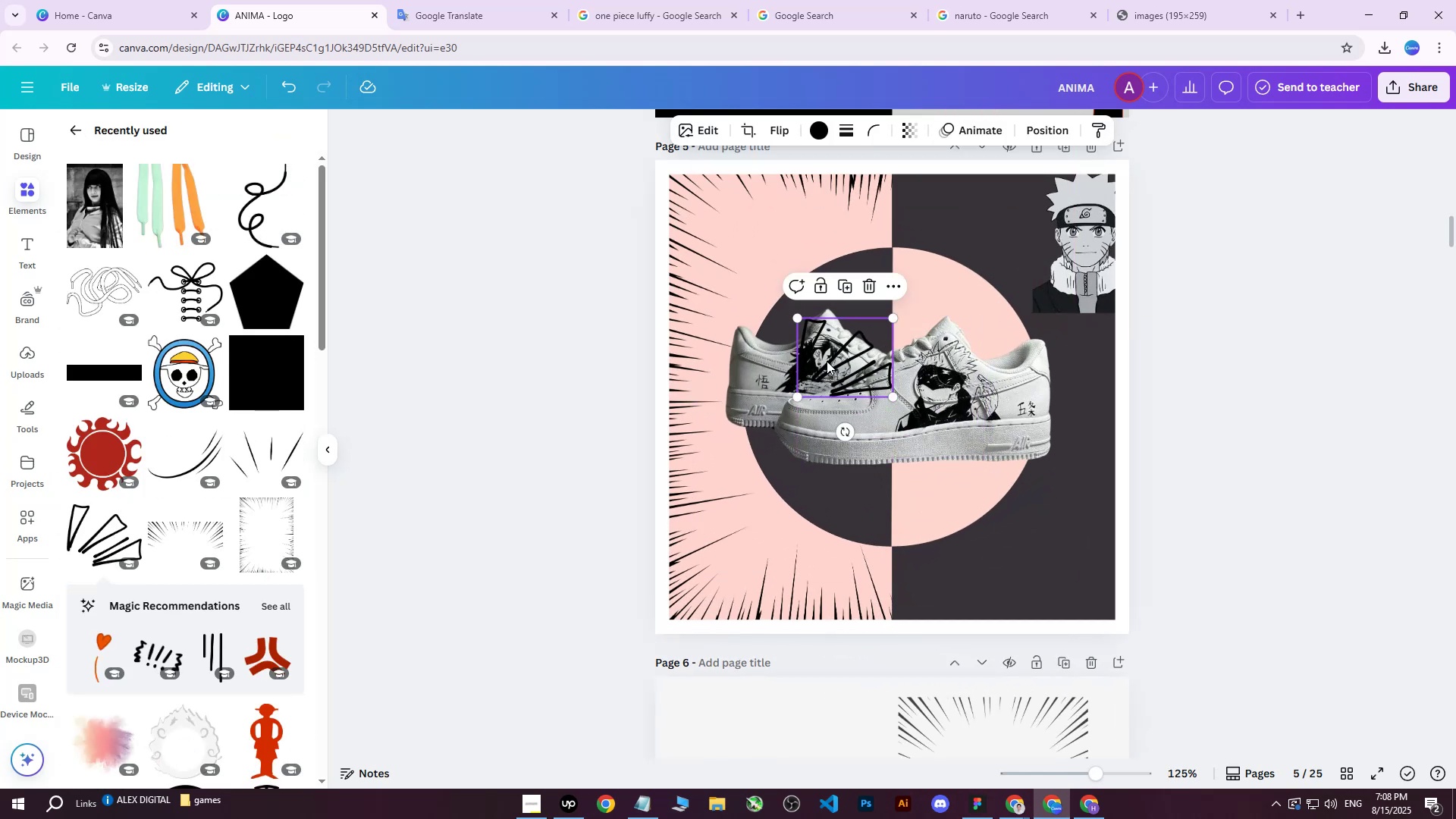 
left_click_drag(start_coordinate=[824, 359], to_coordinate=[1022, 518])
 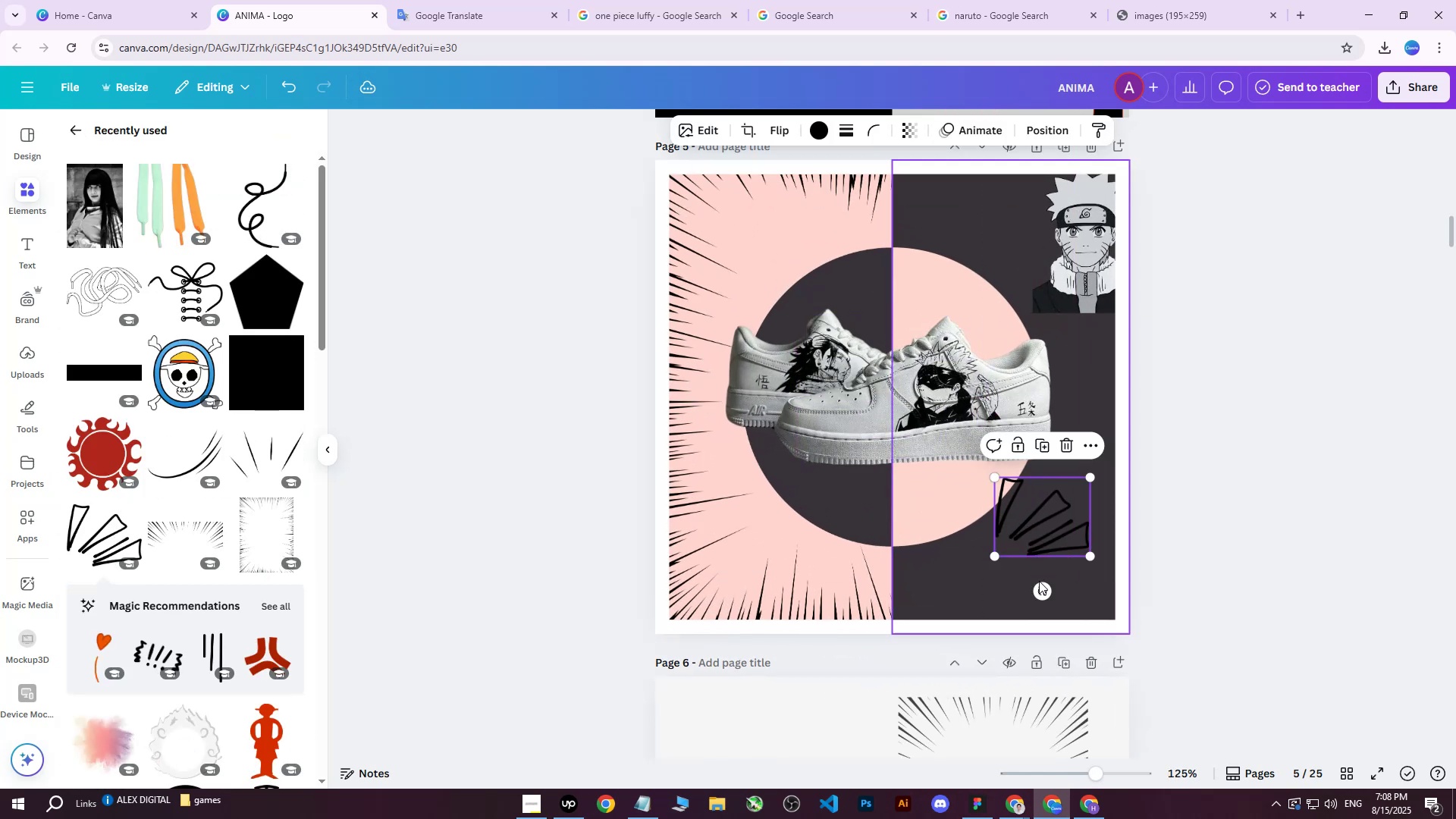 
left_click_drag(start_coordinate=[1040, 583], to_coordinate=[814, 422])
 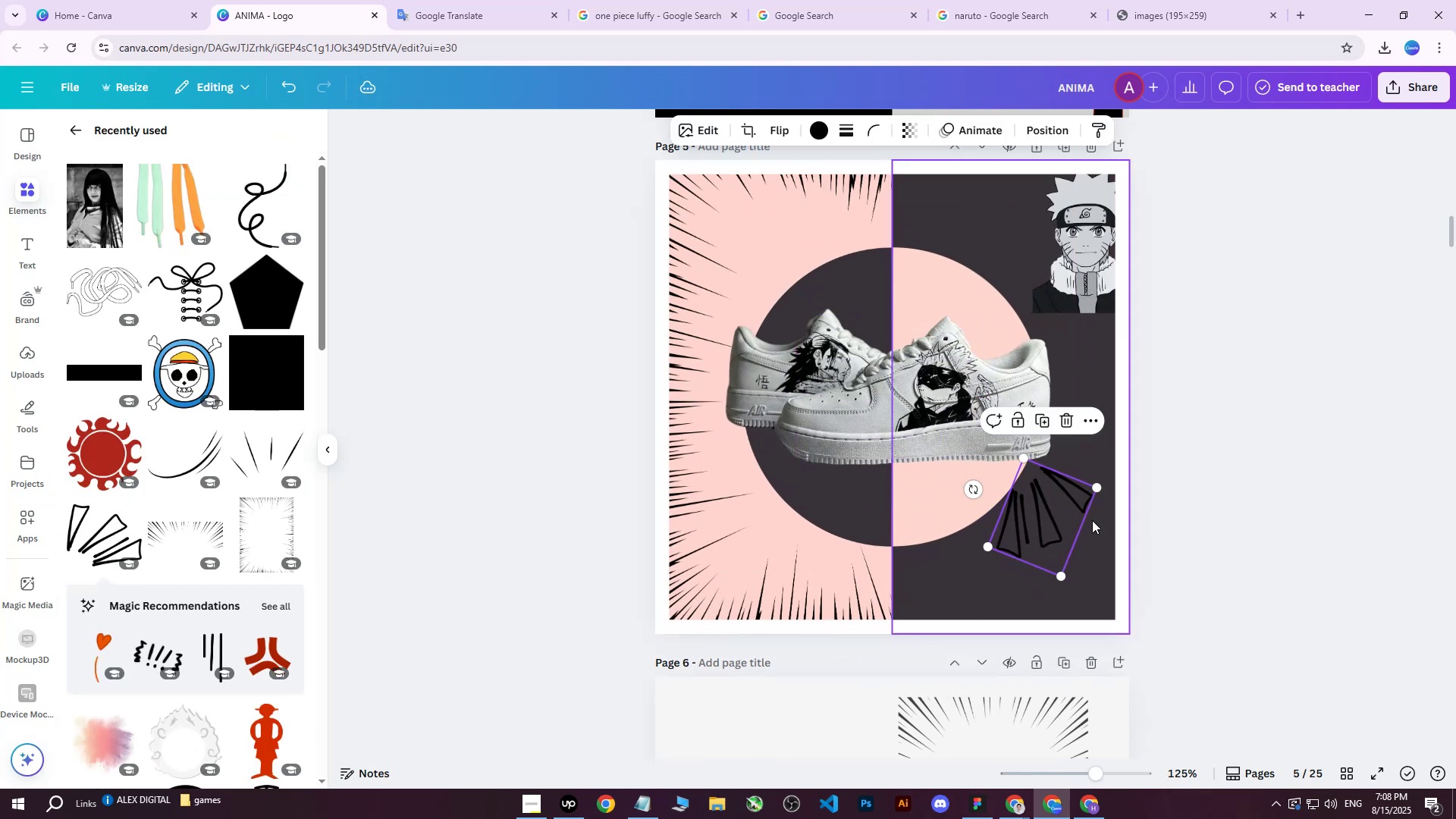 
left_click_drag(start_coordinate=[1070, 516], to_coordinate=[1089, 535])
 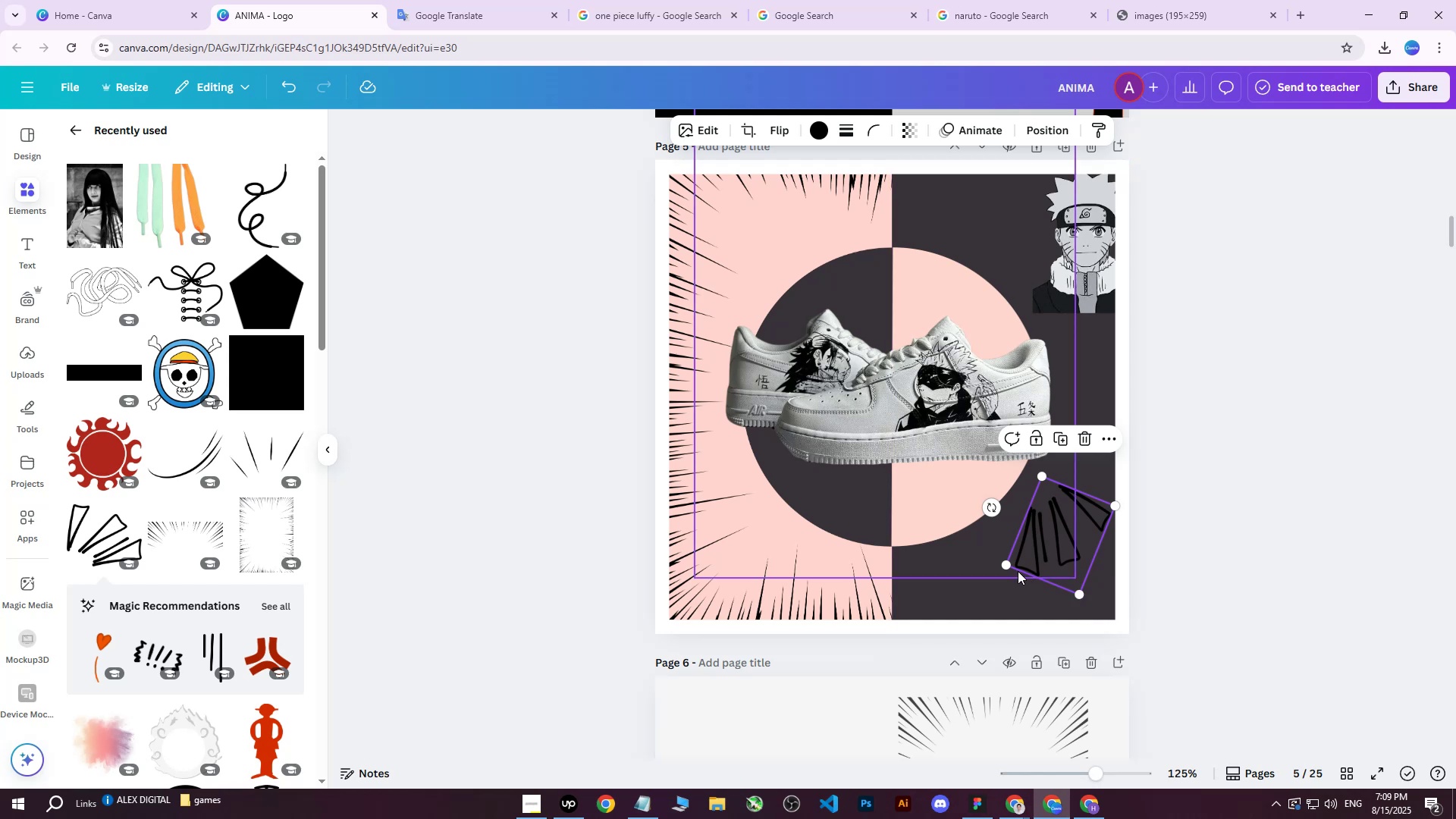 
left_click_drag(start_coordinate=[1009, 564], to_coordinate=[959, 617])
 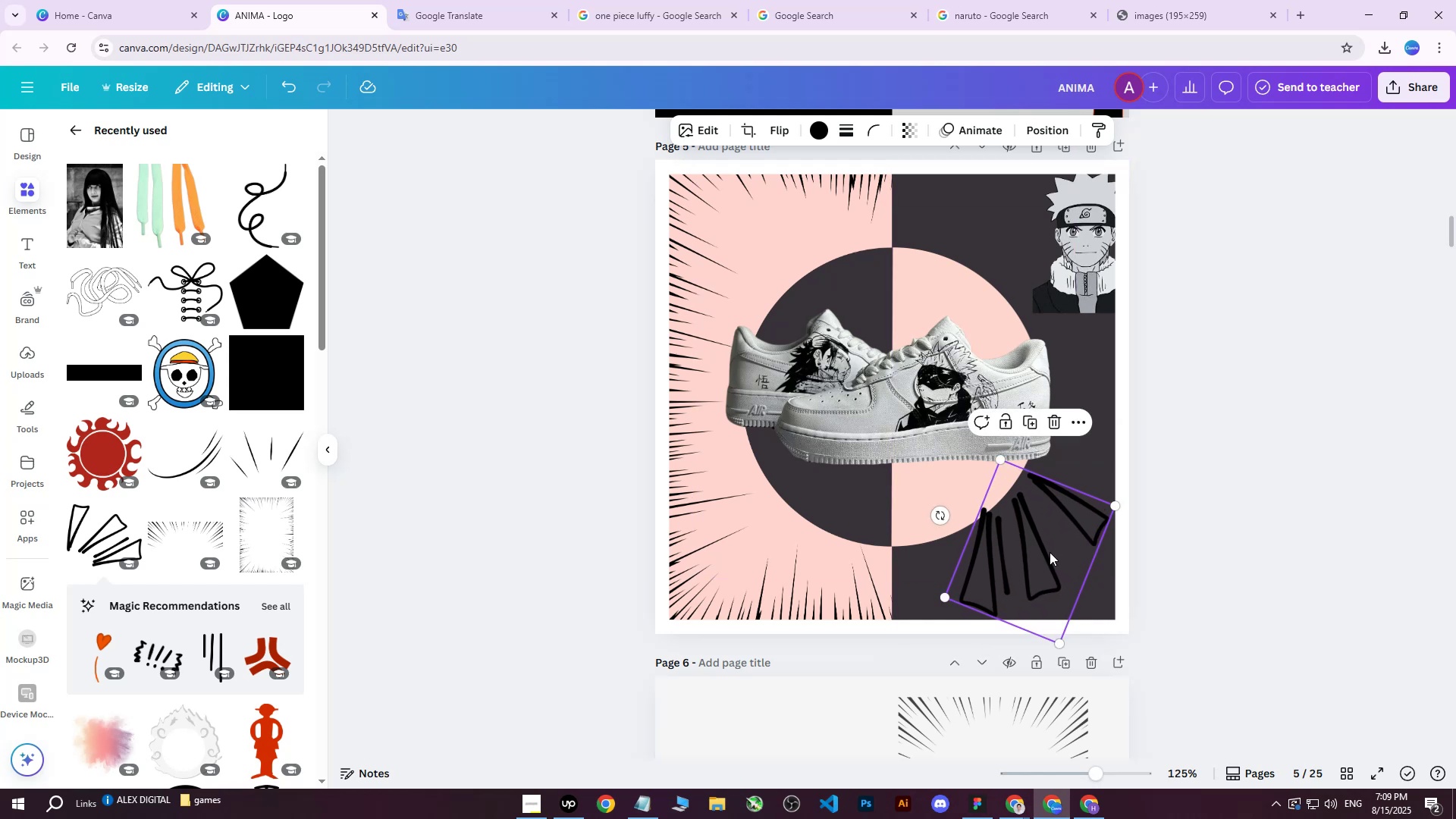 
left_click_drag(start_coordinate=[1058, 548], to_coordinate=[1074, 542])
 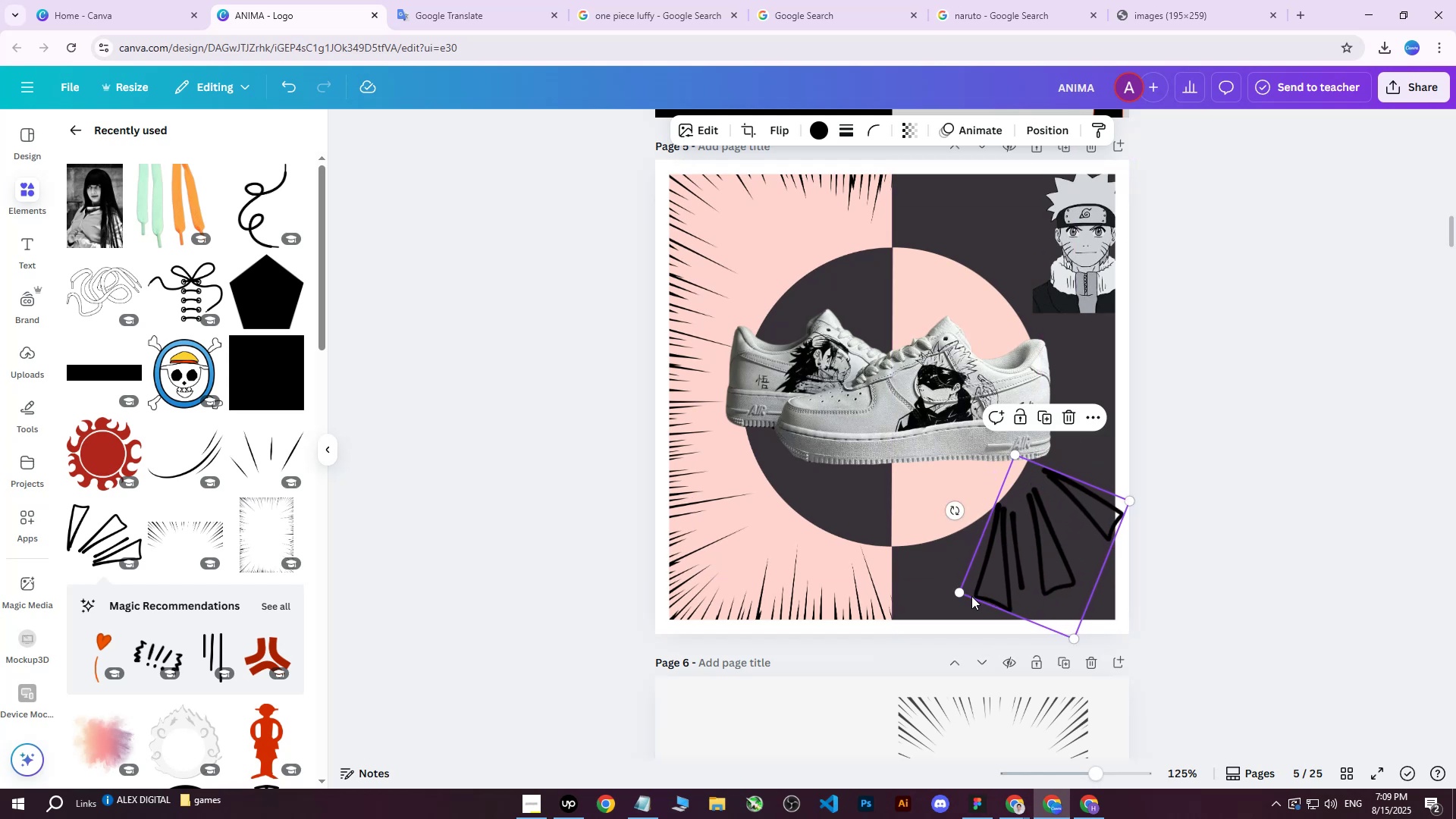 
left_click_drag(start_coordinate=[960, 594], to_coordinate=[991, 569])
 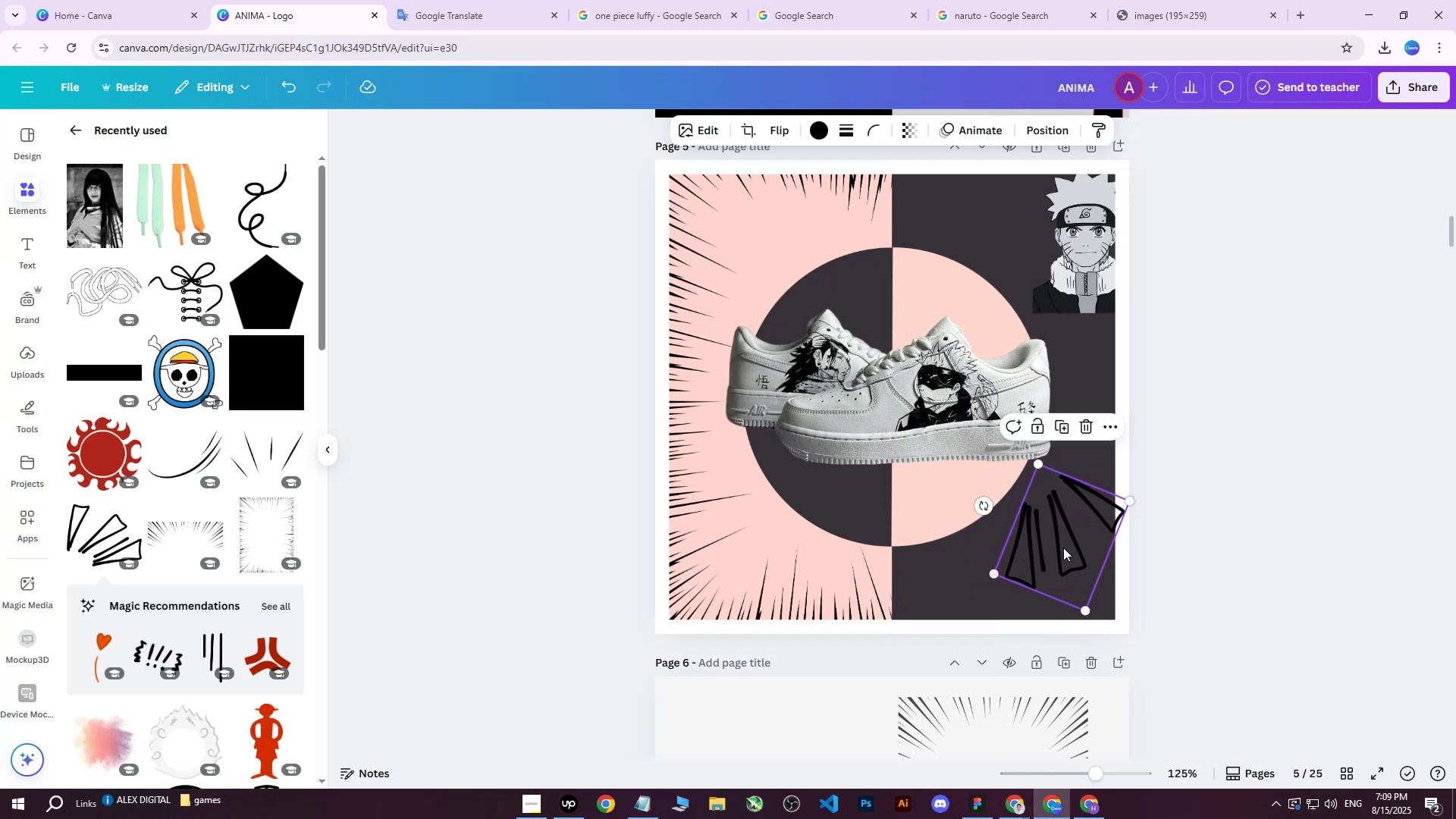 
left_click_drag(start_coordinate=[1066, 545], to_coordinate=[1034, 551])
 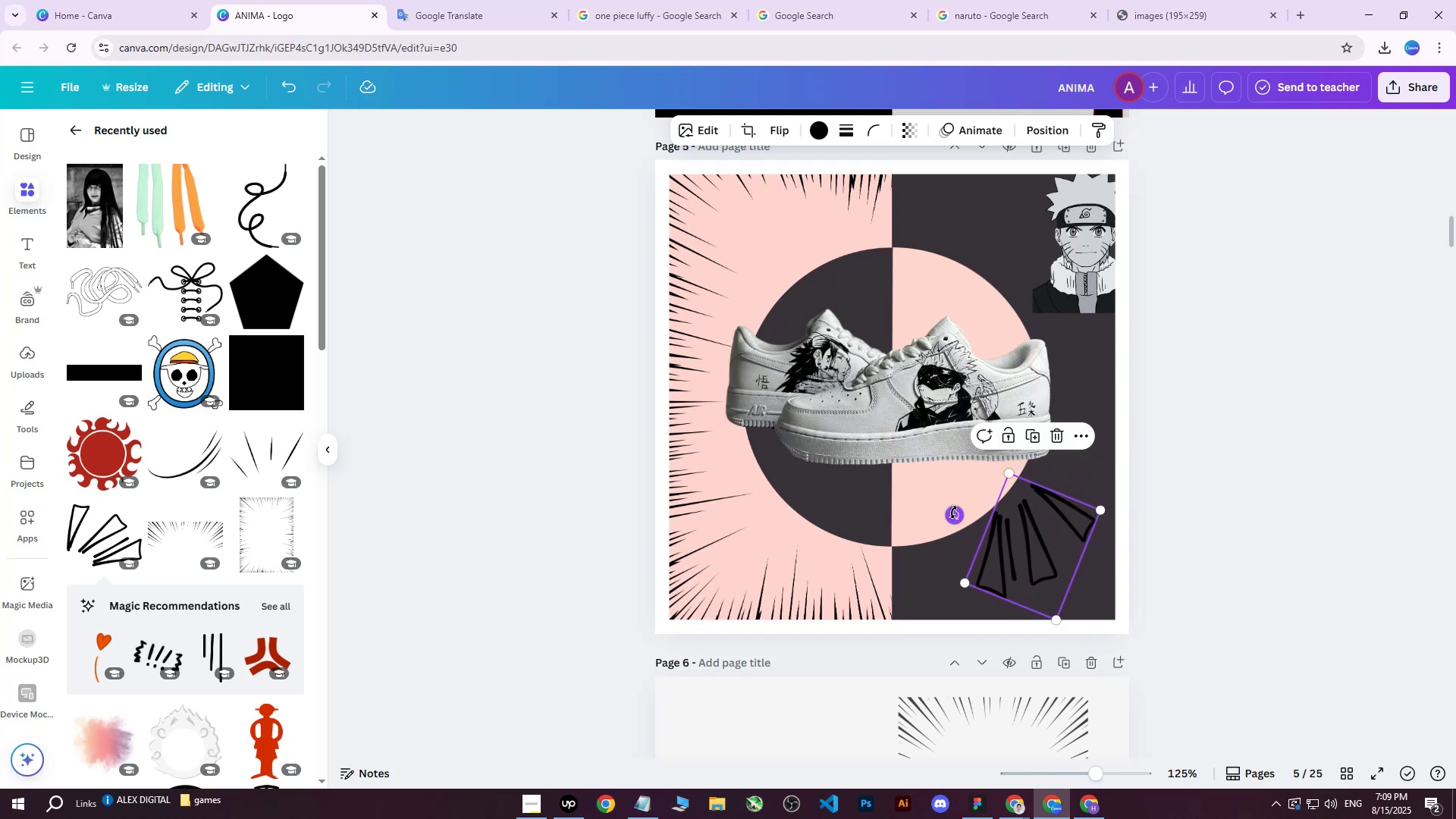 
left_click_drag(start_coordinate=[955, 515], to_coordinate=[1007, 542])
 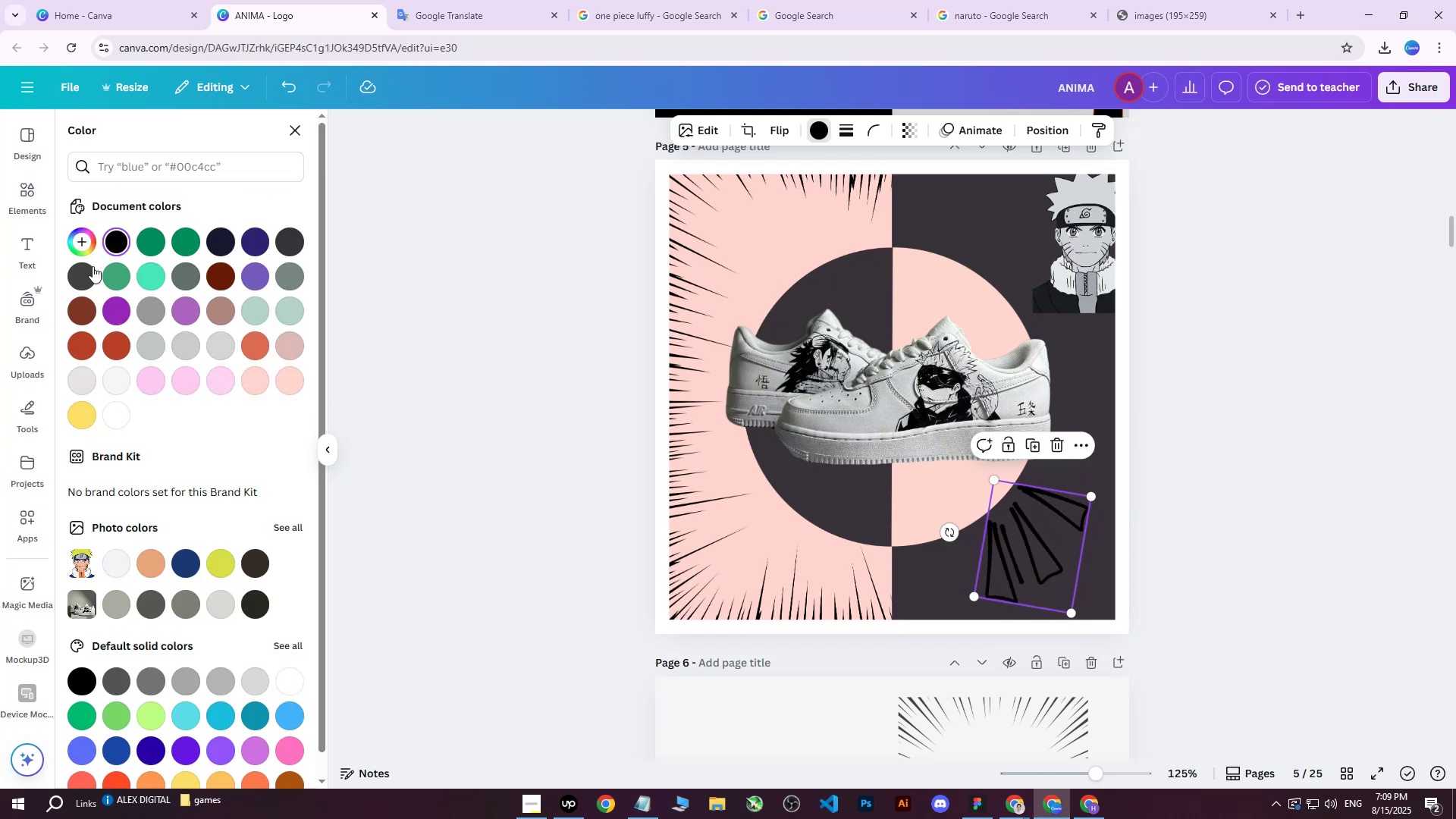 
double_click([115, 243])
 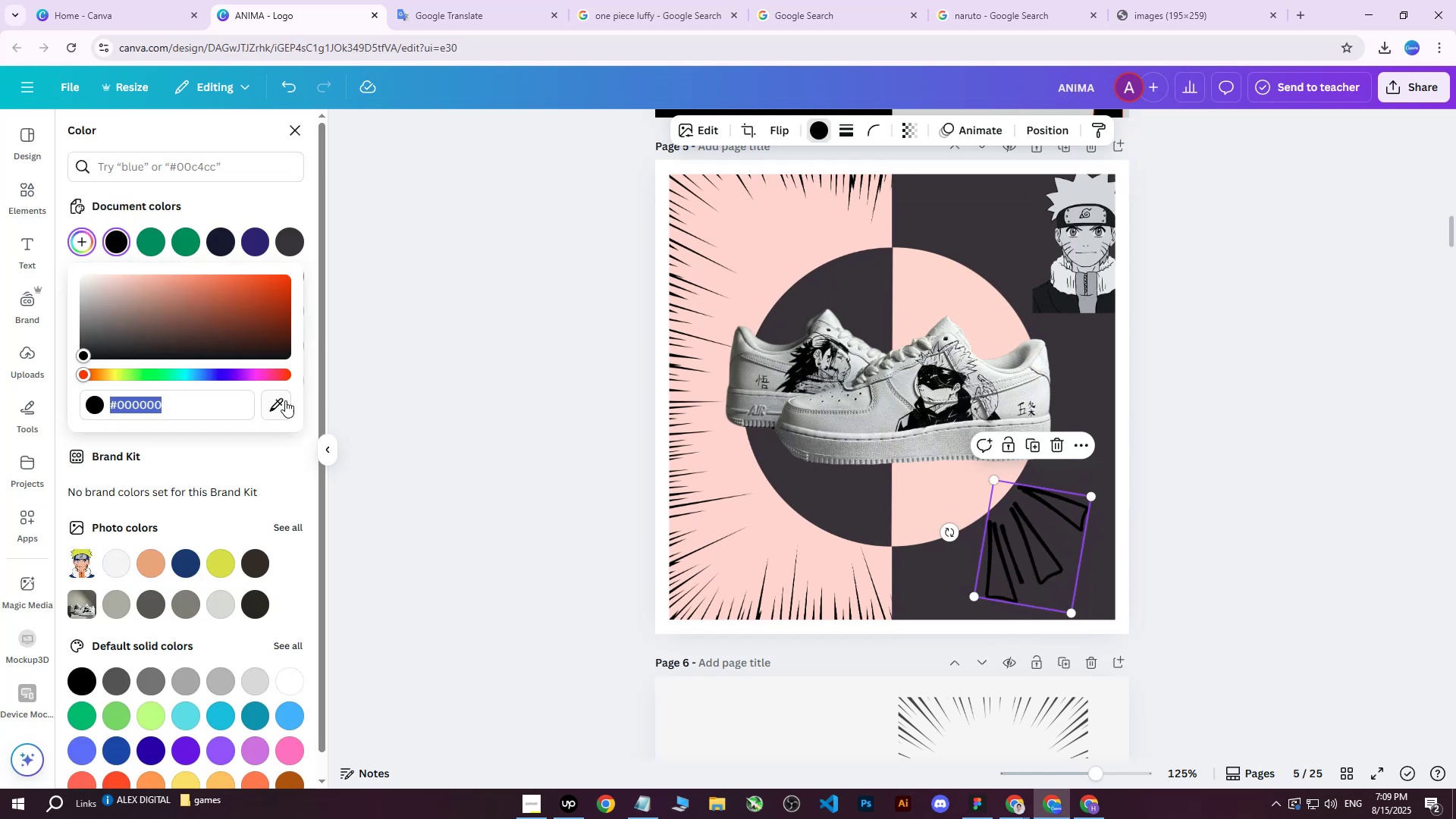 
left_click([289, 406])
 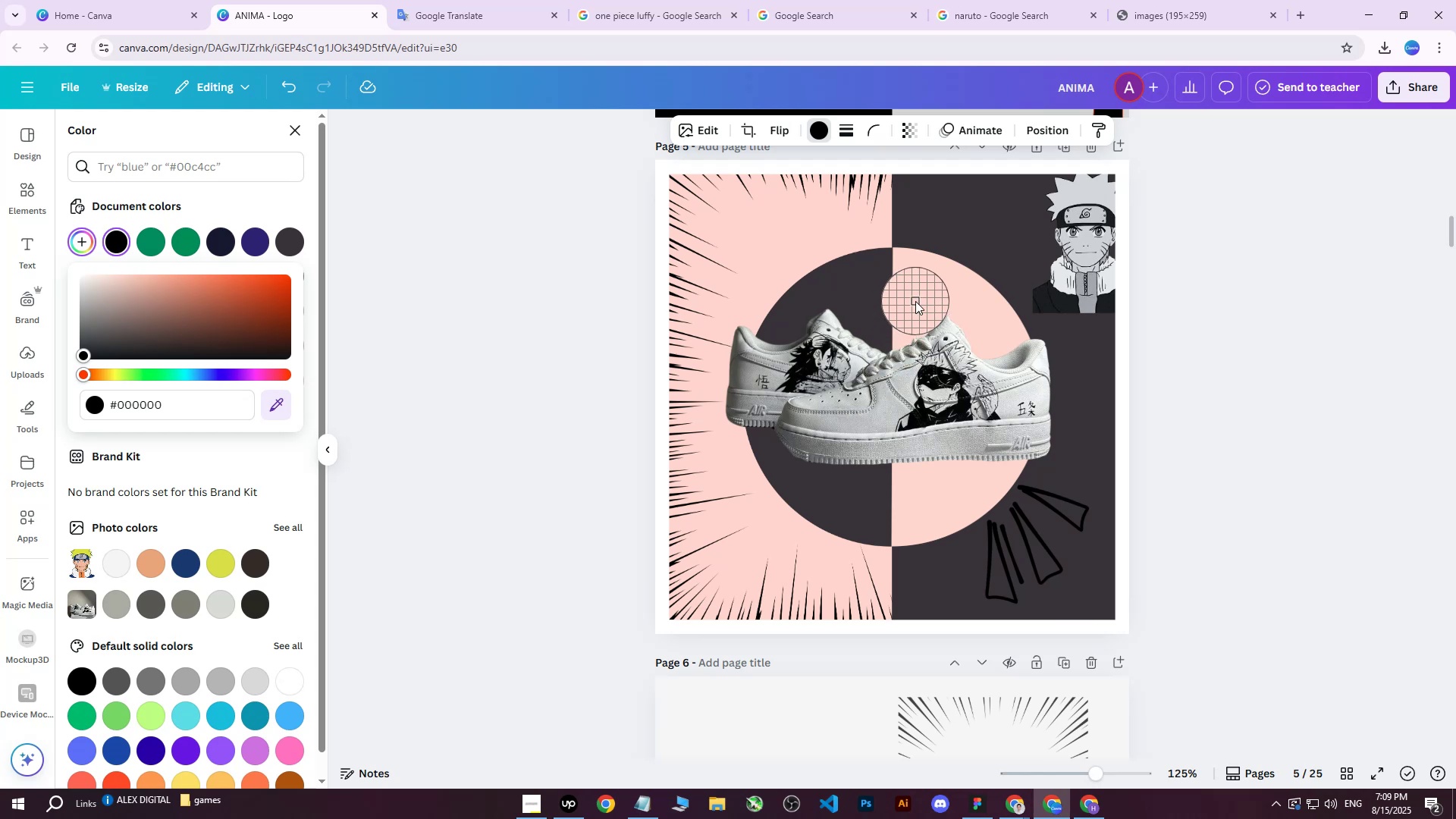 
left_click([915, 301])
 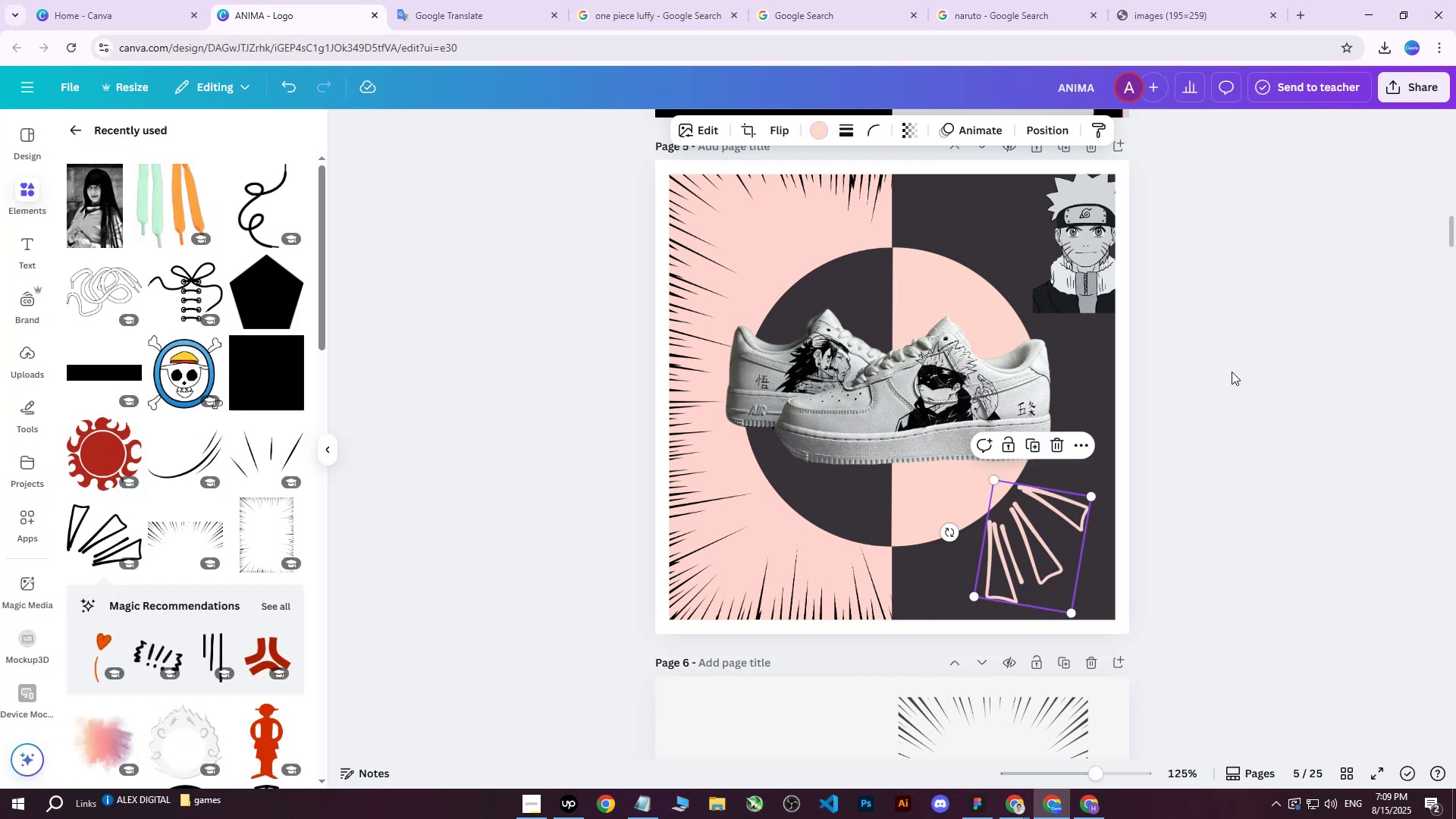 
double_click([1069, 517])
 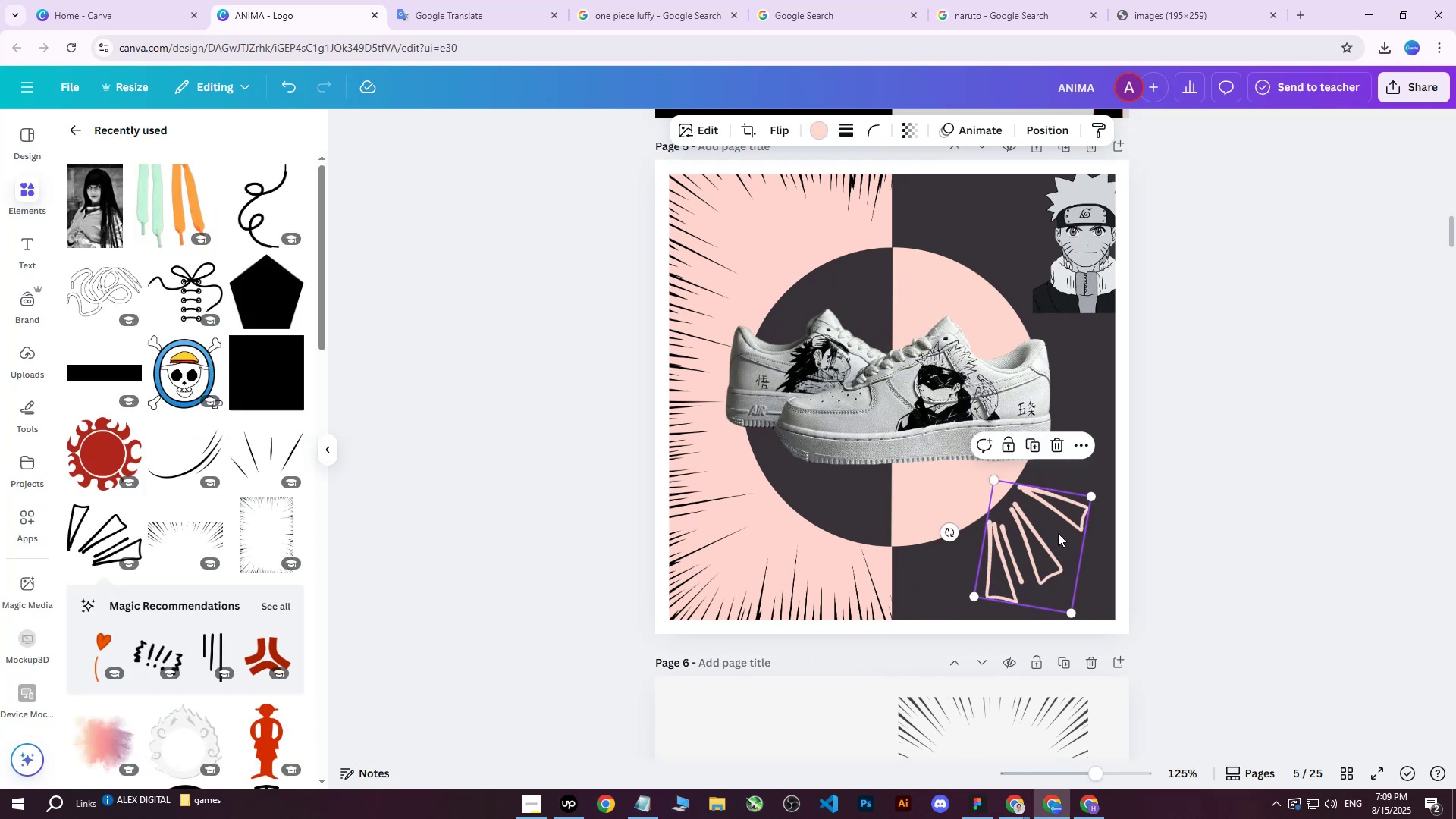 
left_click_drag(start_coordinate=[1058, 533], to_coordinate=[1066, 538])
 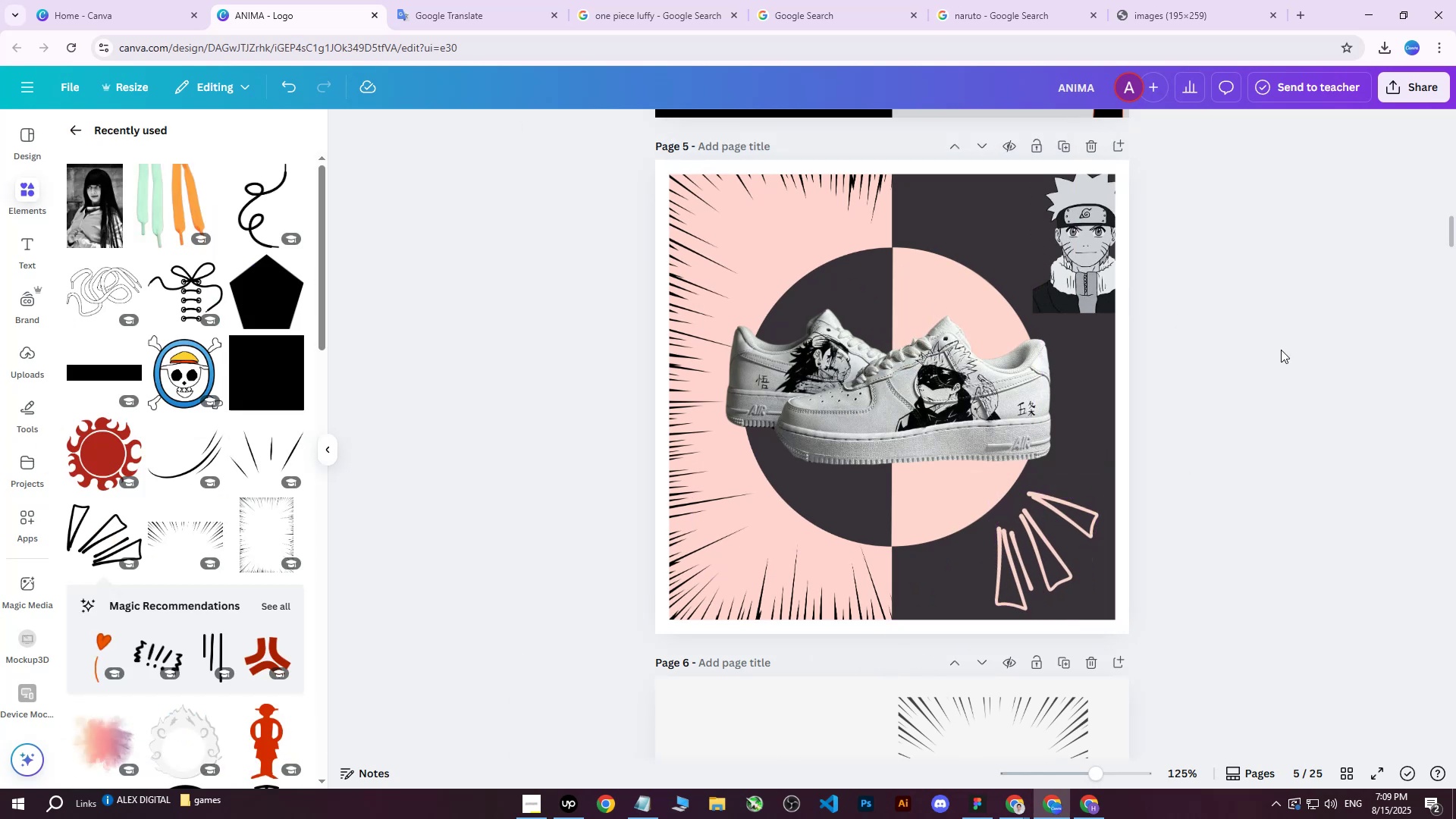 
double_click([1281, 350])
 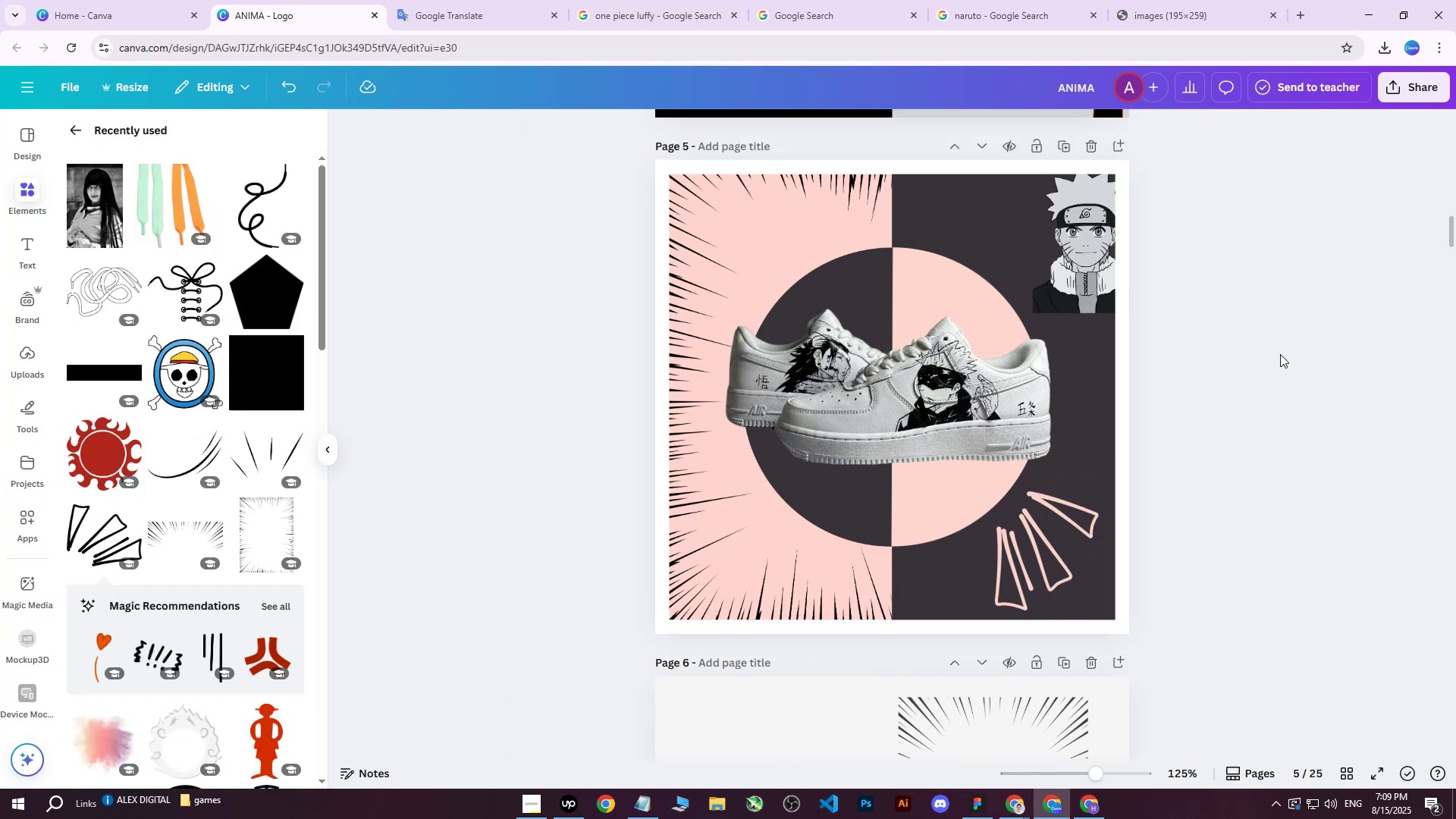 
scroll: coordinate [1280, 354], scroll_direction: up, amount: 1.0
 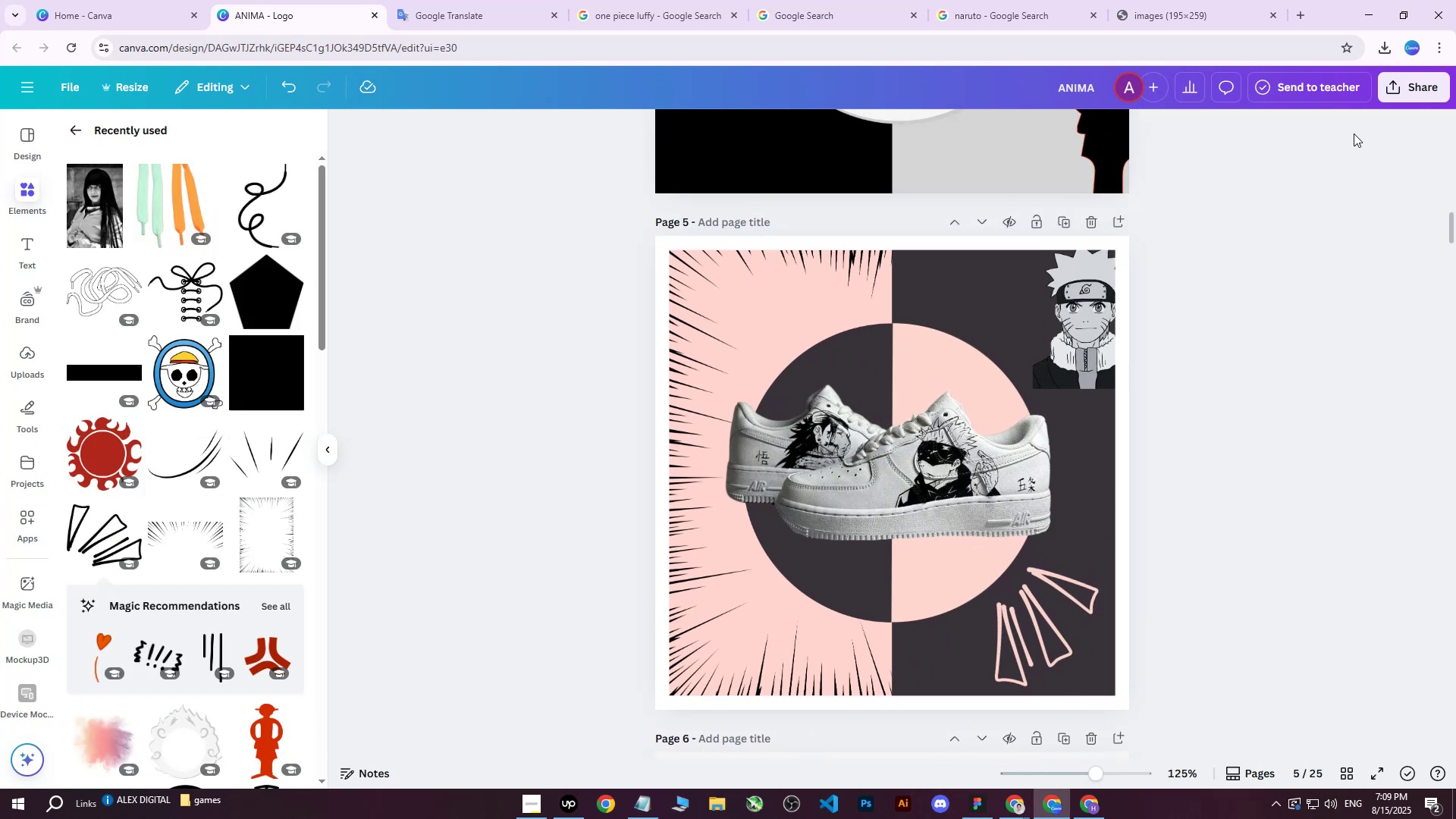 
left_click([1397, 96])
 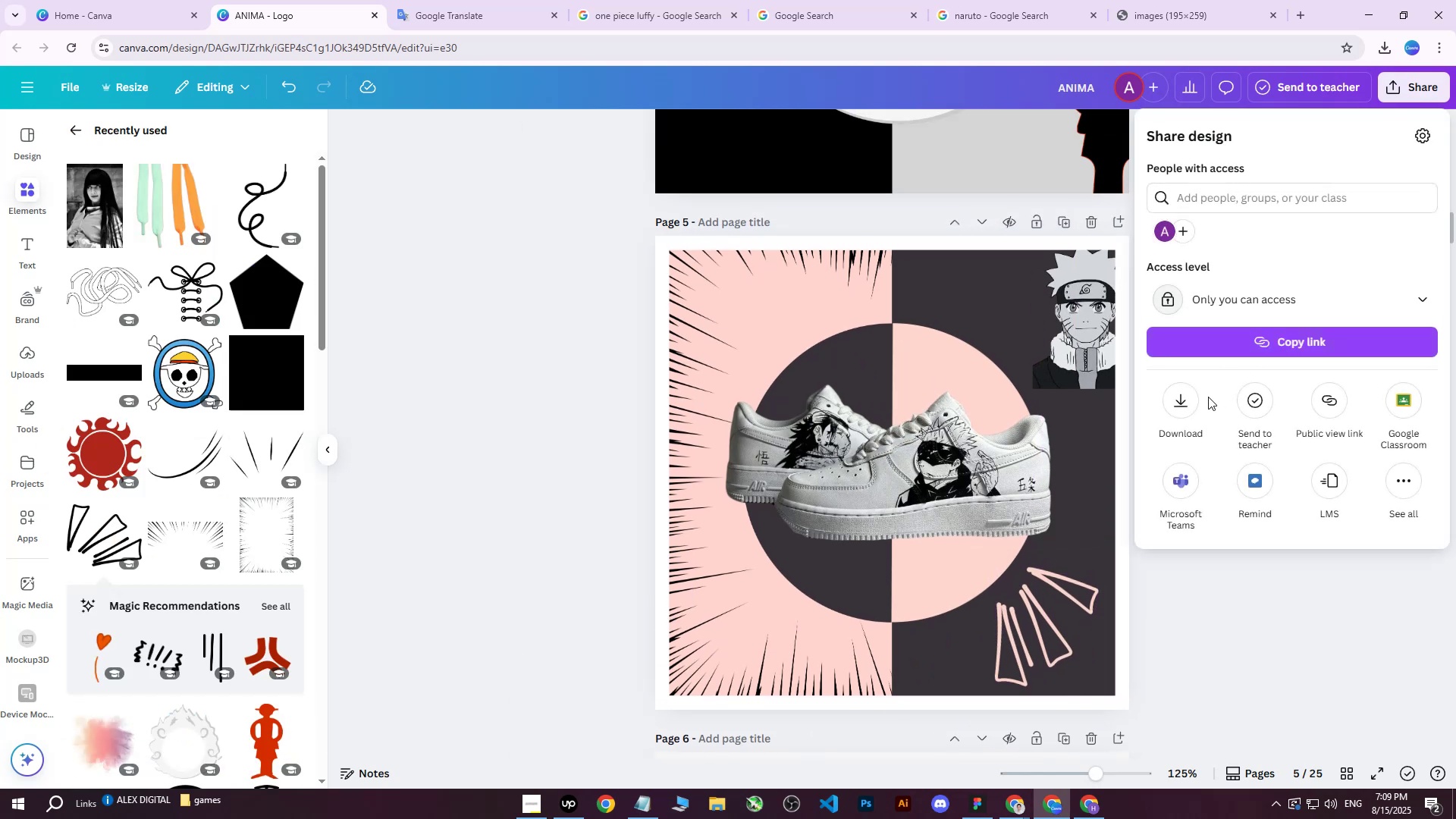 
left_click([1181, 397])
 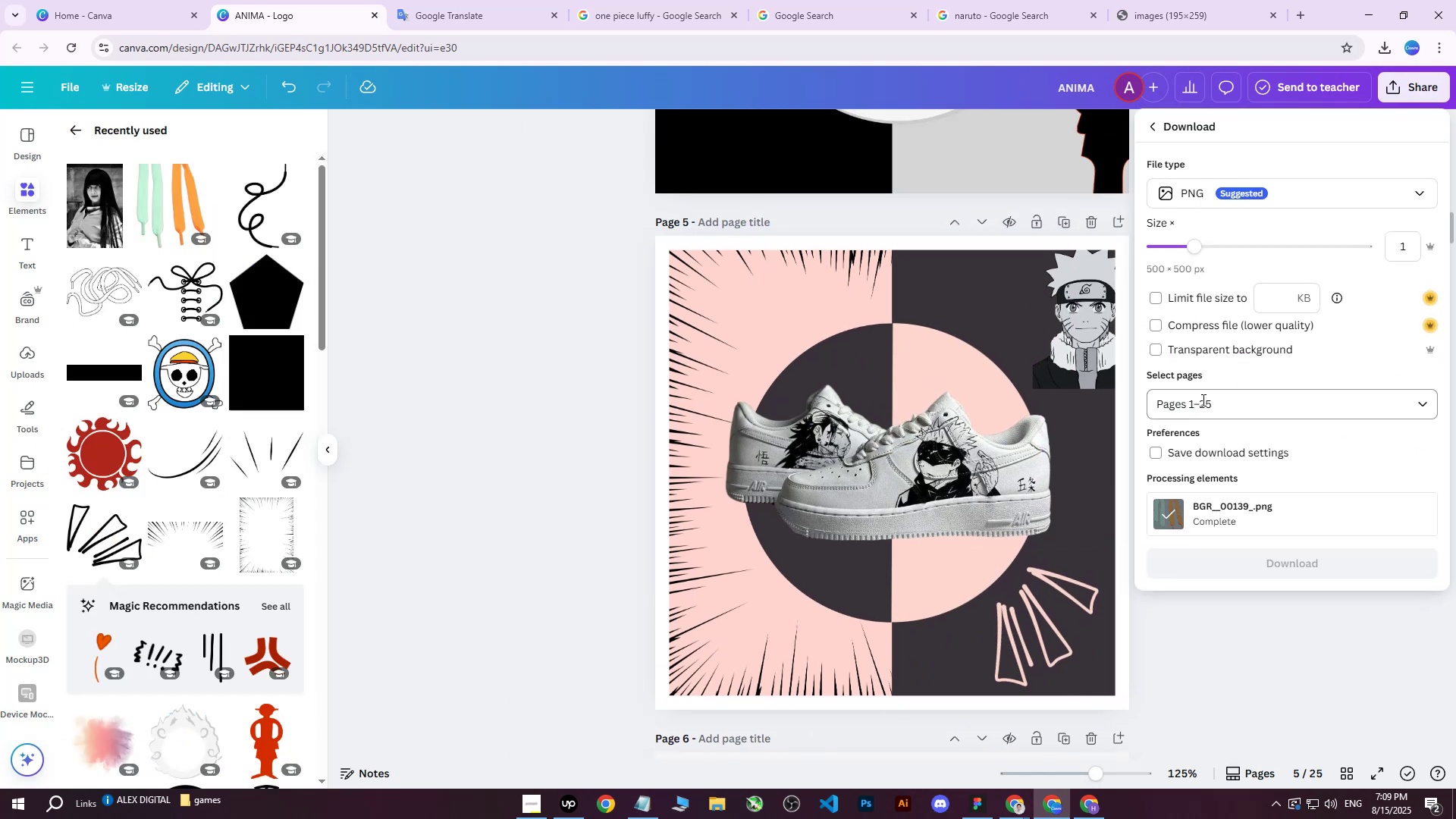 
double_click([1203, 397])
 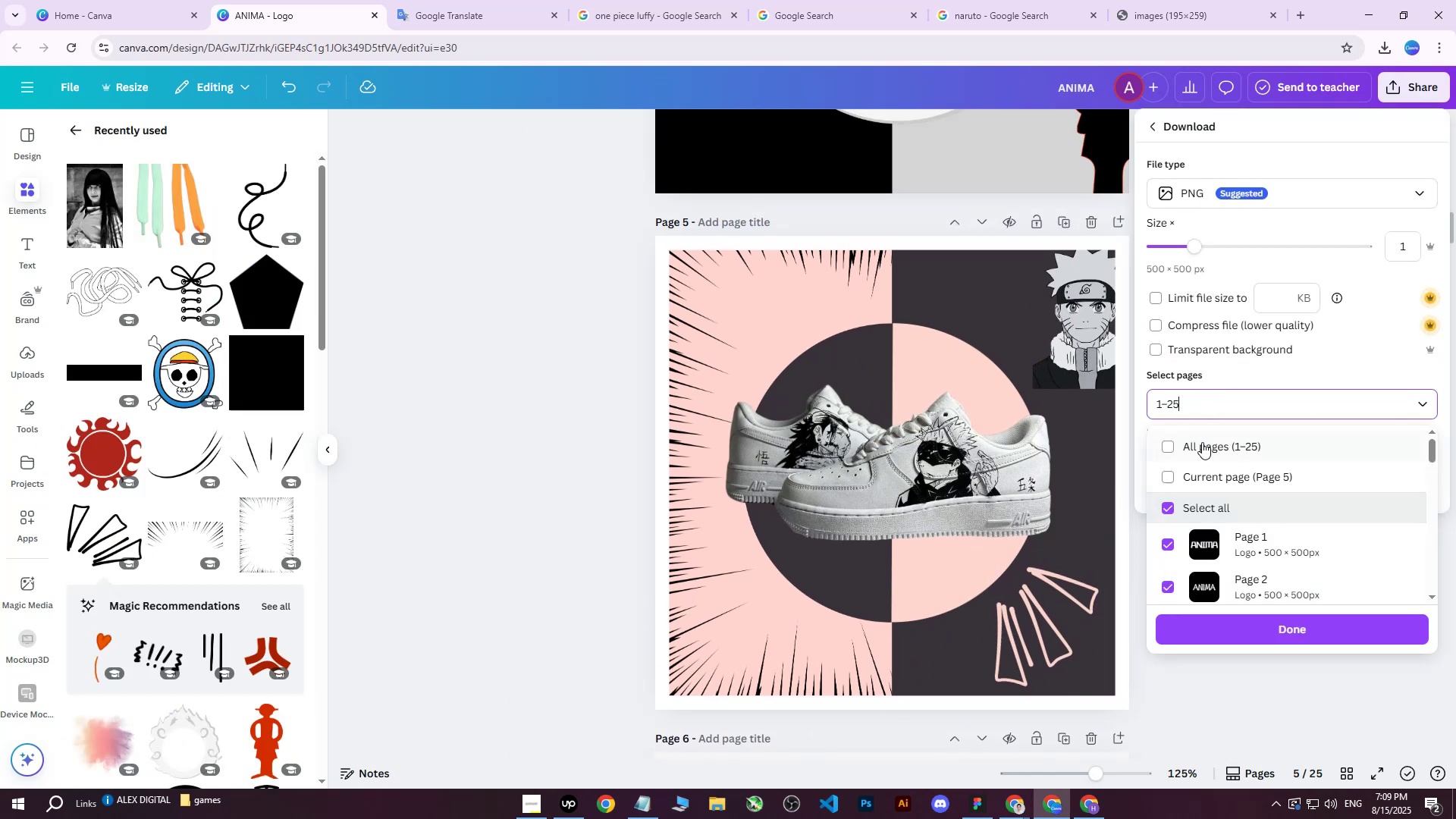 
triple_click([1202, 442])
 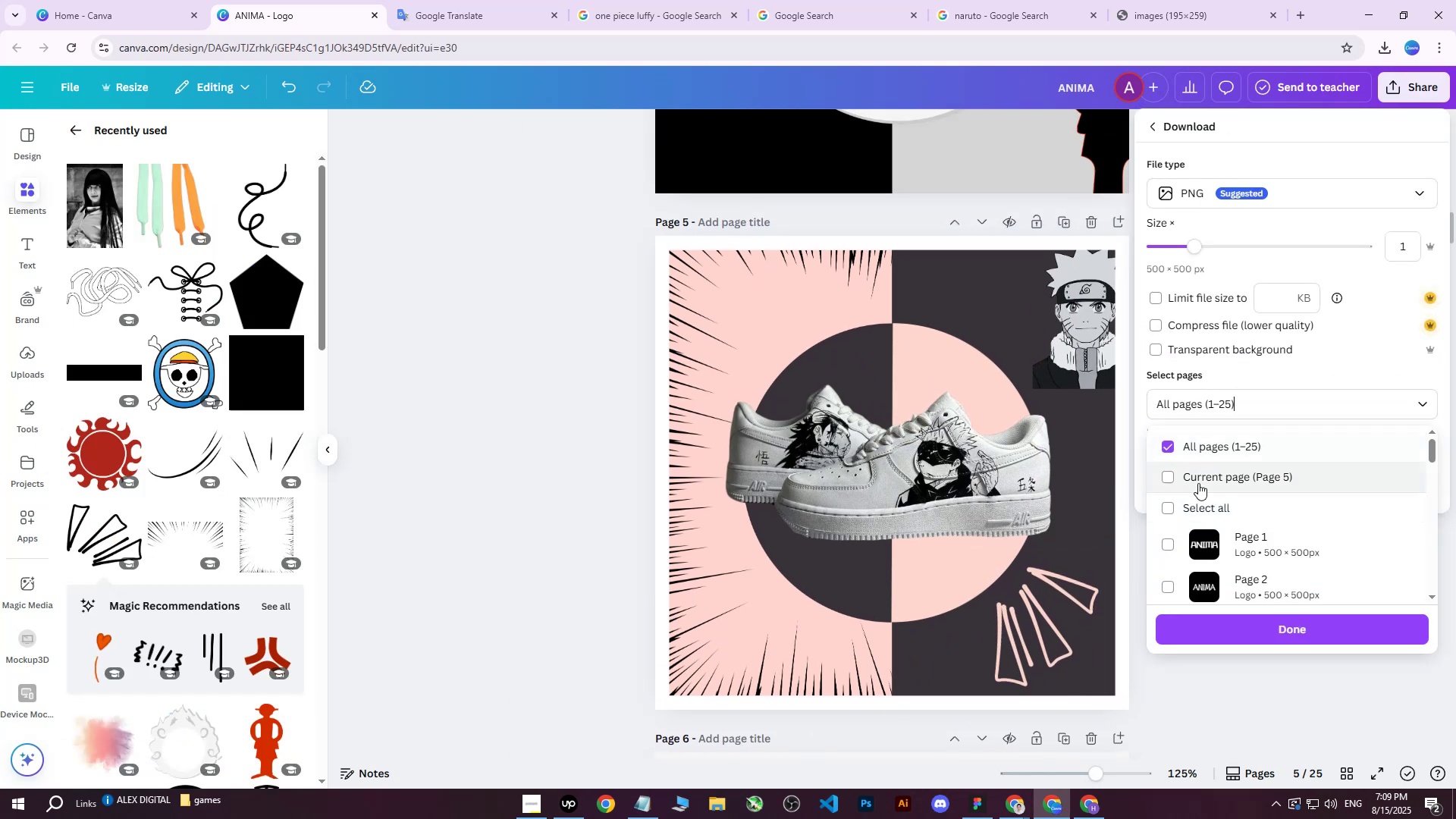 
triple_click([1198, 483])
 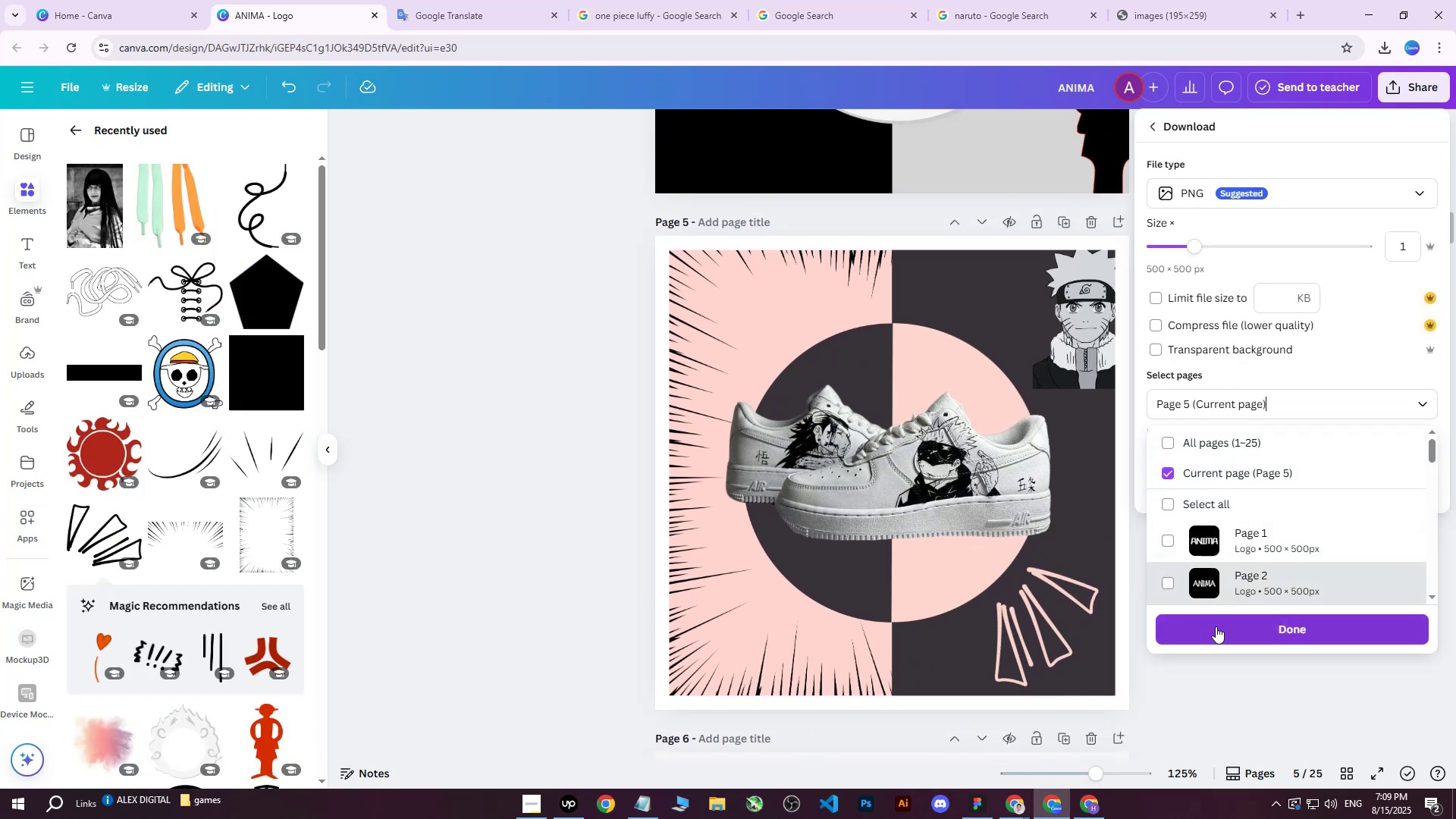 
left_click([1214, 627])
 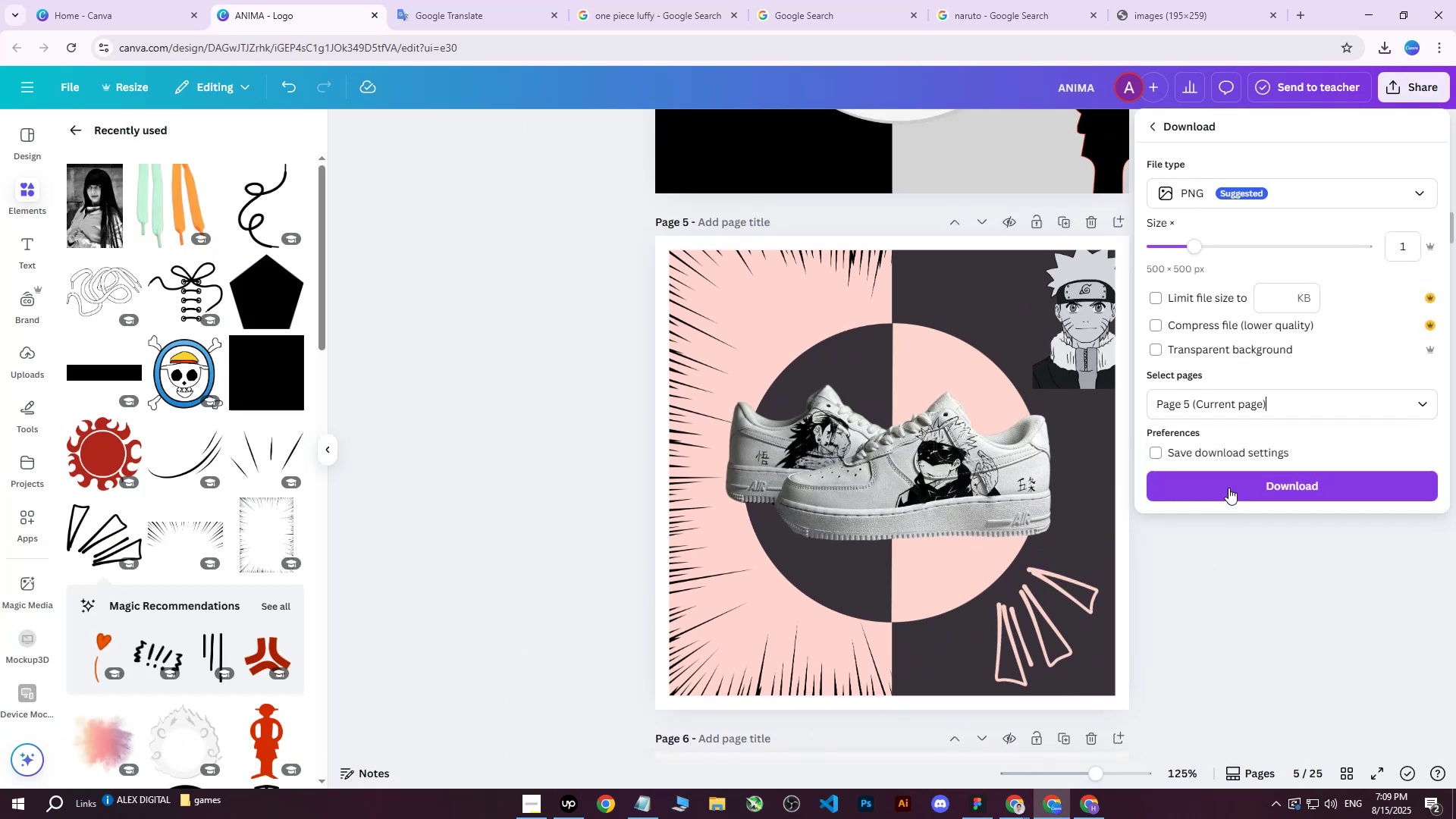 
left_click([1228, 485])
 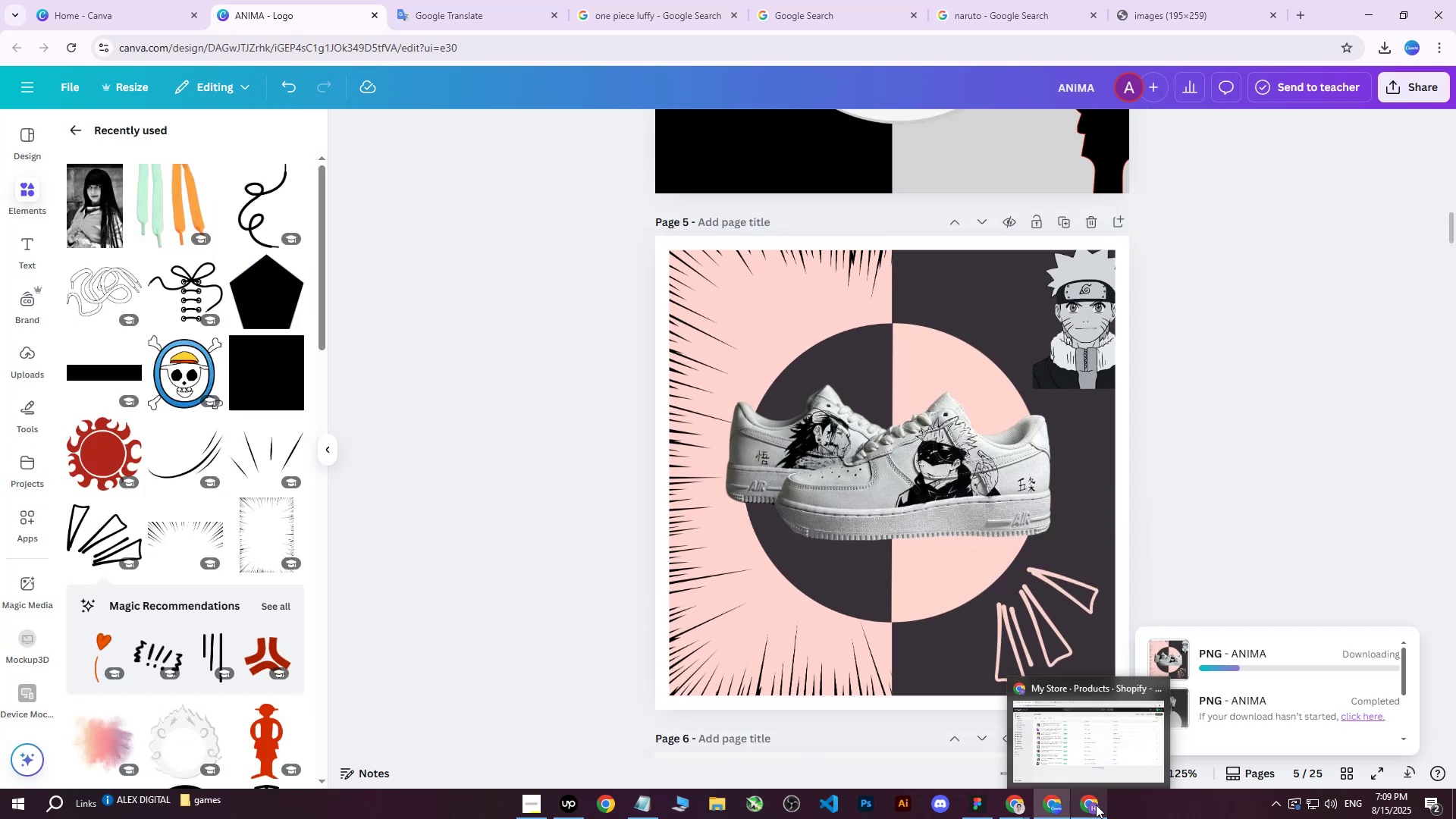 
left_click([1097, 805])
 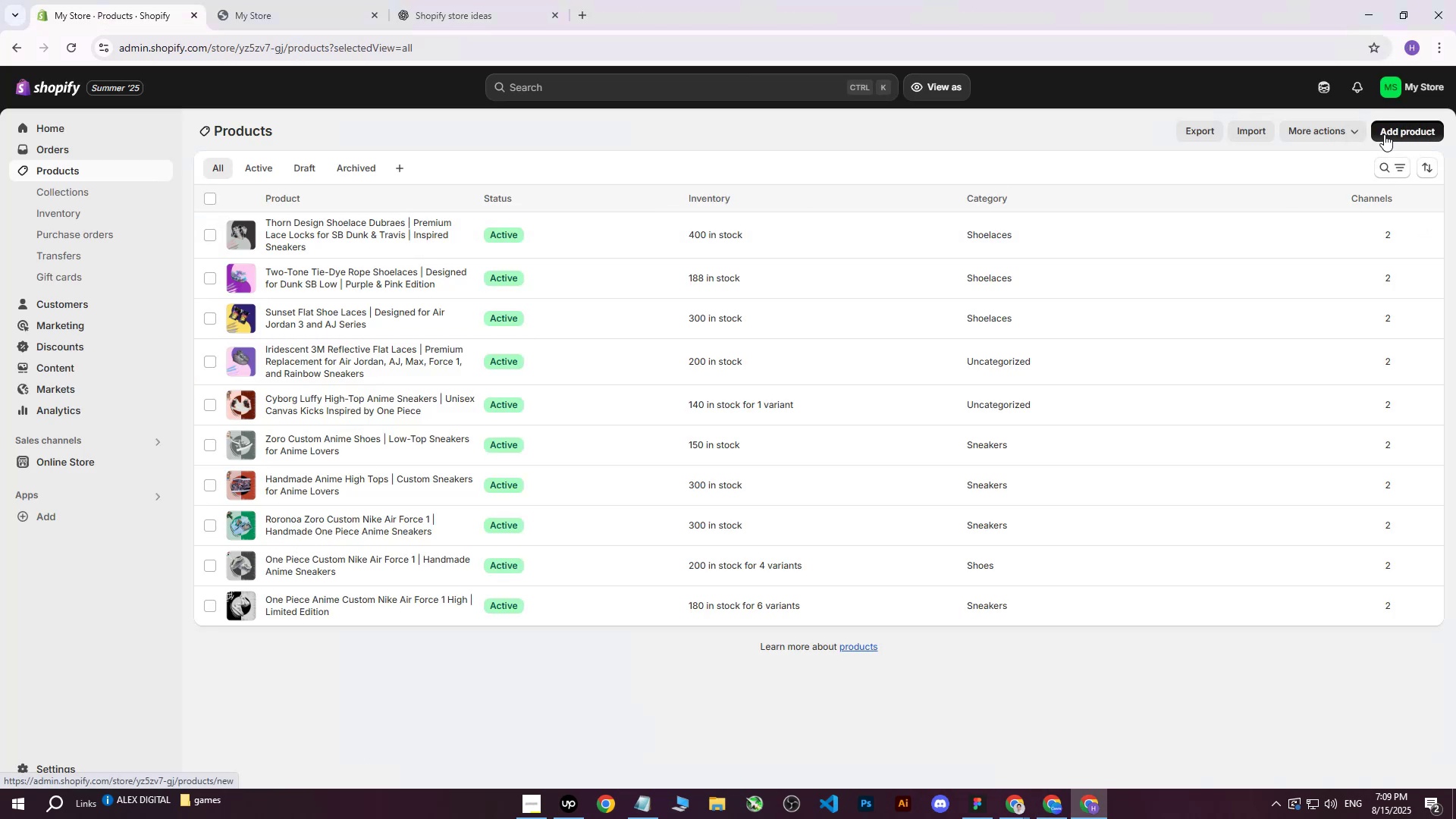 
left_click([1384, 134])
 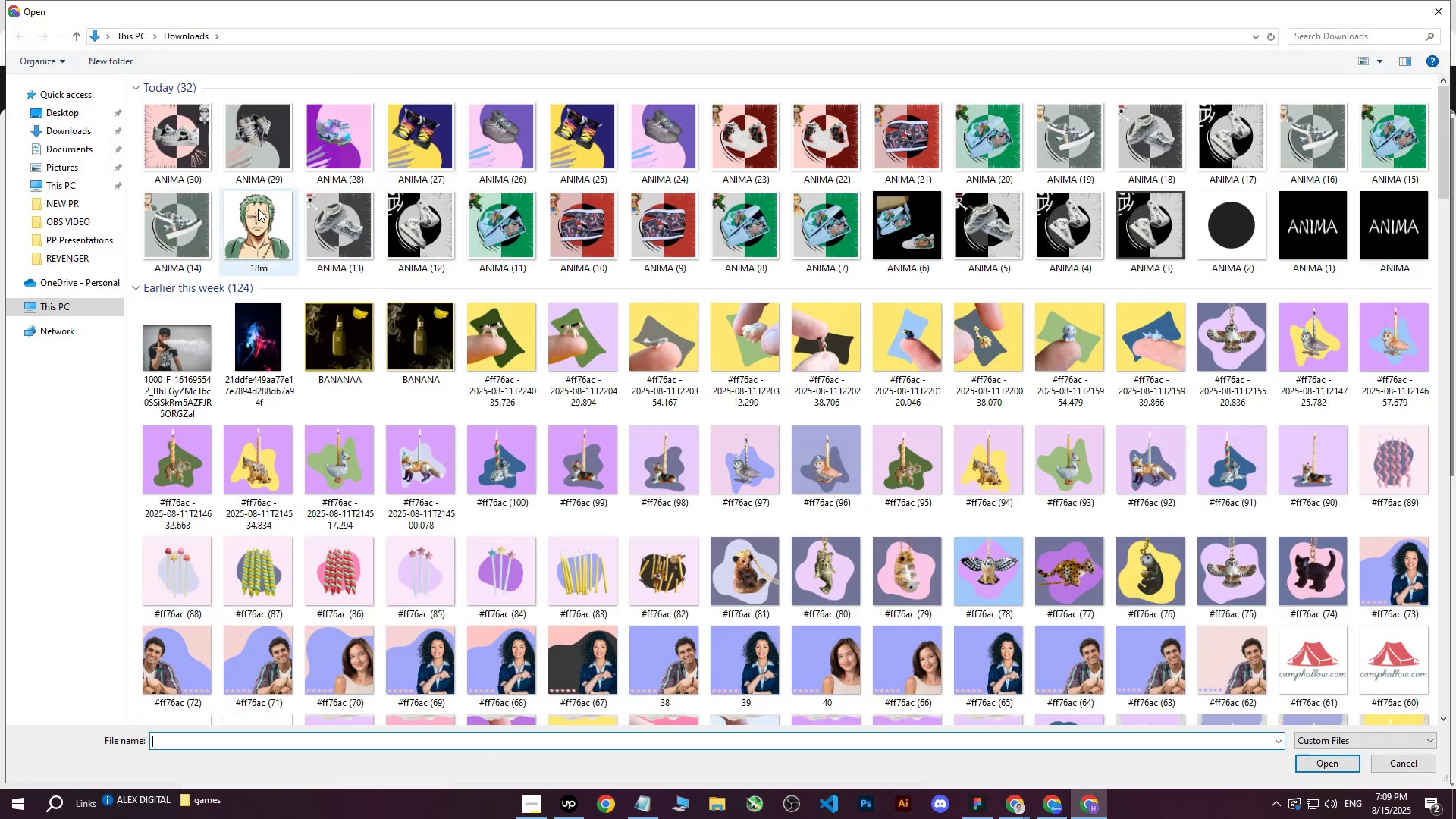 
left_click([180, 150])
 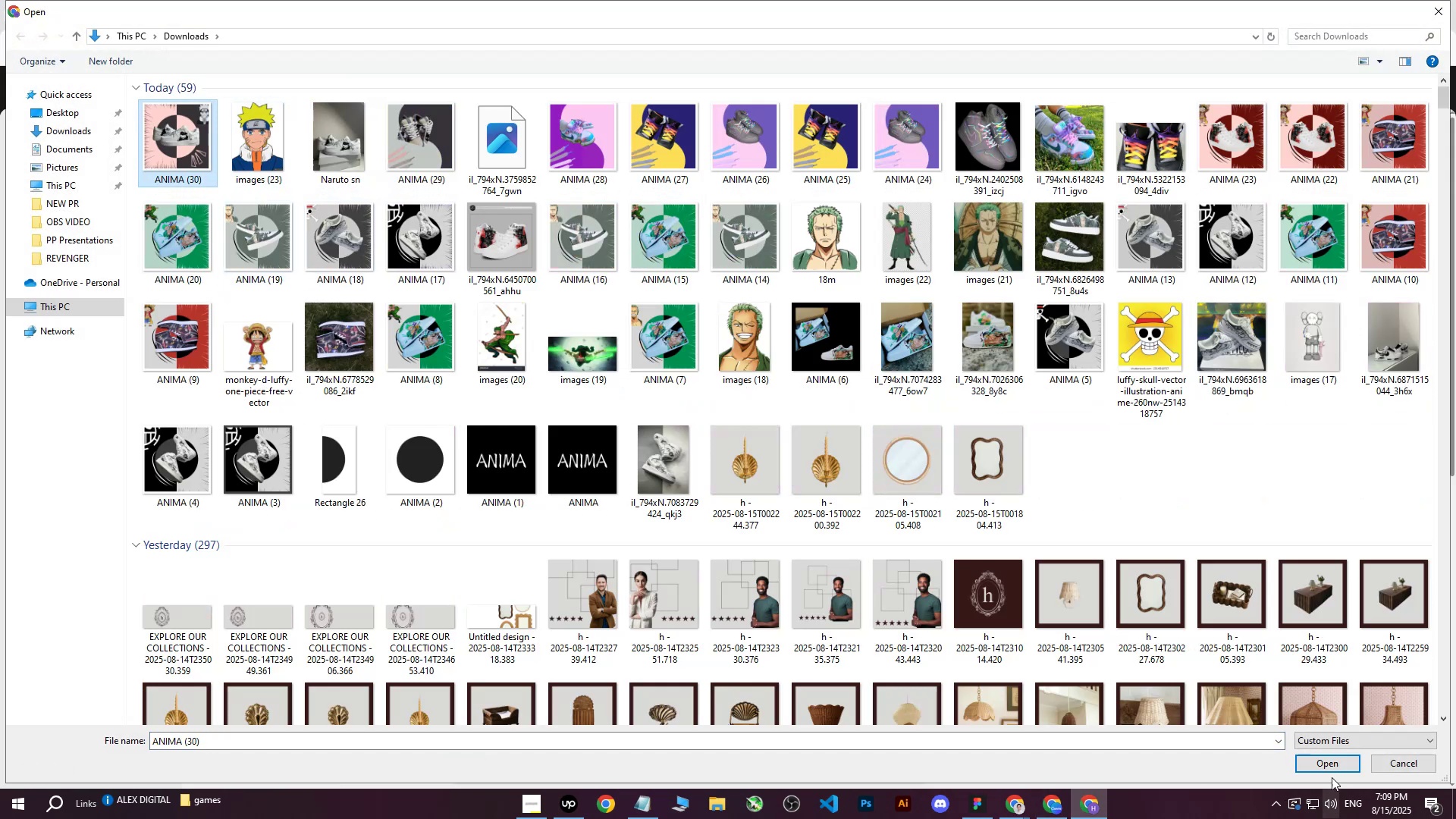 
left_click([1332, 767])
 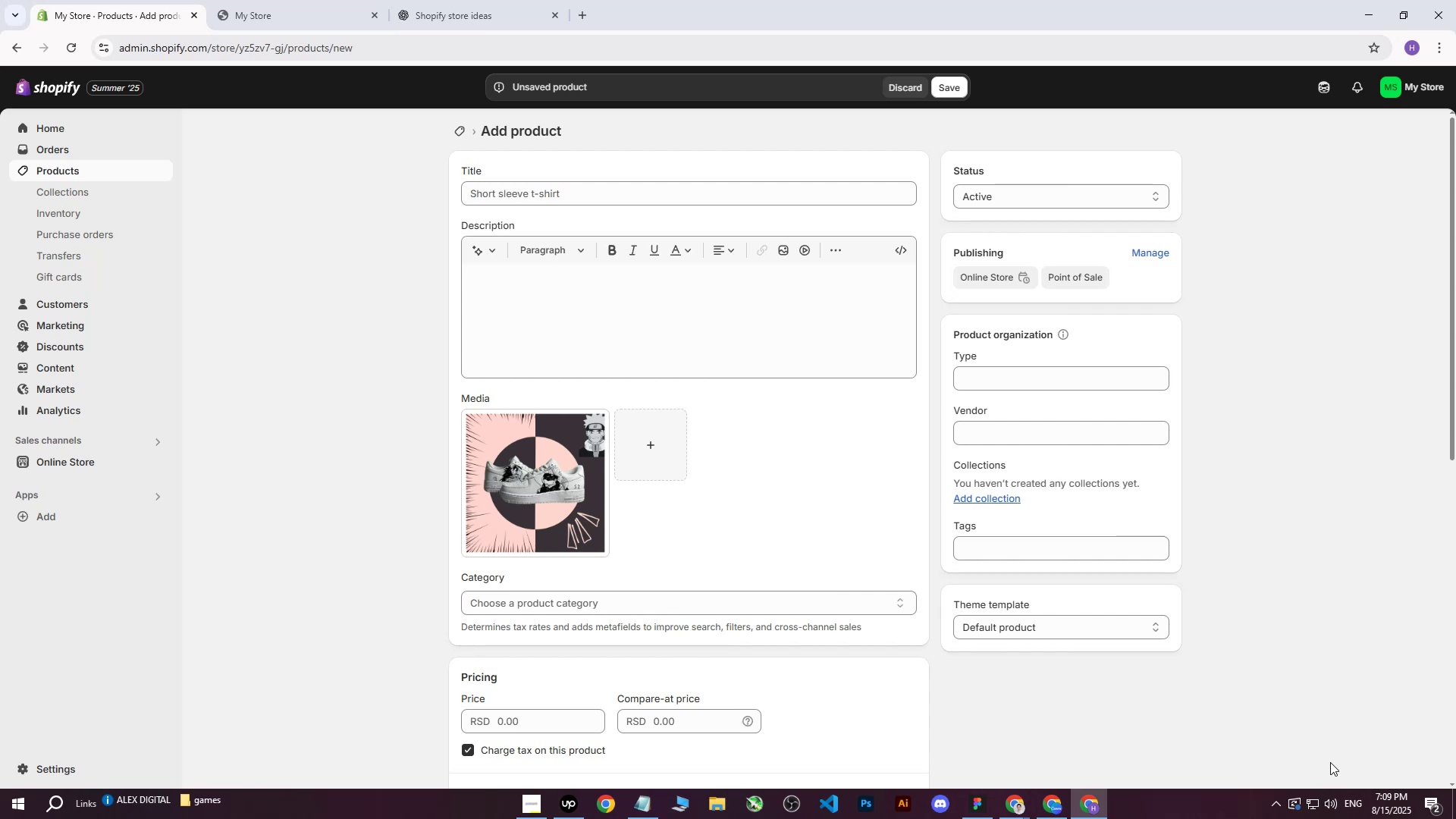 
wait(22.85)
 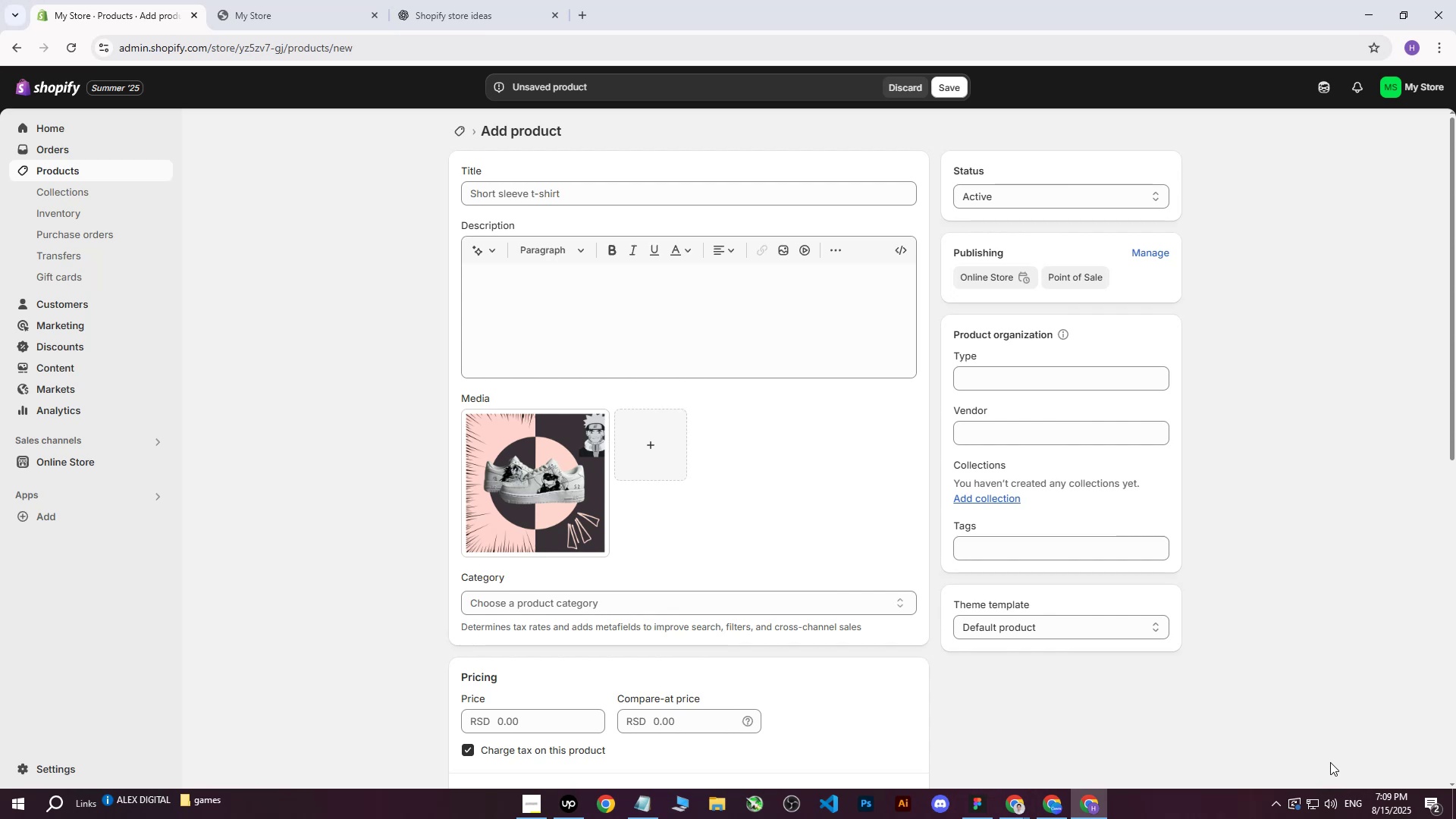 
left_click([505, 0])
 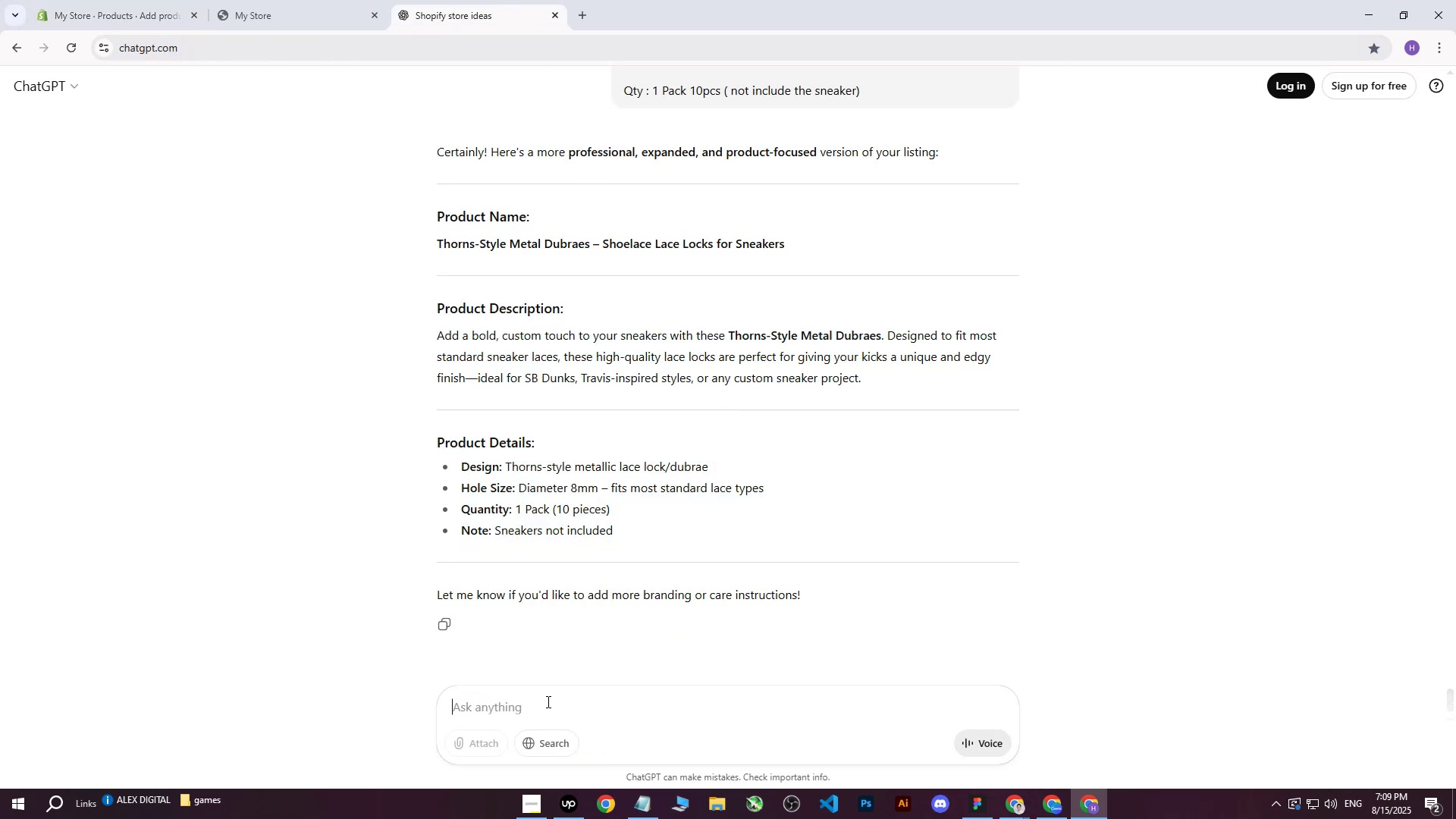 
type(write me pr)
key(Backspace)
key(Backspace)
type(more professional heading for : )
 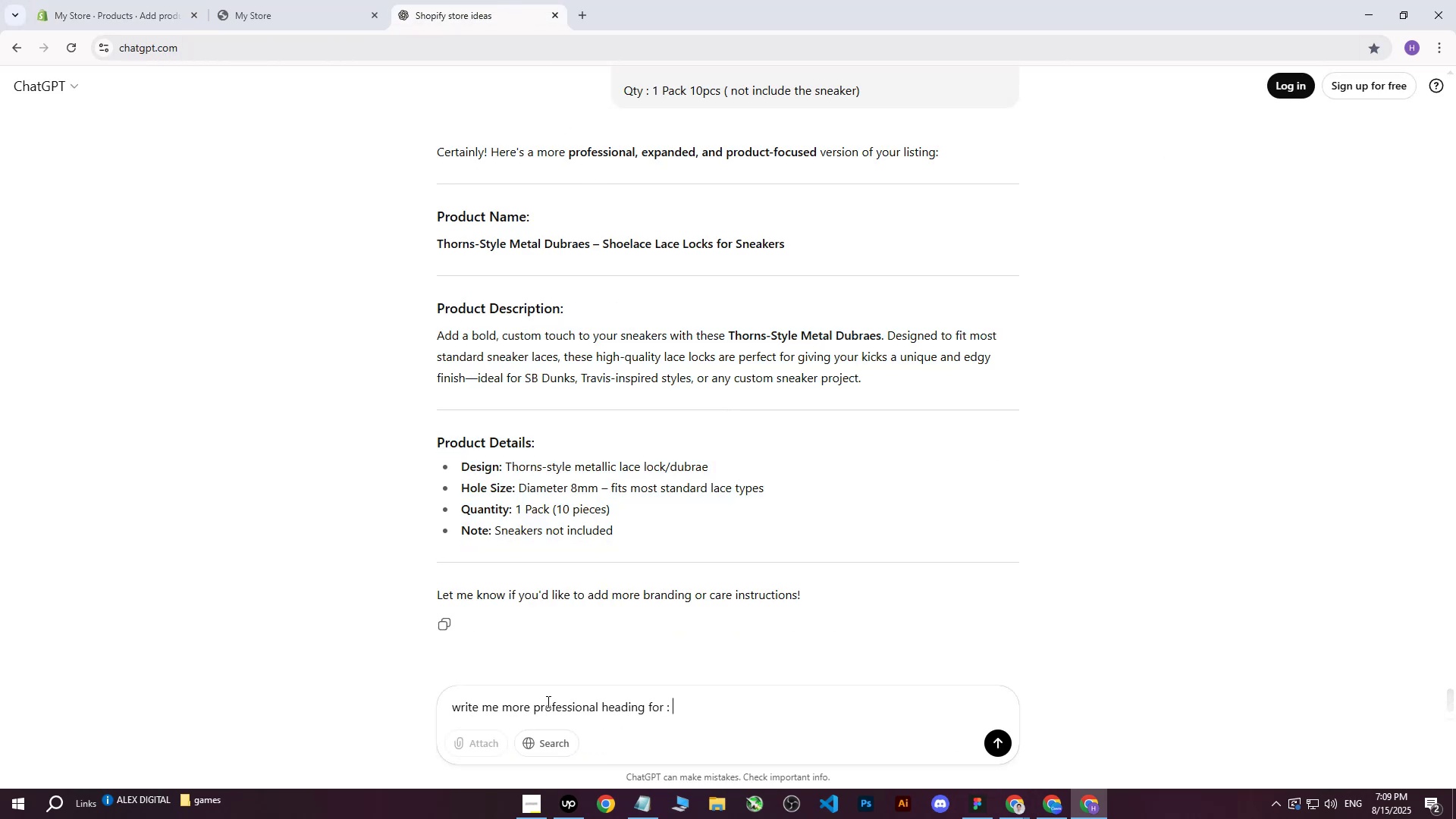 
key(Control+ControlLeft)
 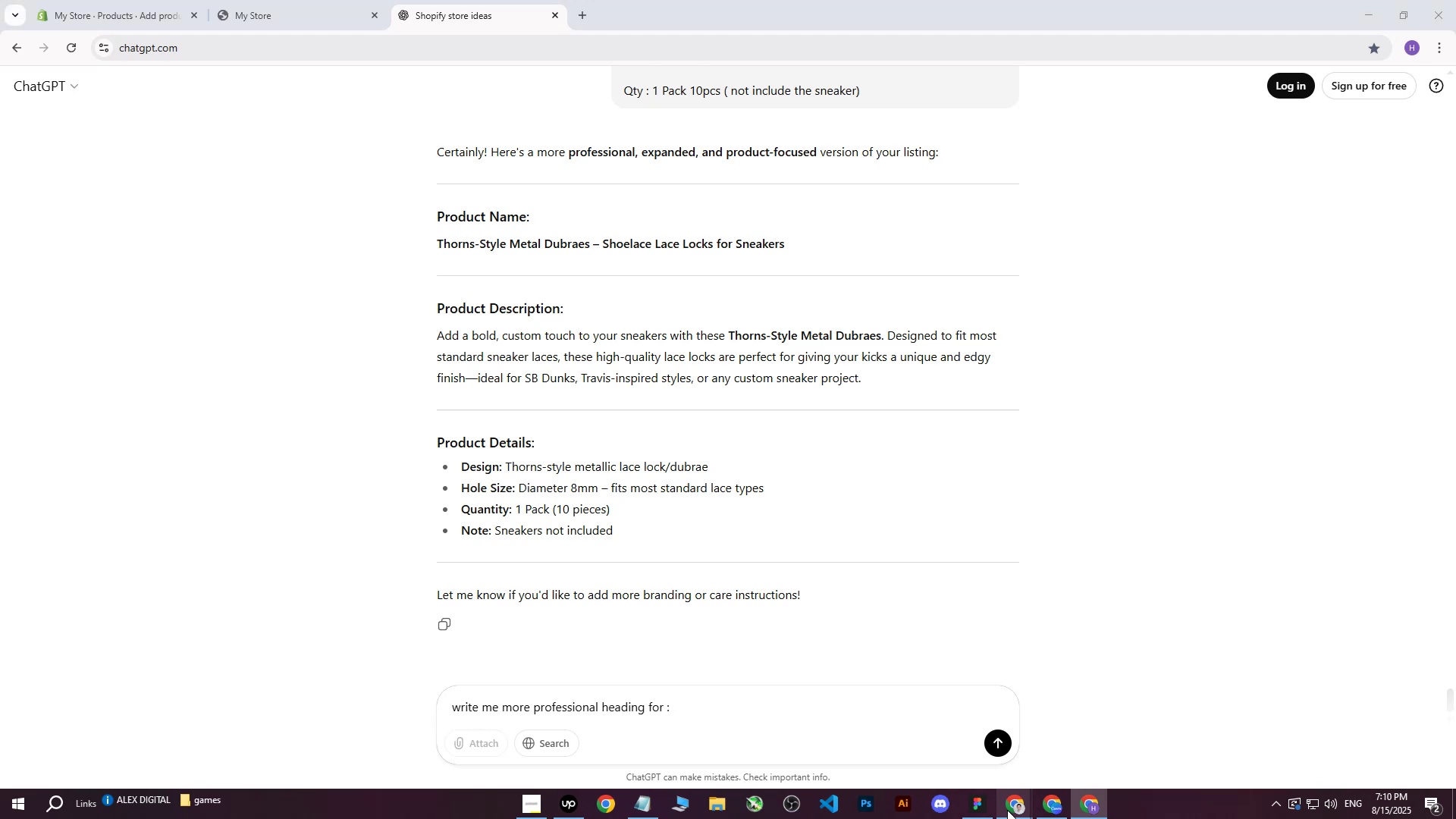 
double_click([918, 736])
 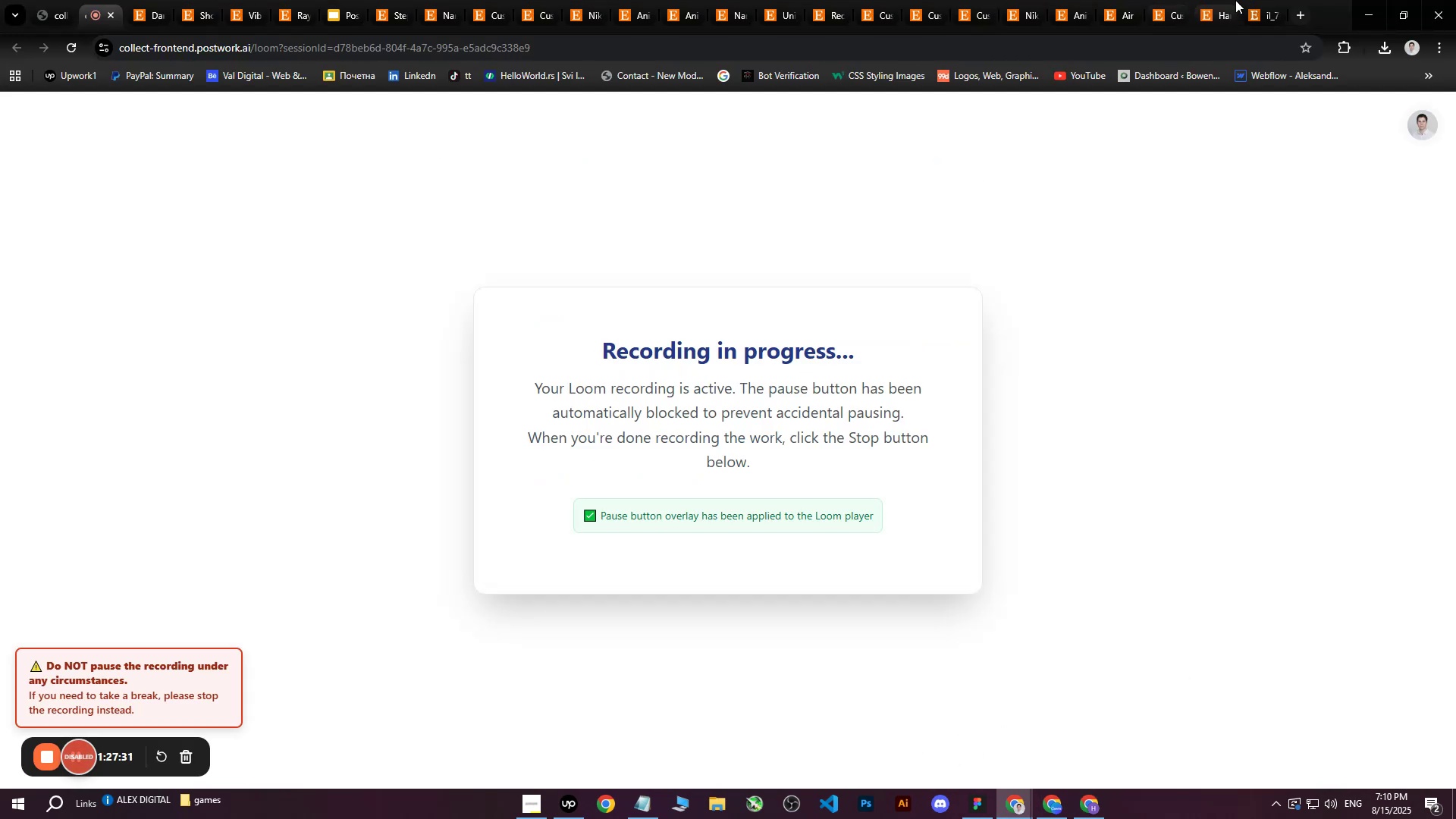 
left_click([1257, 0])
 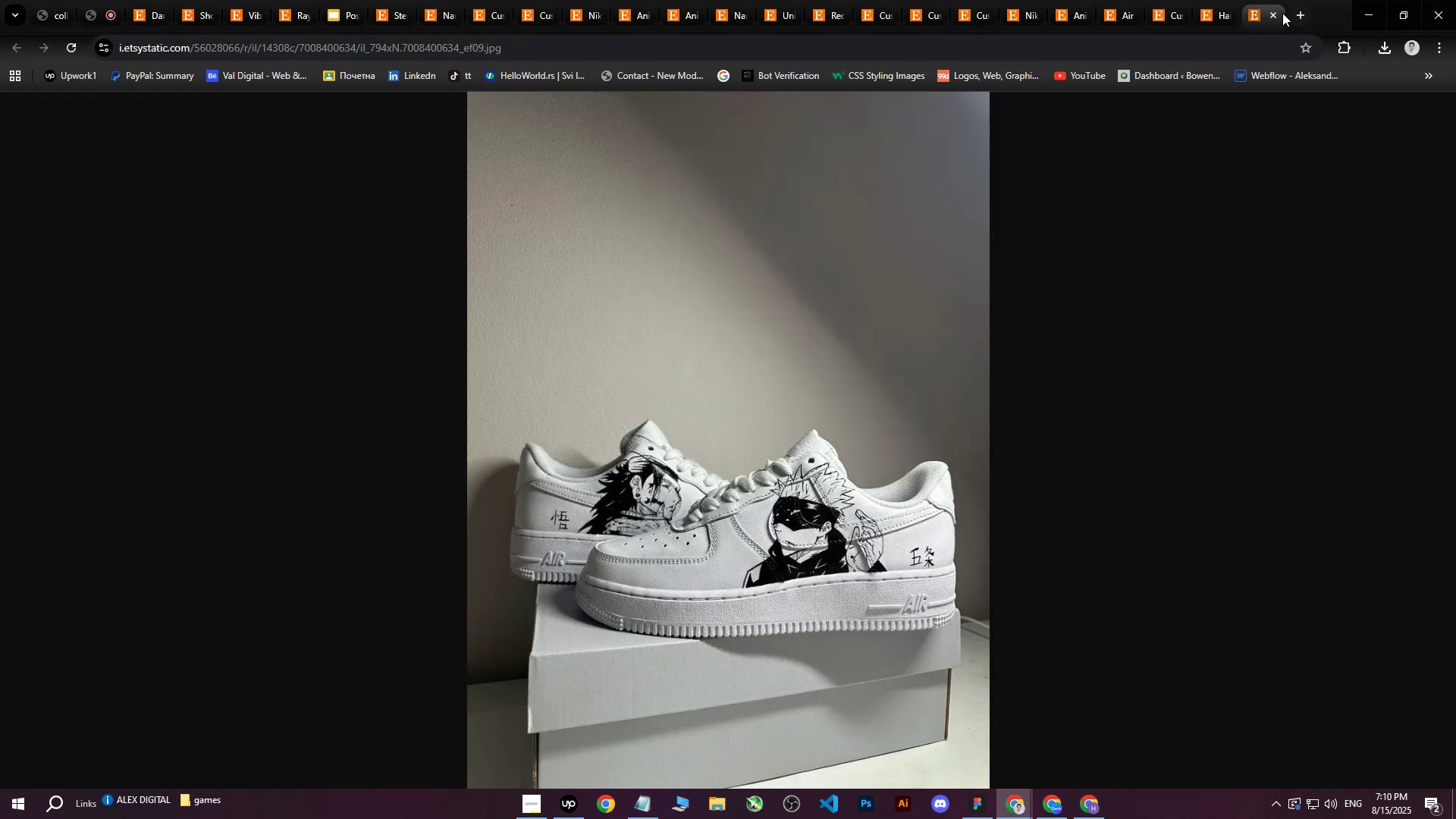 
left_click([1279, 14])
 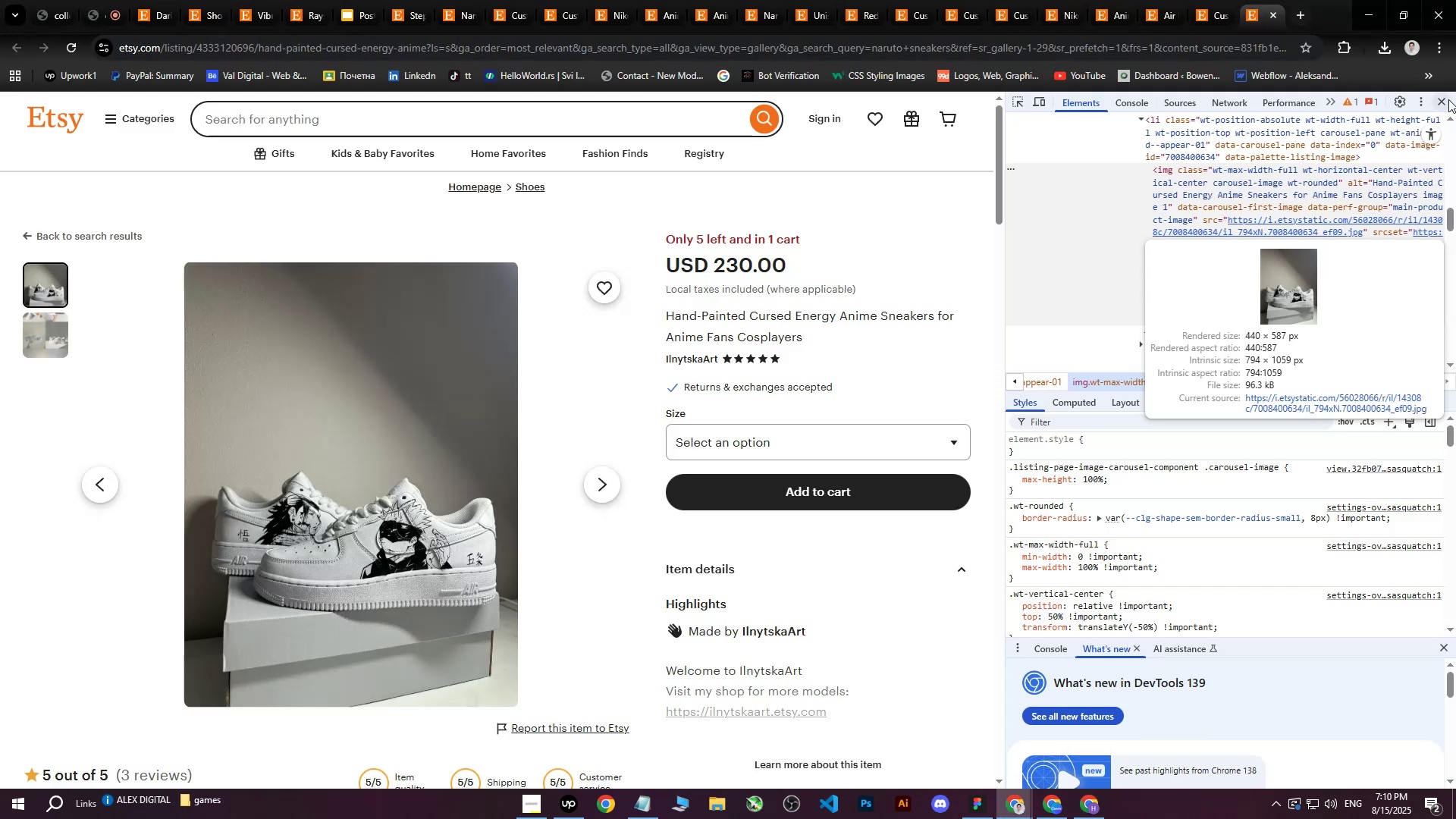 
left_click([1445, 99])
 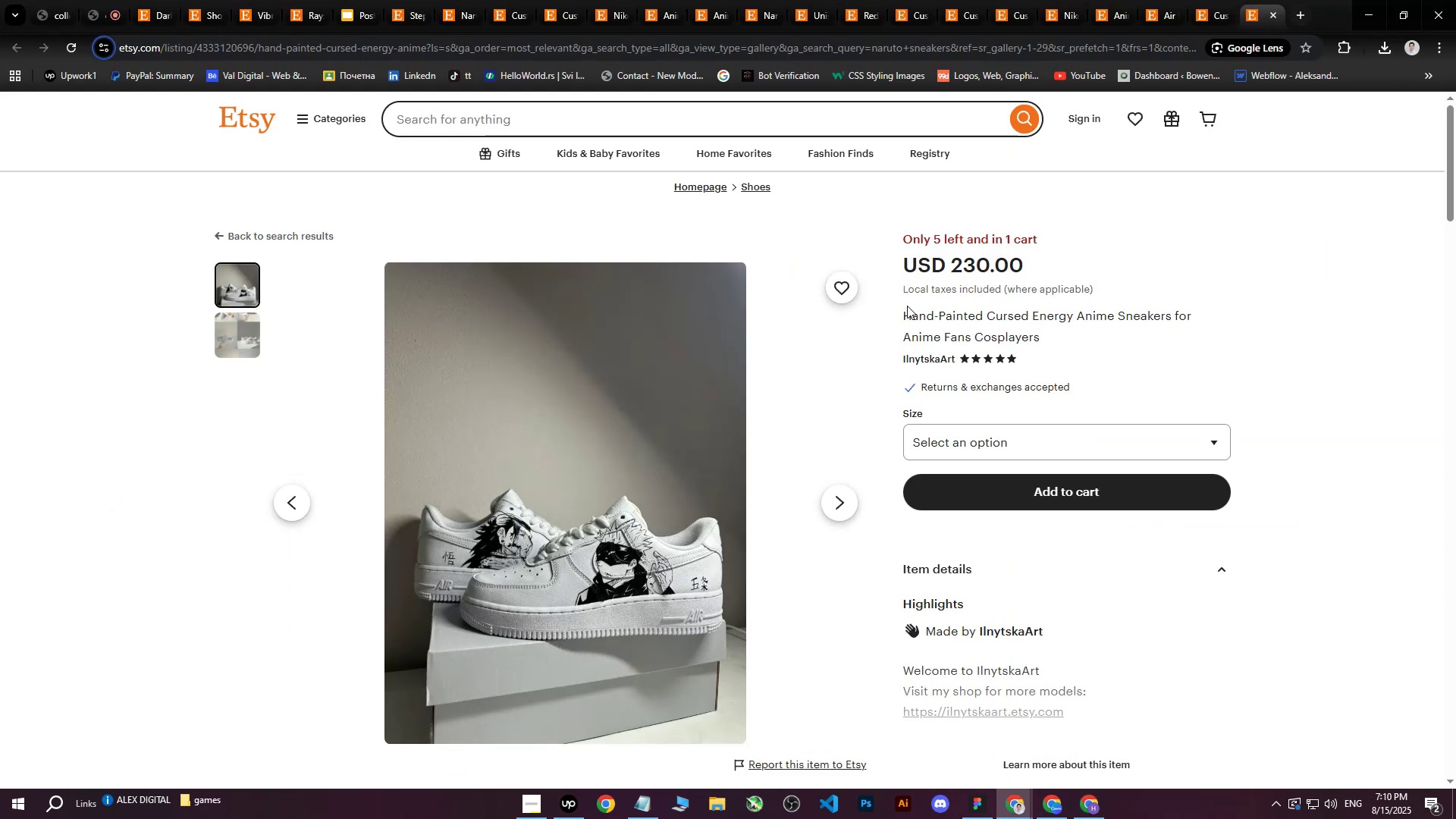 
left_click_drag(start_coordinate=[903, 312], to_coordinate=[1045, 334])
 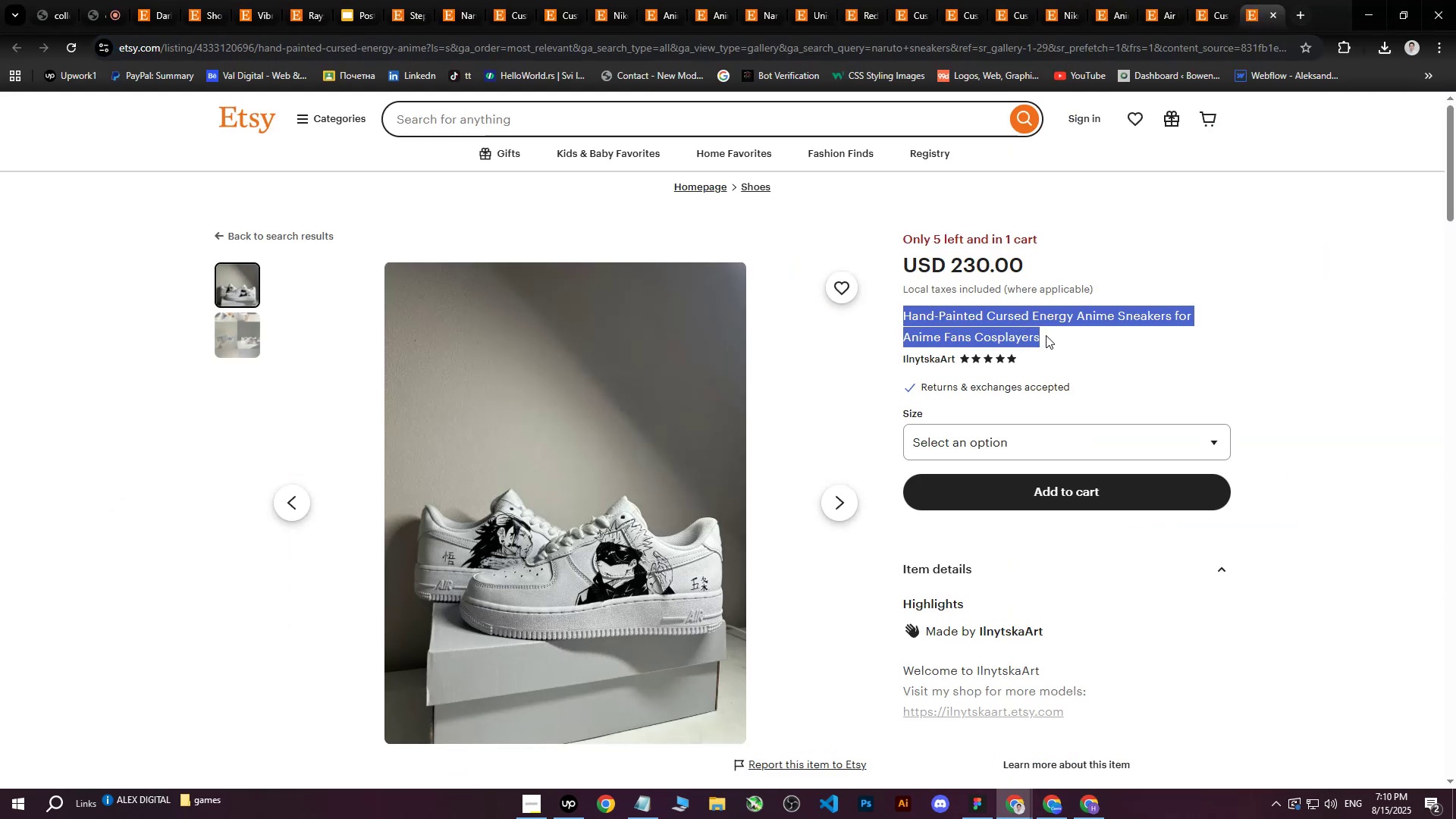 
key(Control+ControlLeft)
 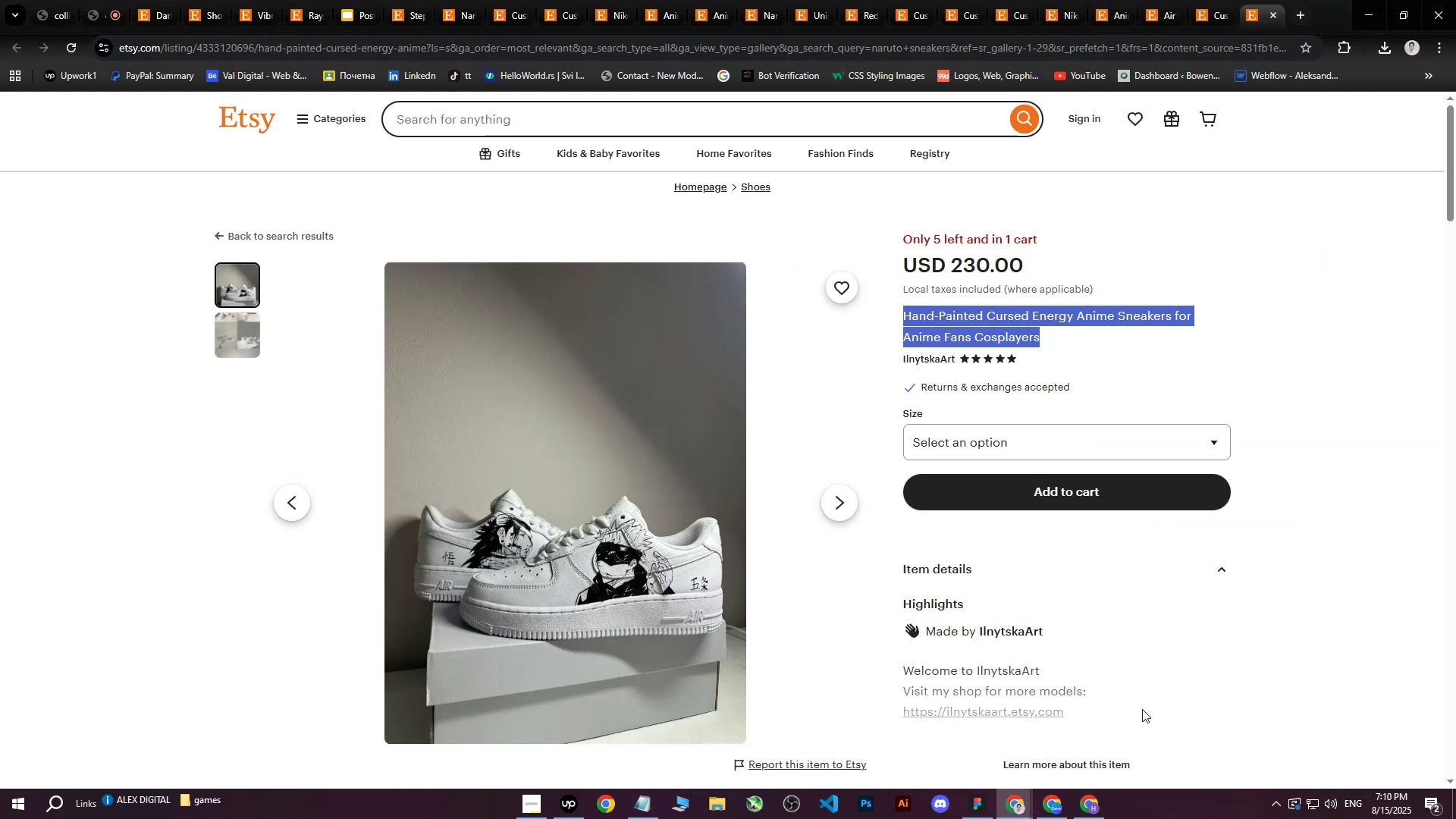 
key(Control+C)
 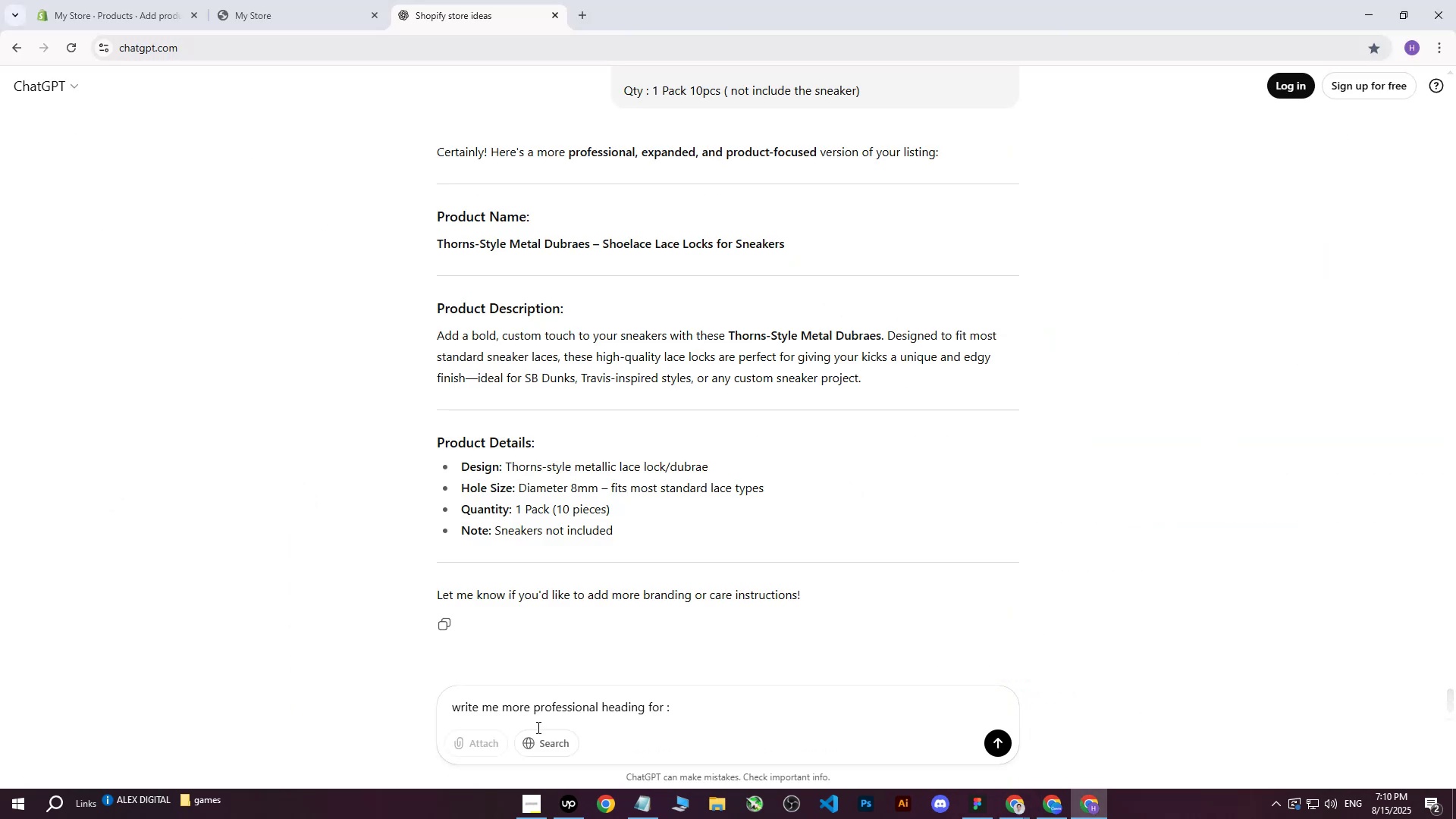 
double_click([714, 710])
 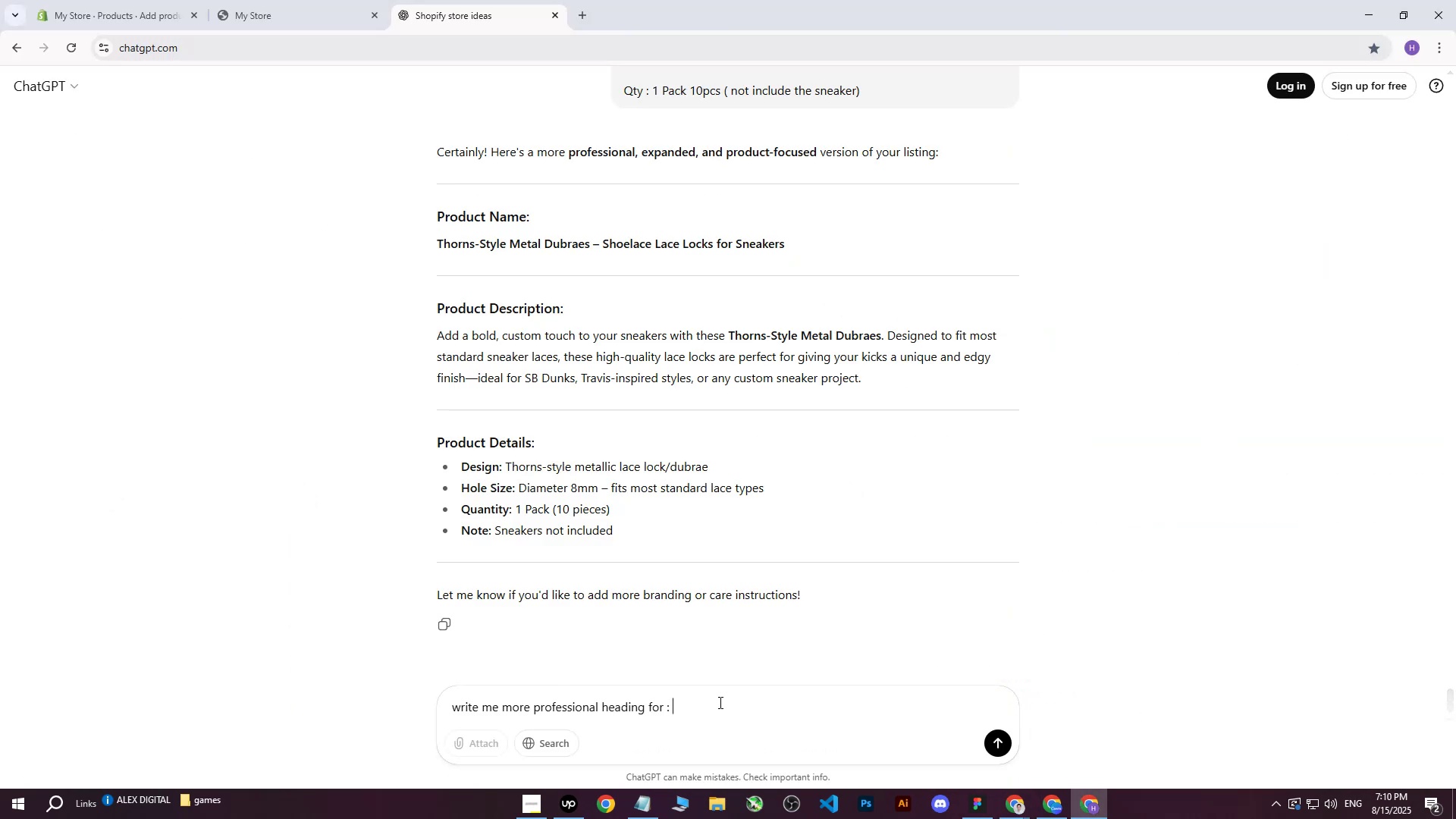 
key(Control+ControlLeft)
 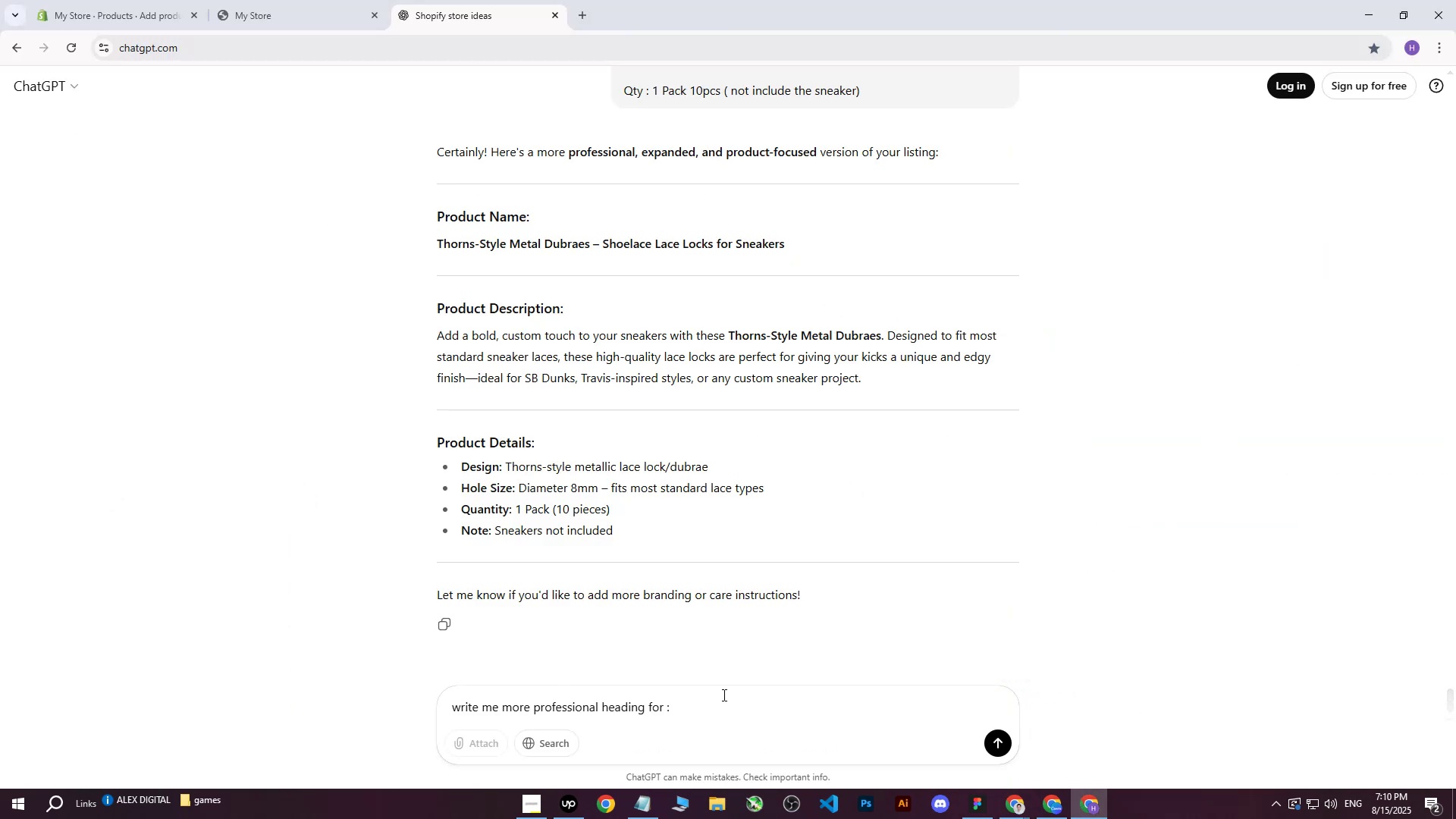 
key(Control+V)
 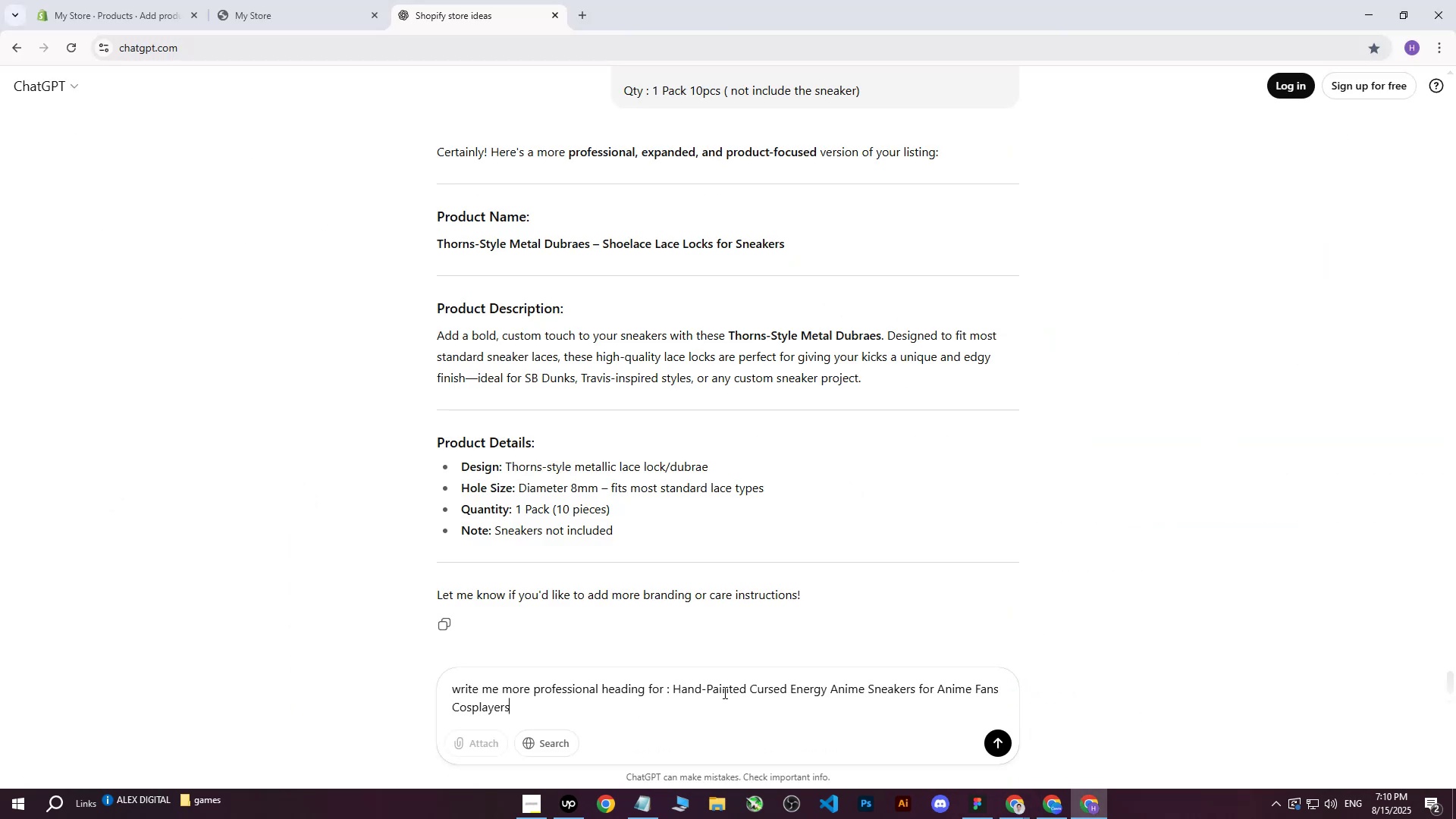 
key(Enter)
 